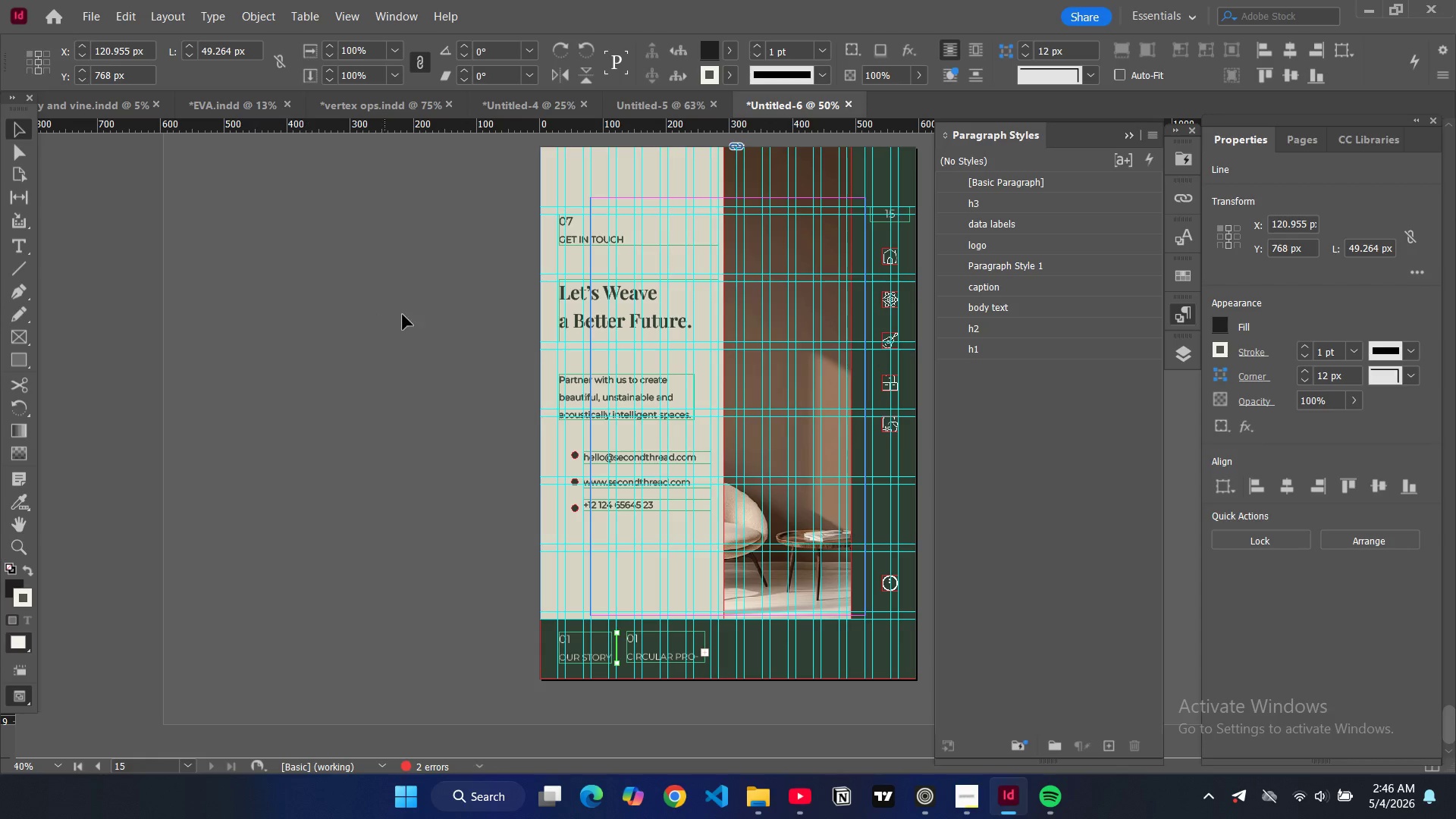 
left_click([403, 315])
 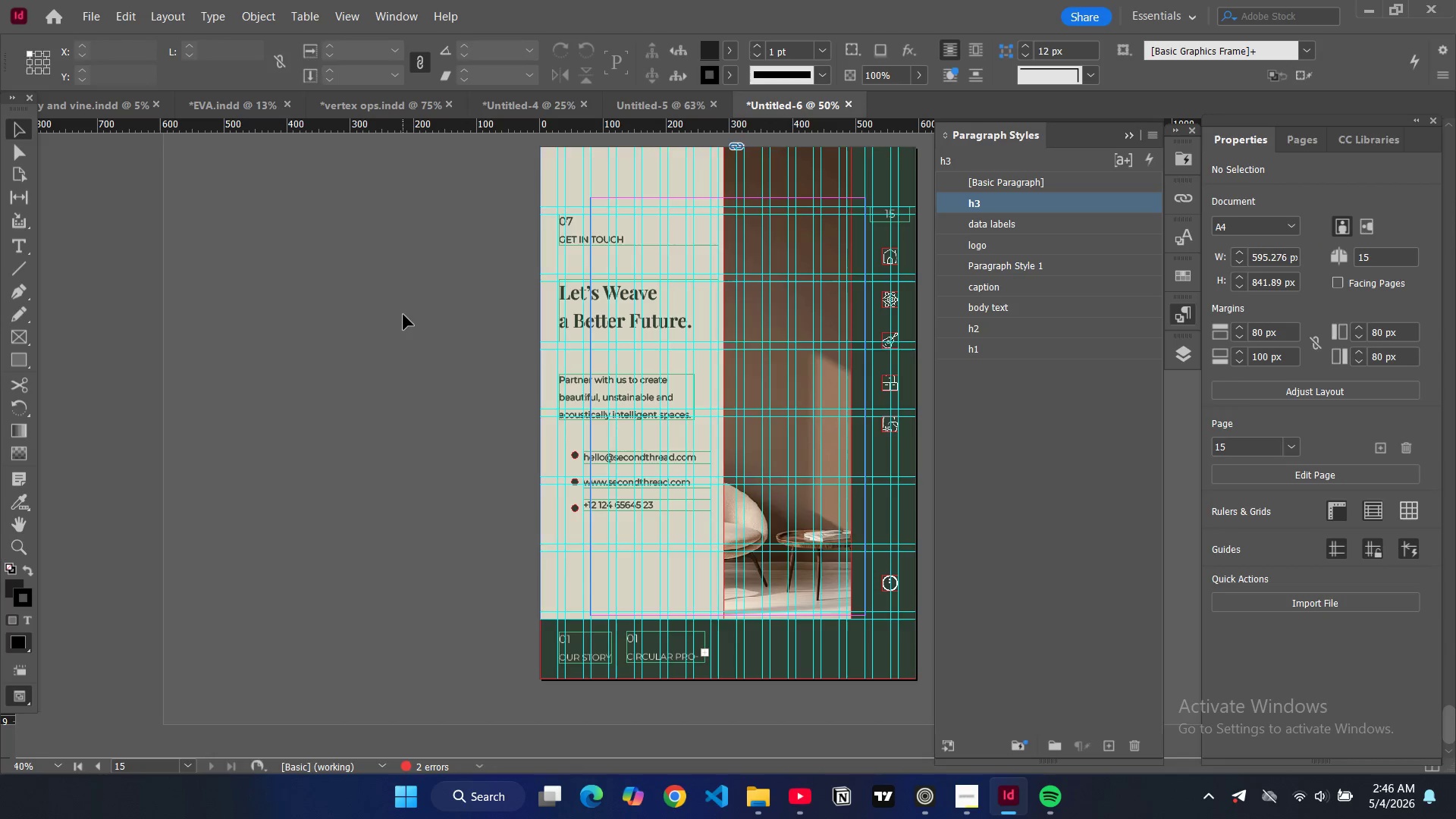 
key(W)
 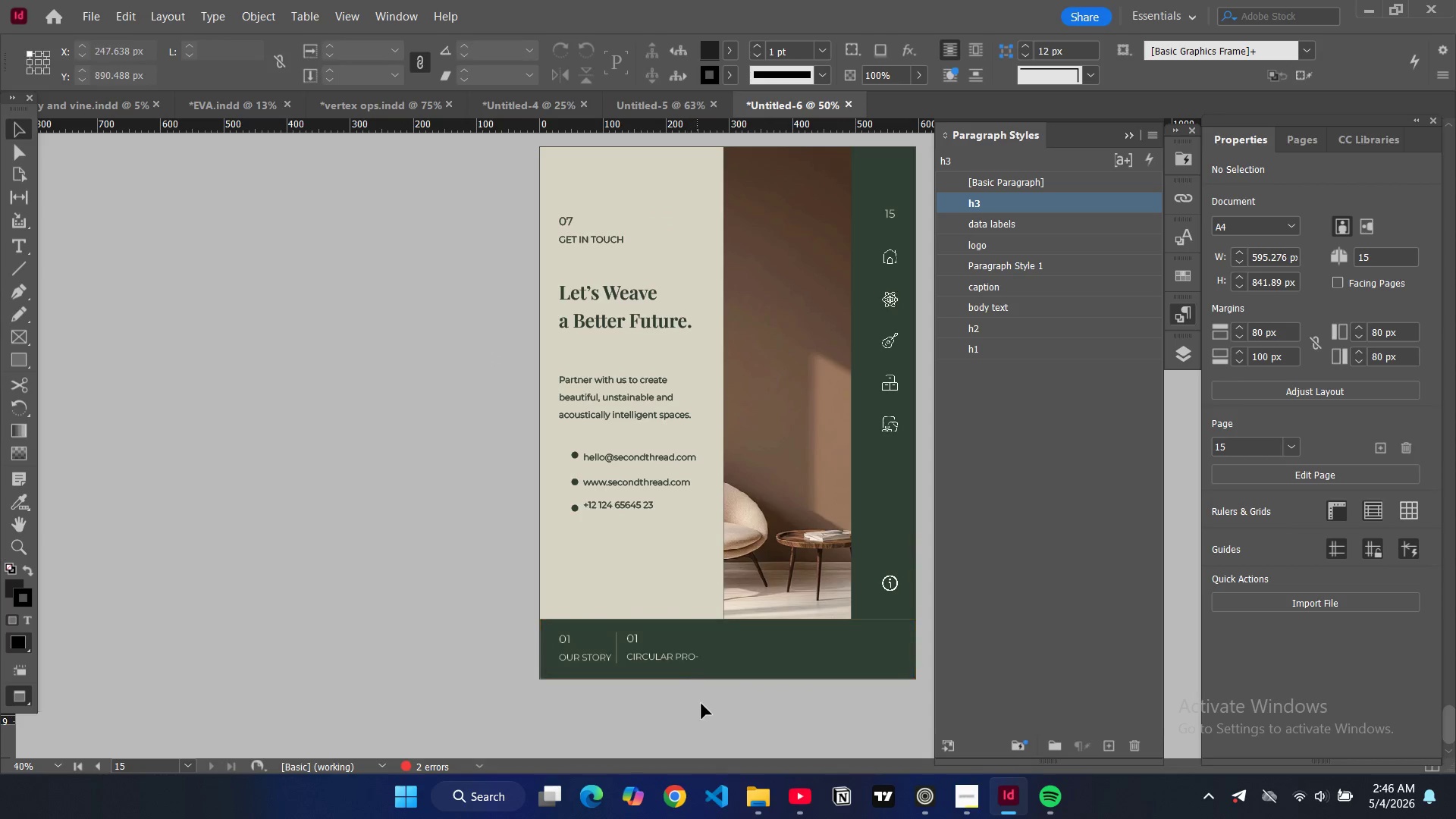 
key(W)
 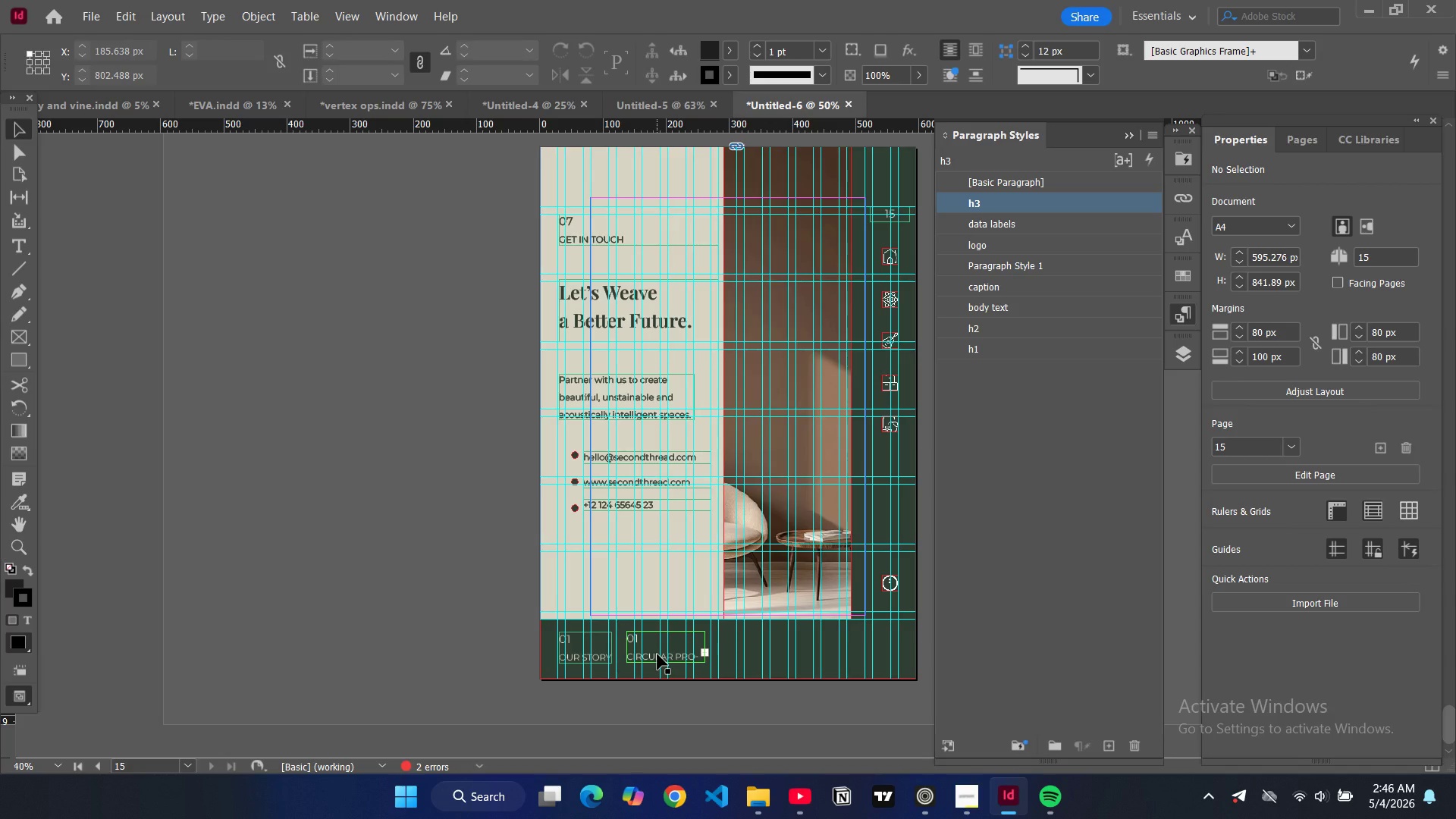 
scroll: coordinate [640, 506], scroll_direction: up, amount: 69.0
 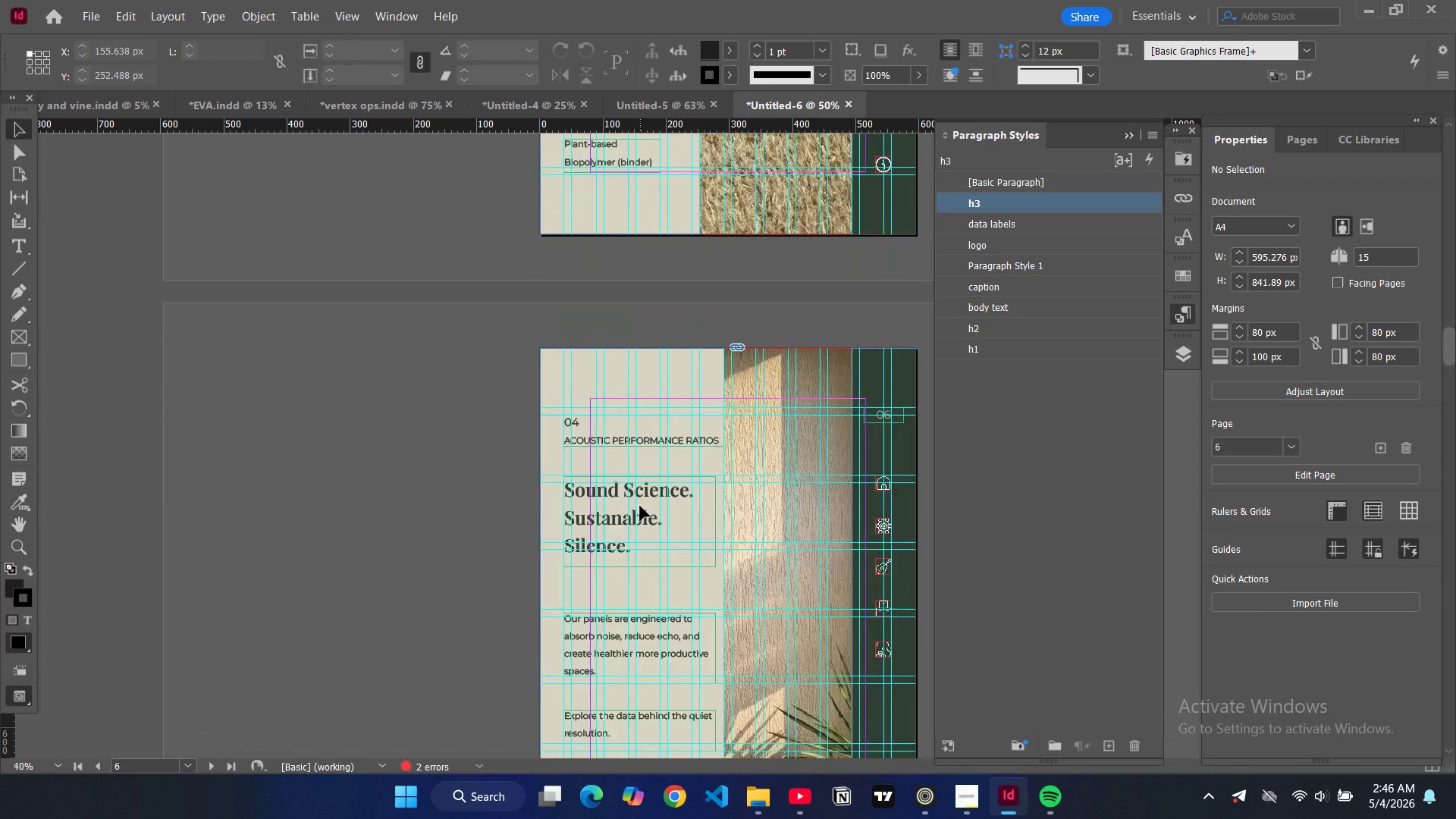 
scroll: coordinate [639, 512], scroll_direction: down, amount: 140.0
 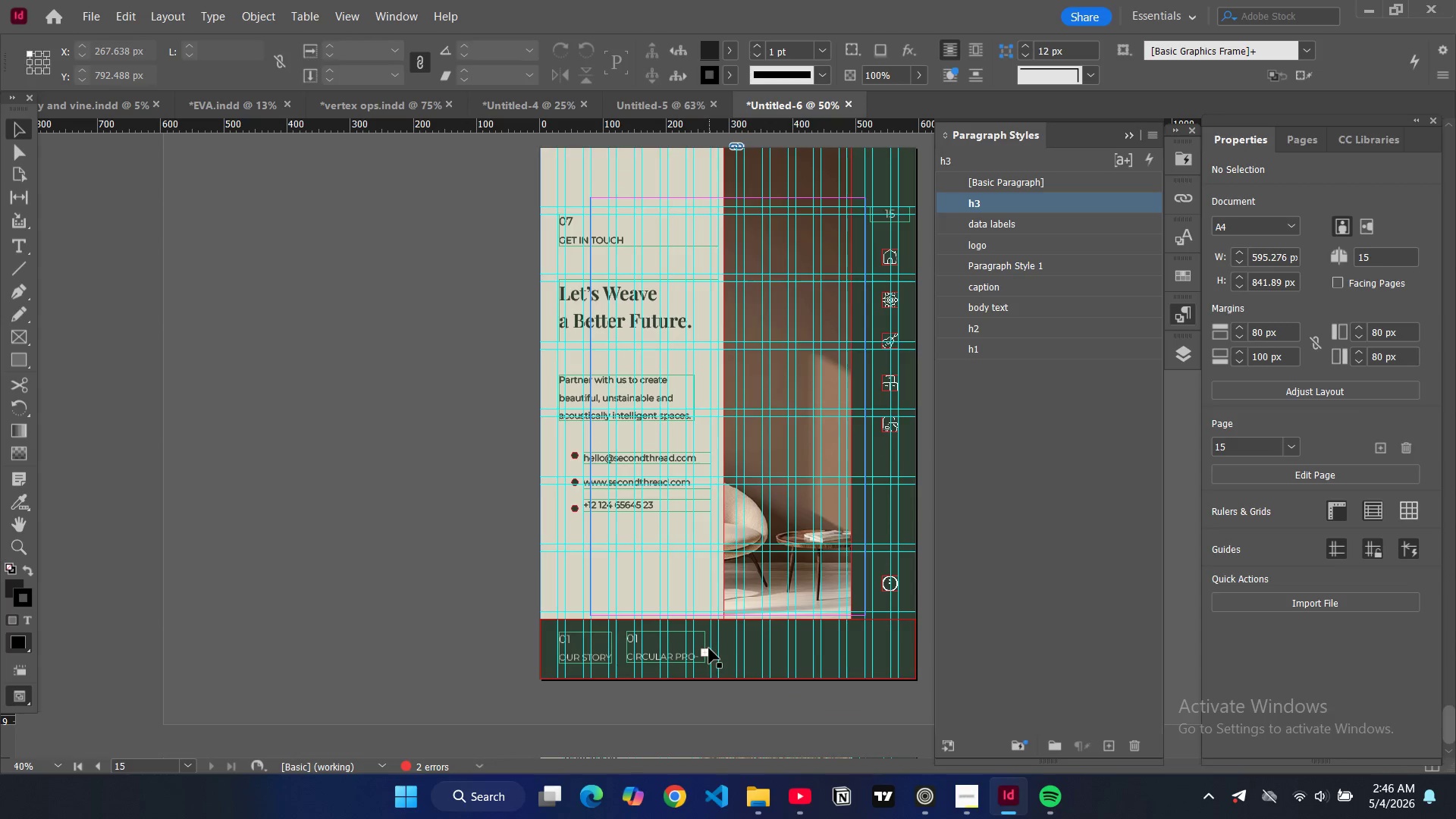 
hold_key(key=ControlLeft, duration=0.42)
 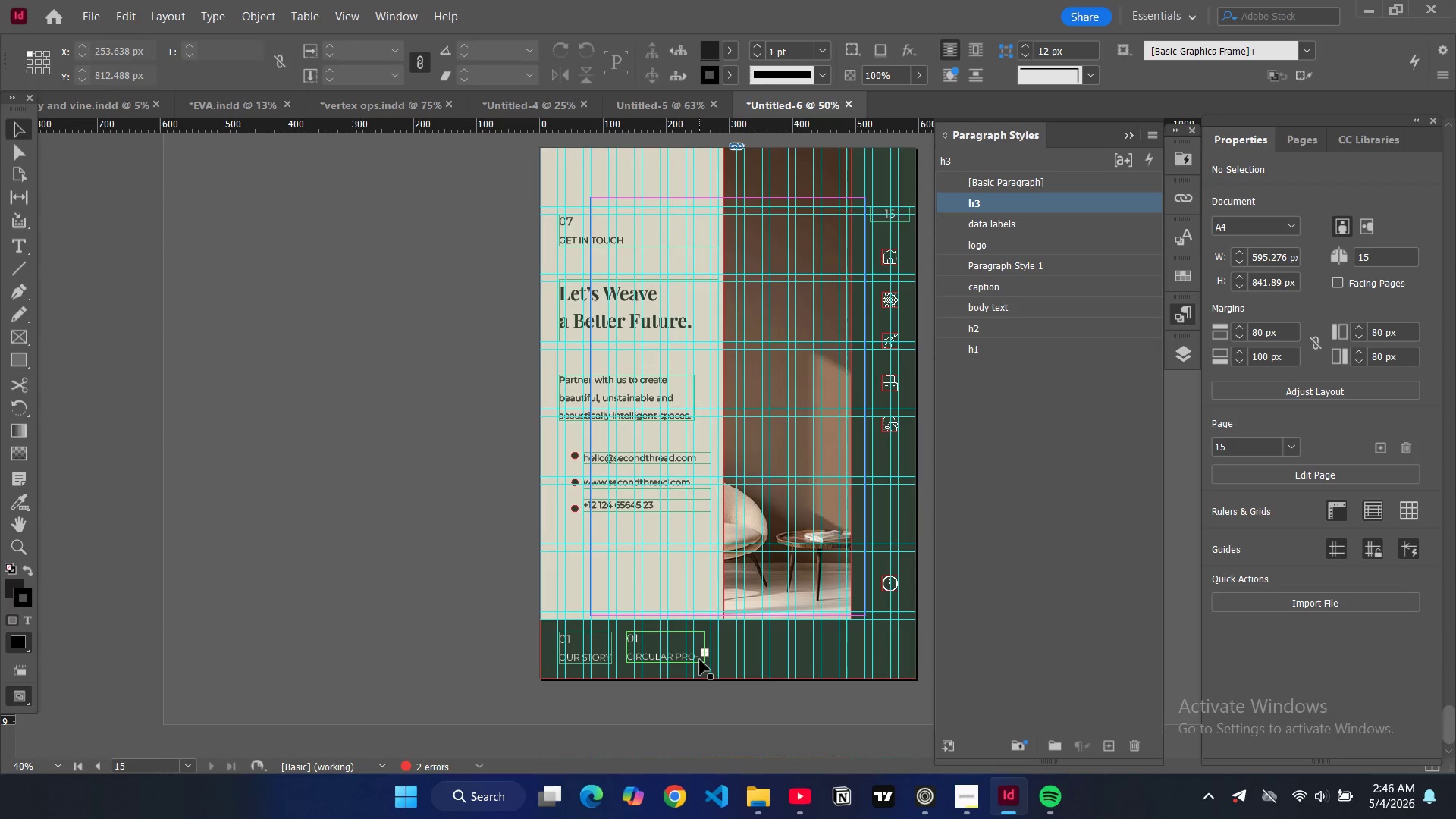 
left_click([700, 660])
 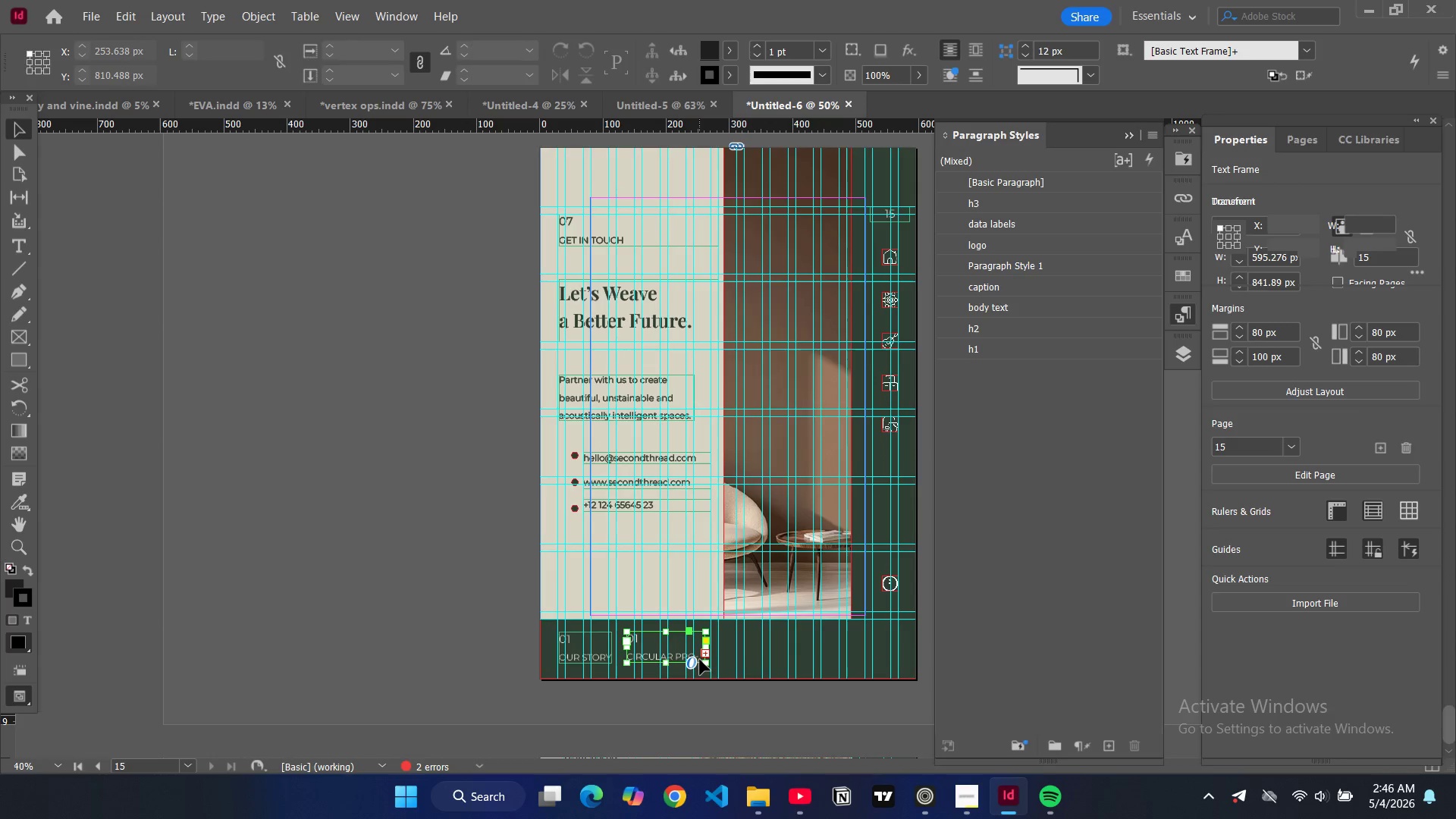 
key(Control+C)
 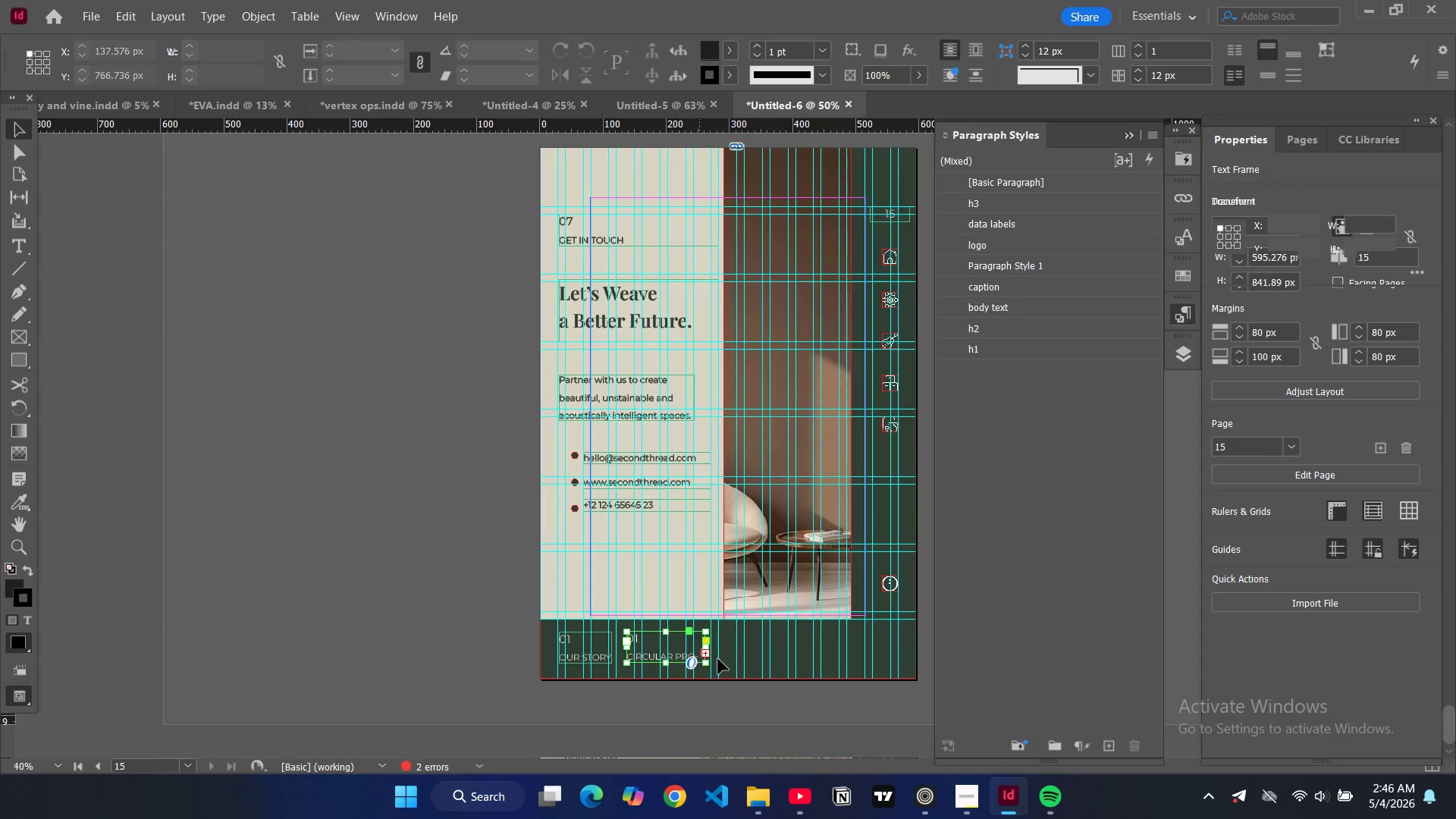 
key(Control+V)
 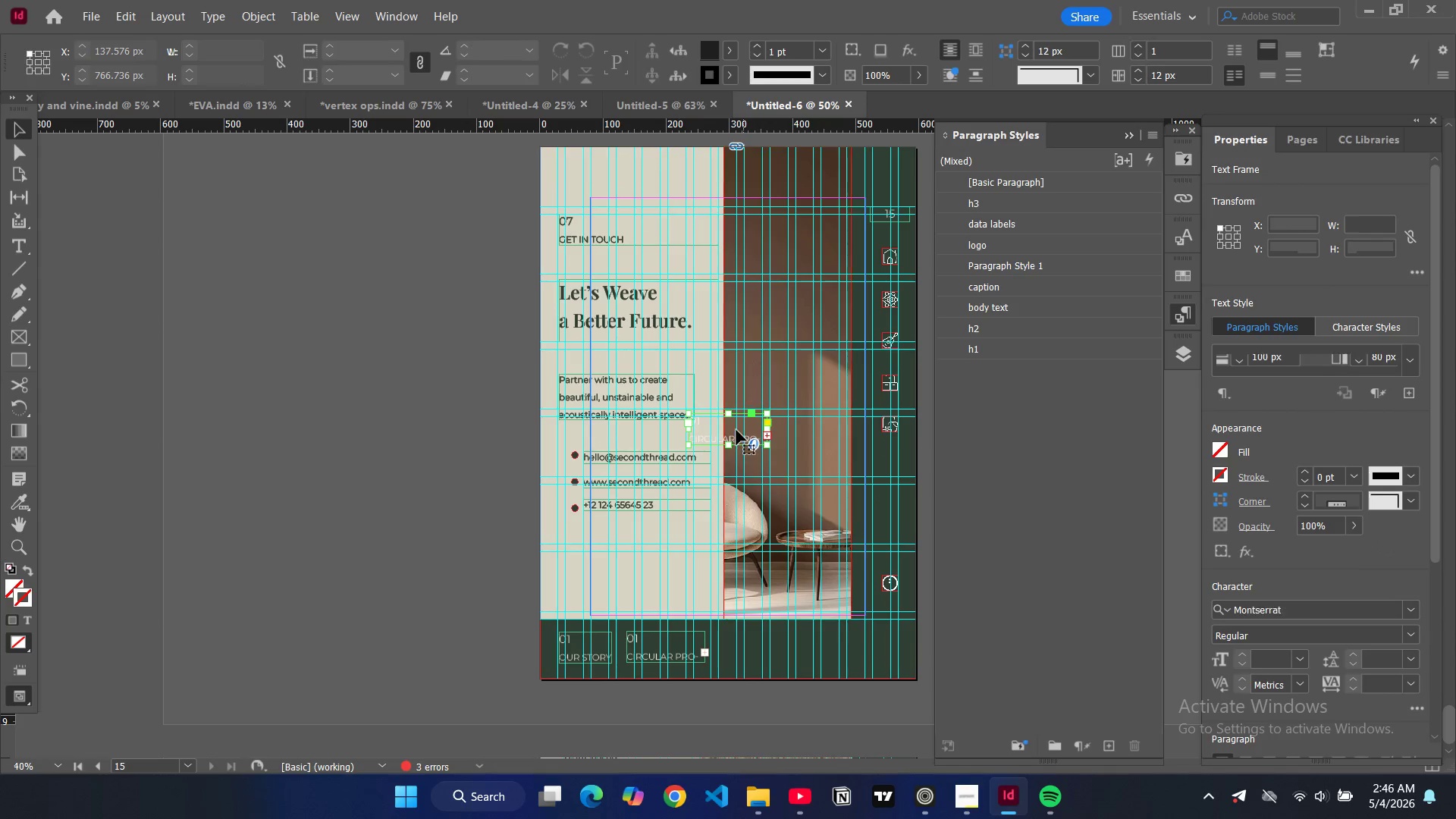 
left_click_drag(start_coordinate=[736, 430], to_coordinate=[769, 650])
 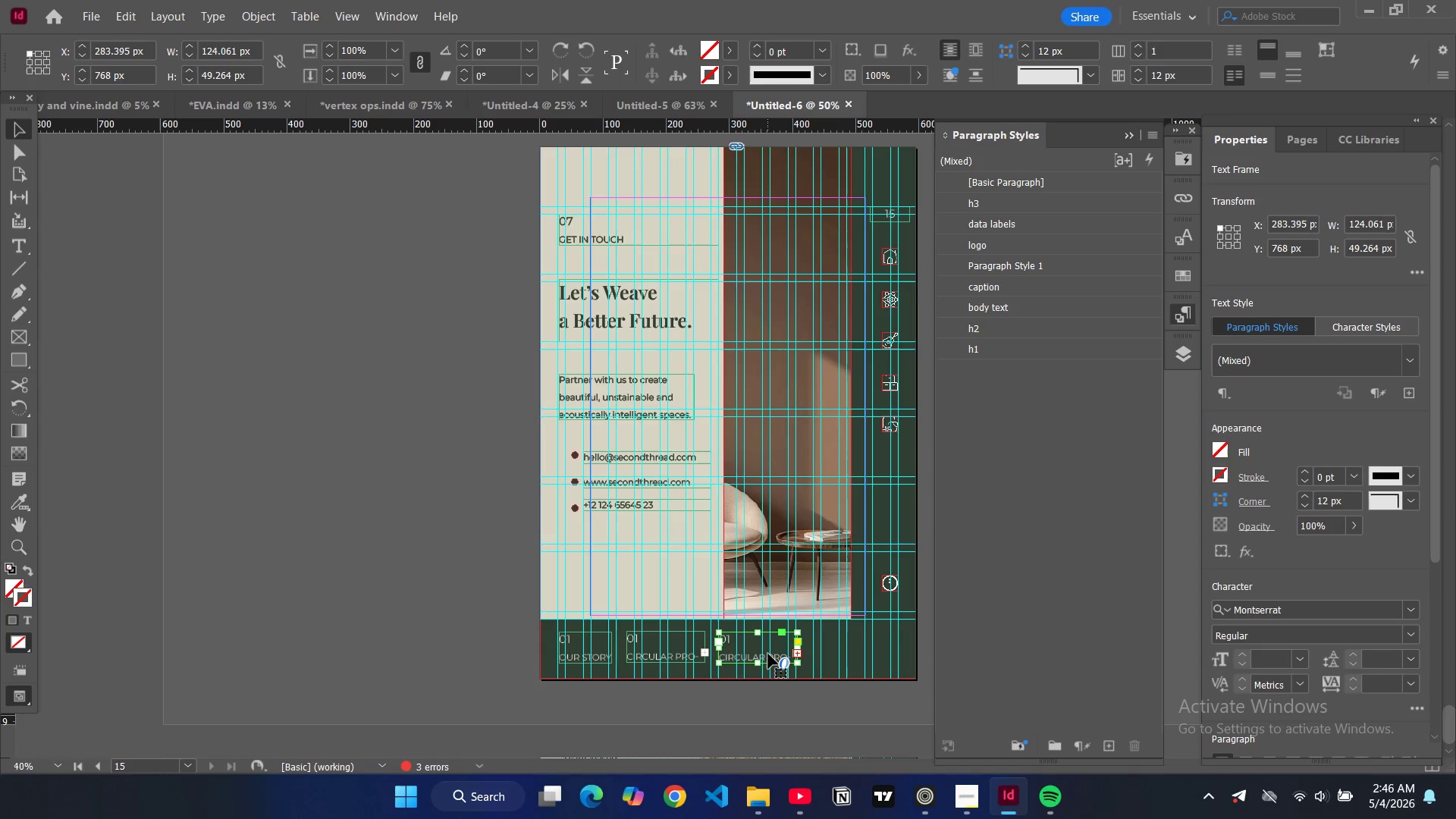 
double_click([768, 654])
 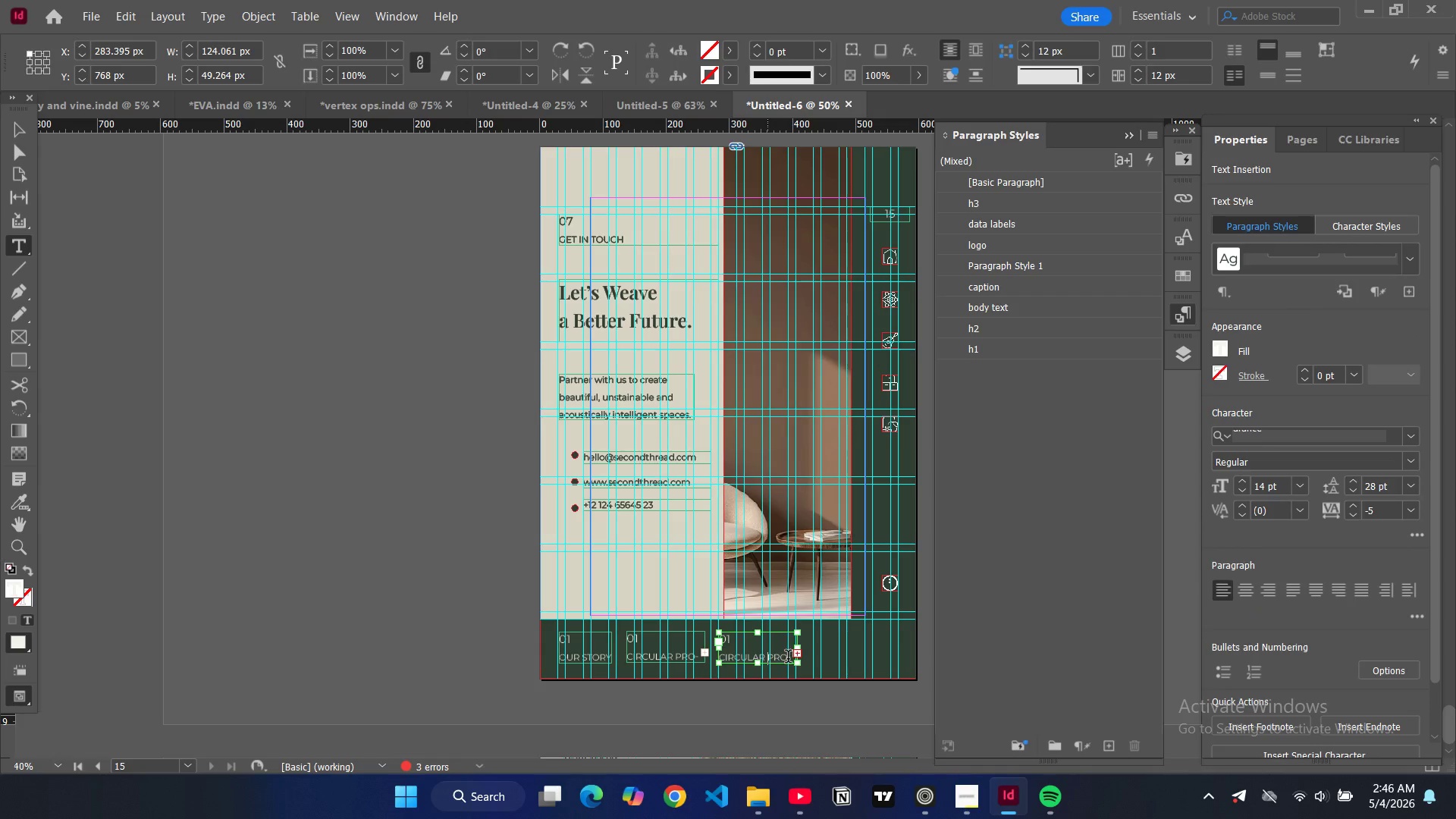 
left_click_drag(start_coordinate=[788, 658], to_coordinate=[718, 657])
 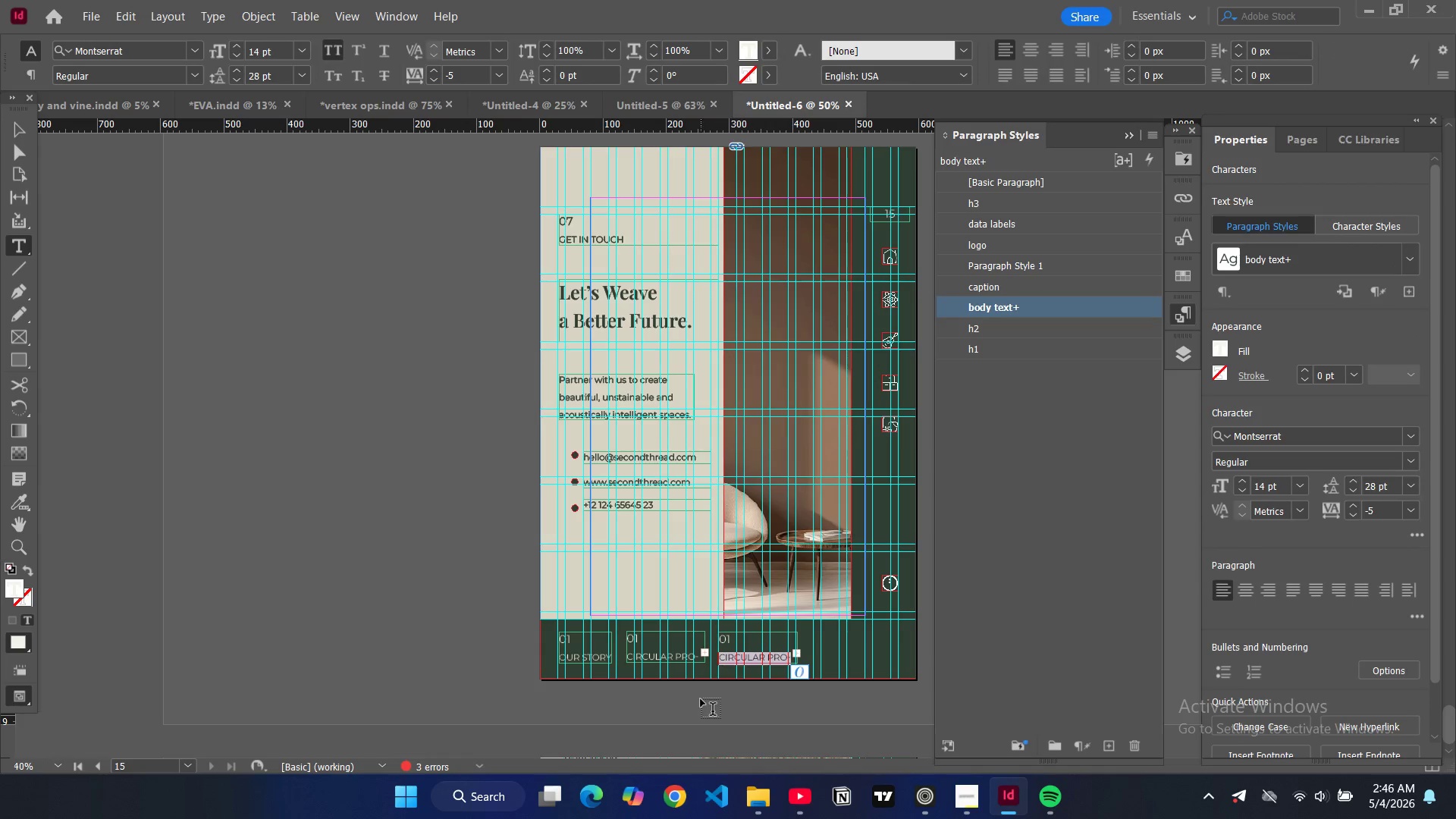 
type(material composition)
 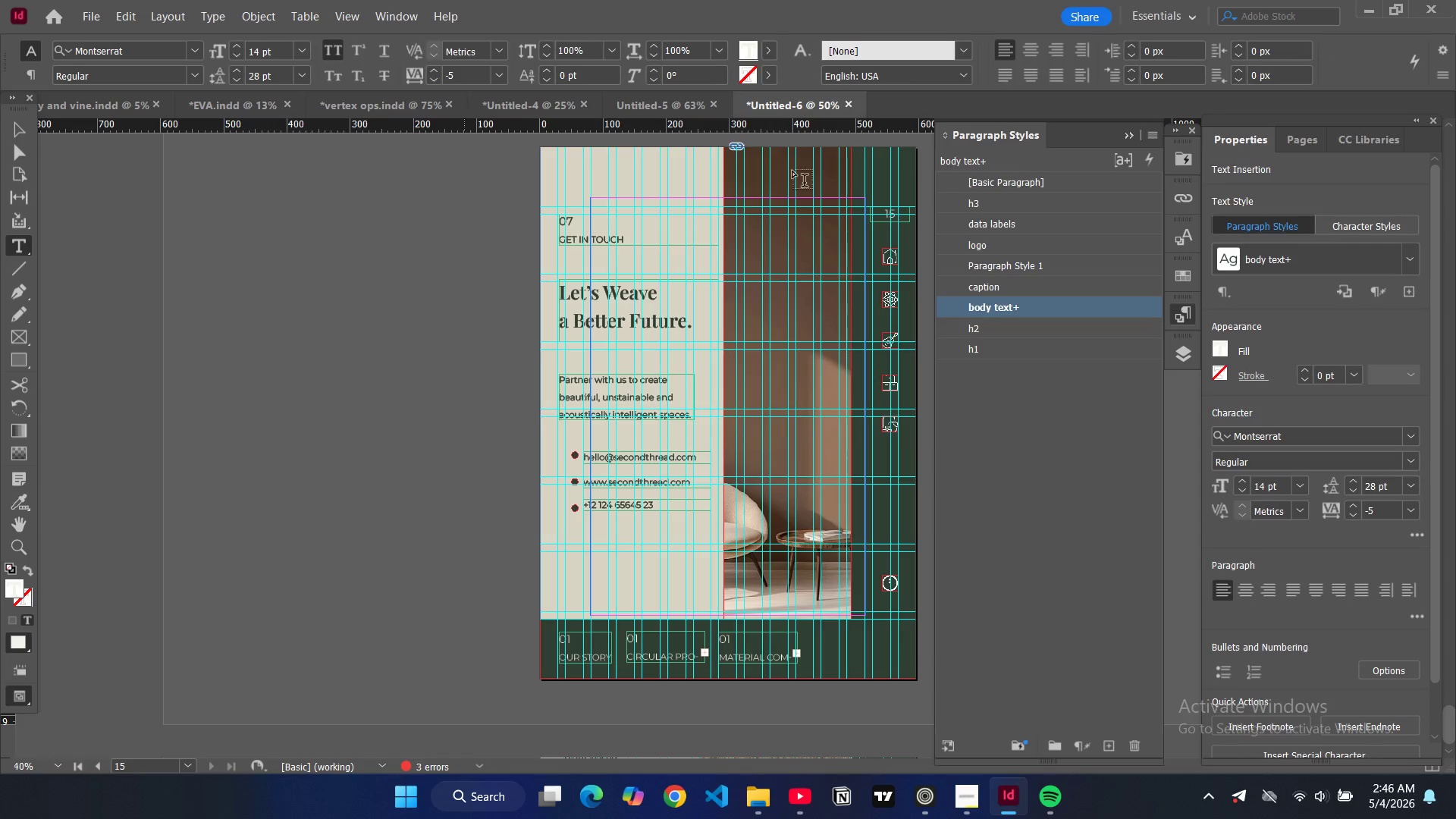 
left_click([1007, 283])
 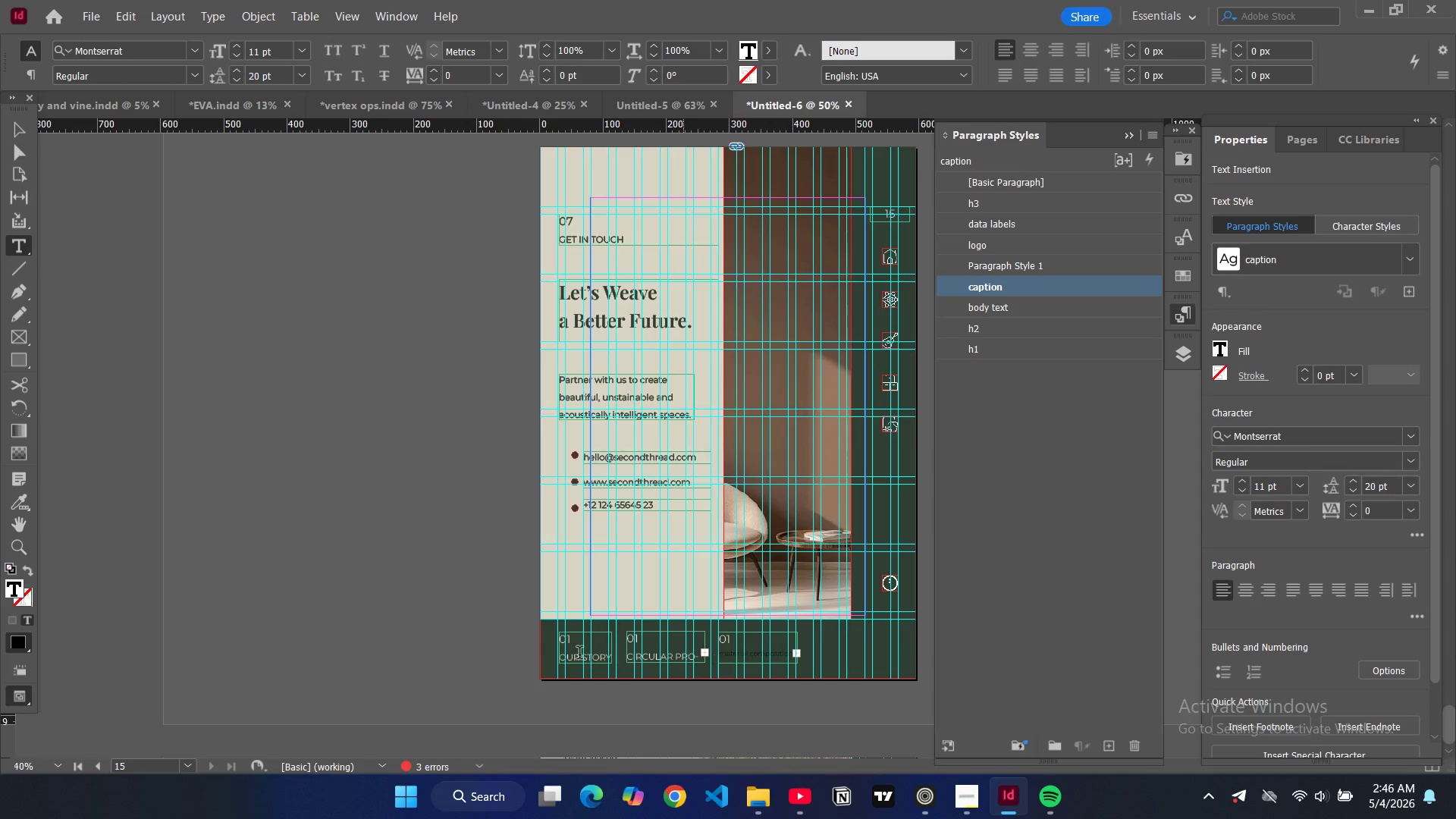 
double_click([583, 650])
 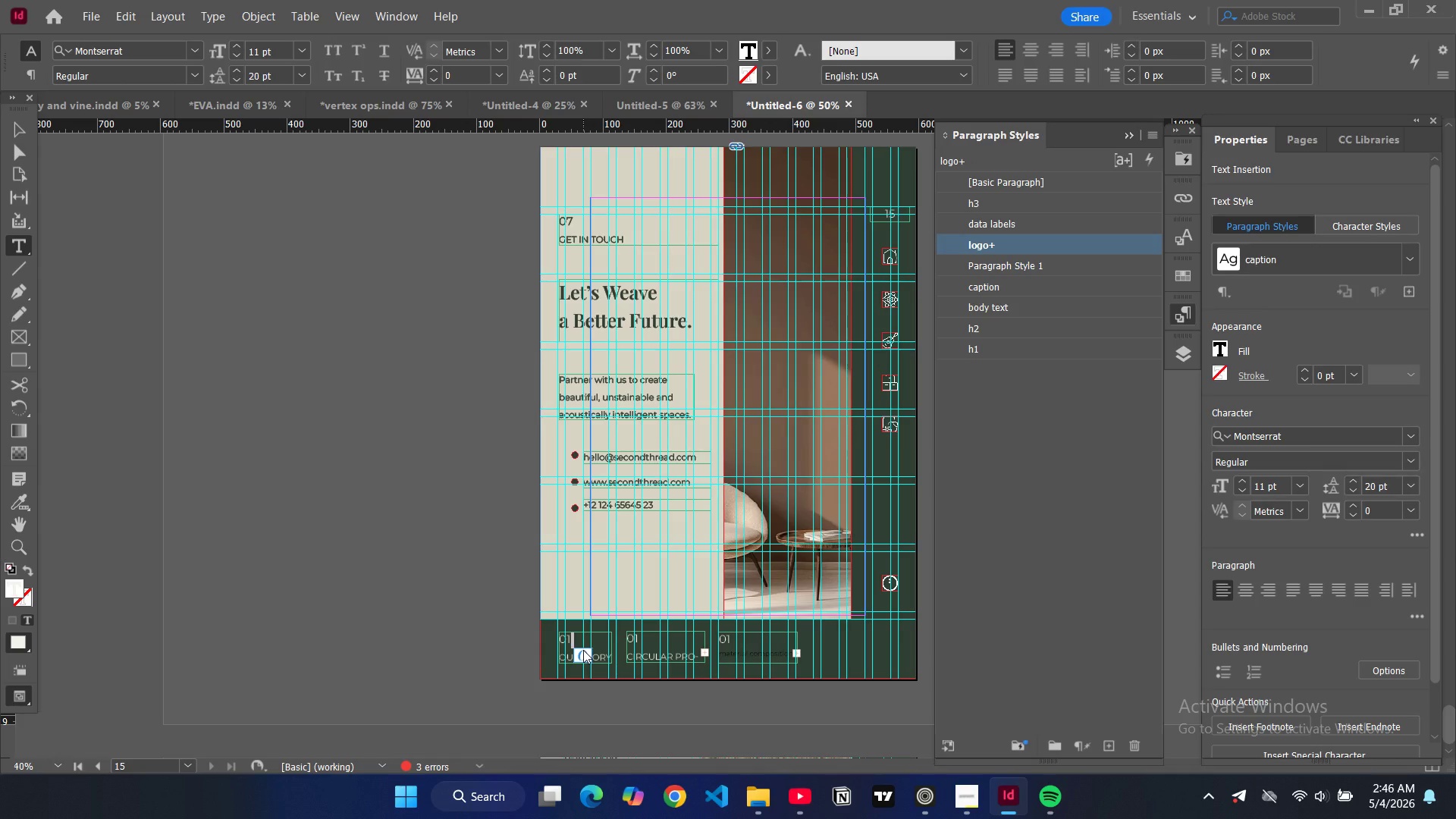 
hold_key(key=ControlLeft, duration=16.34)
left_click([1003, 288])
 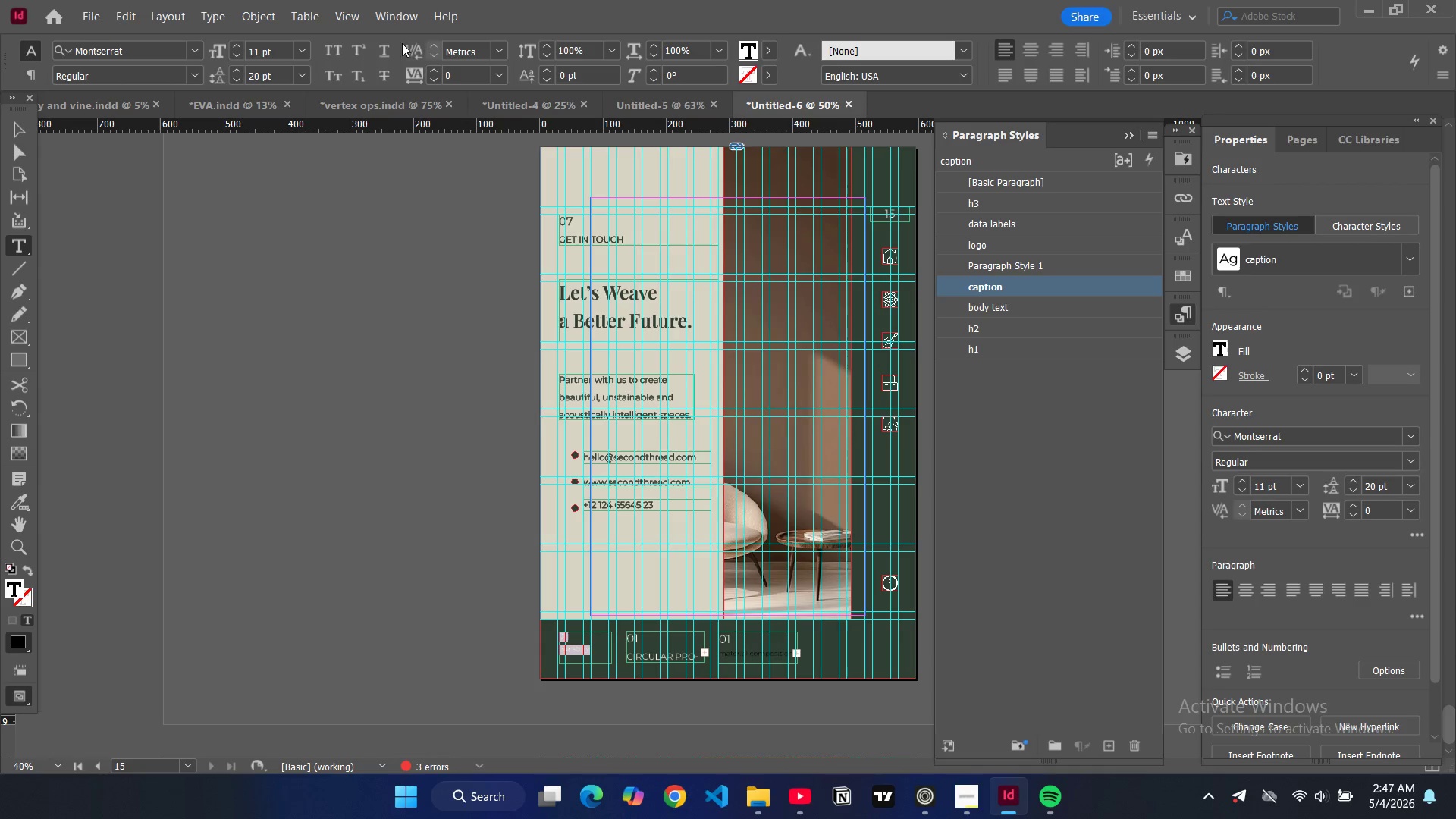 
left_click([332, 48])
 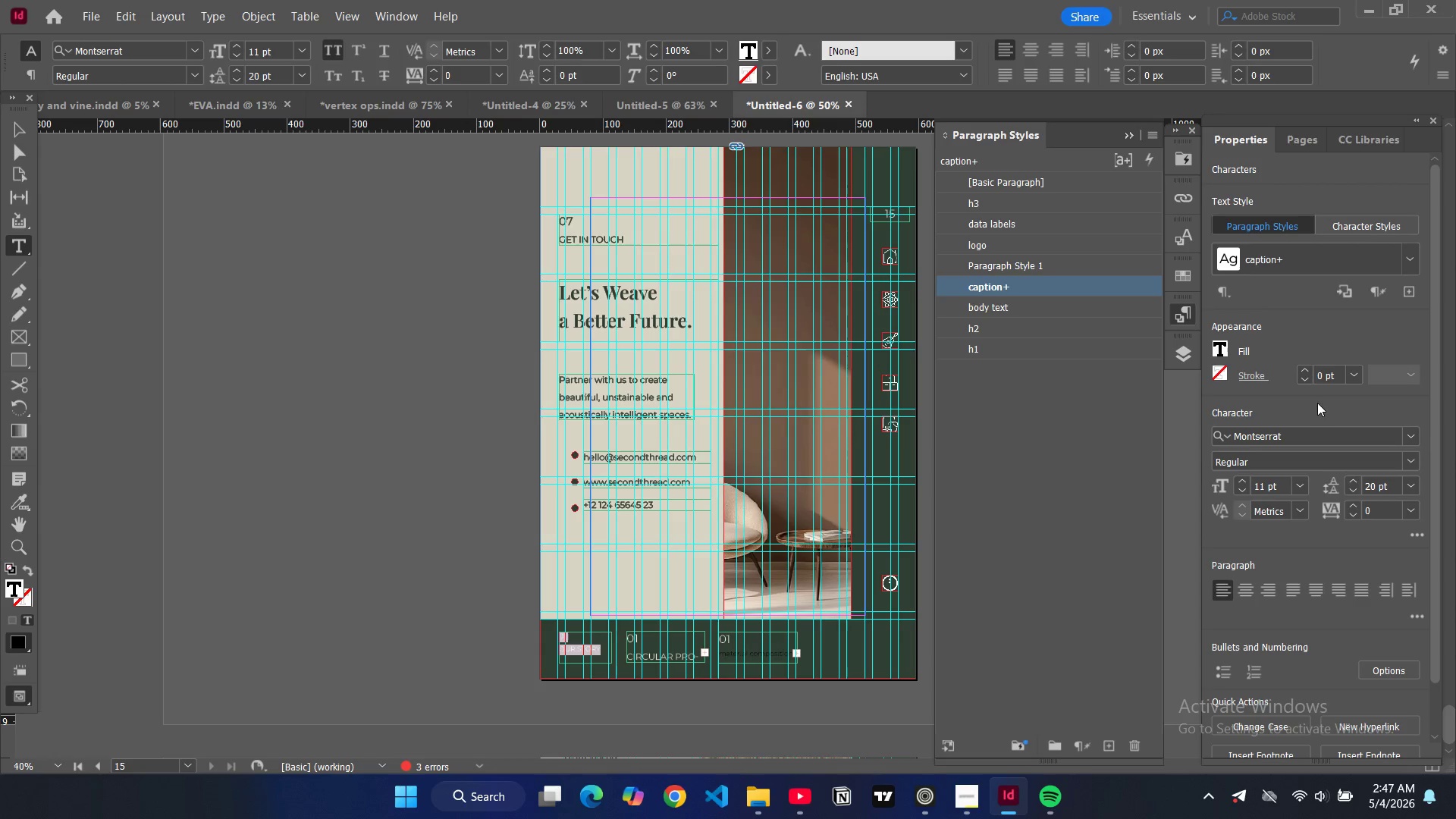 
double_click([1215, 349])
 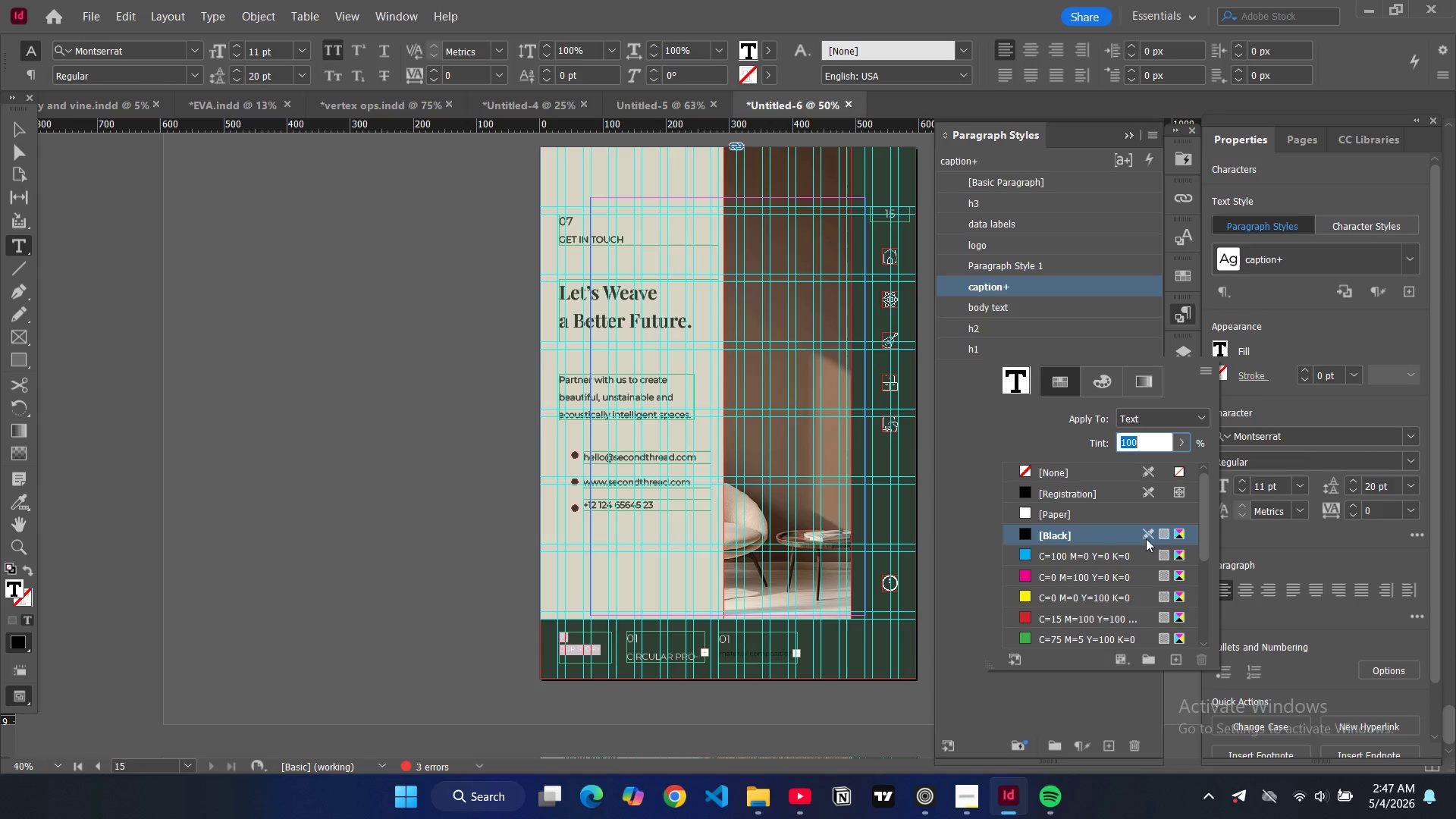 
scroll: coordinate [1048, 579], scroll_direction: down, amount: 9.0
 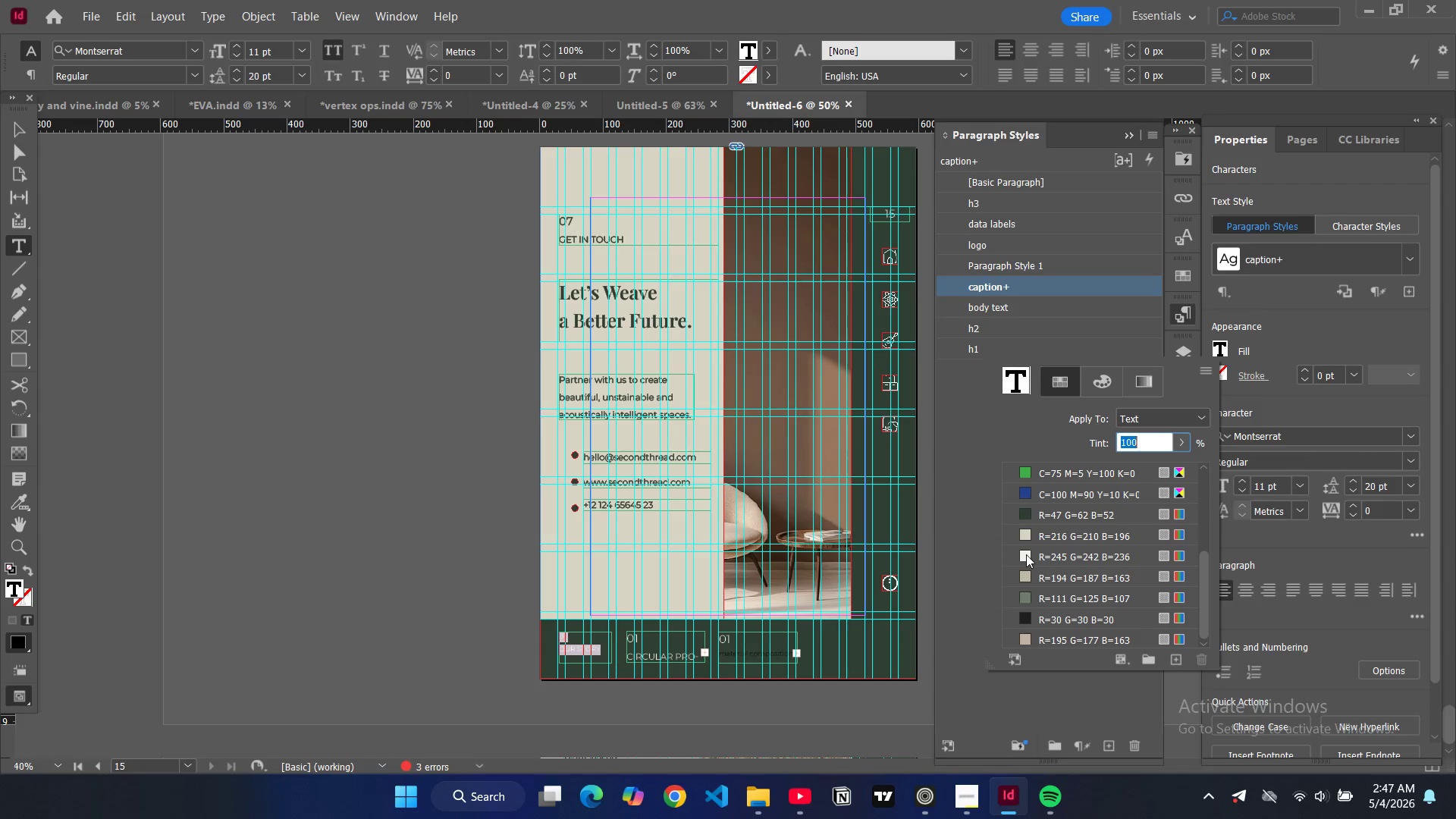 
left_click([1026, 554])
 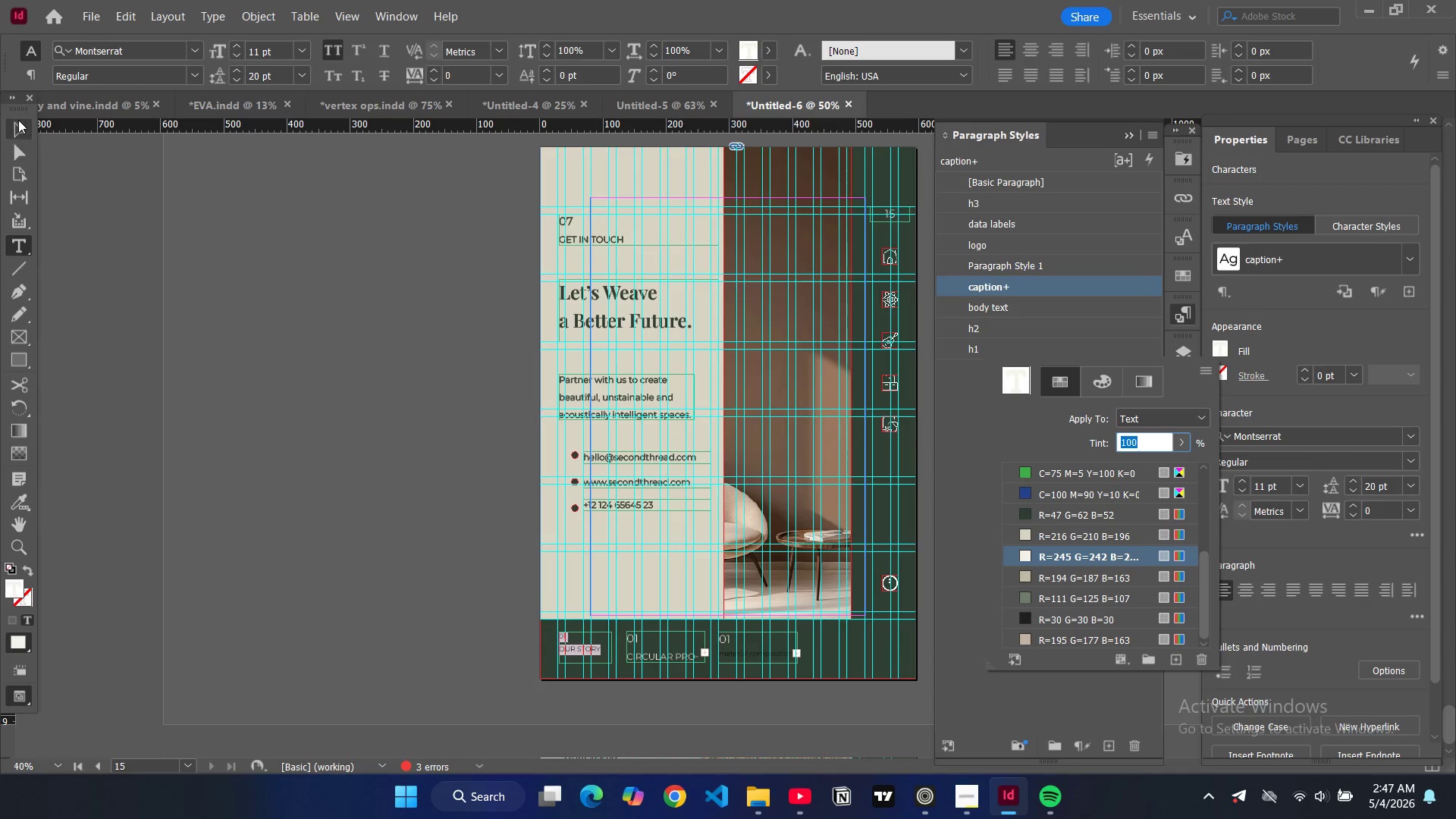 
left_click([17, 124])
 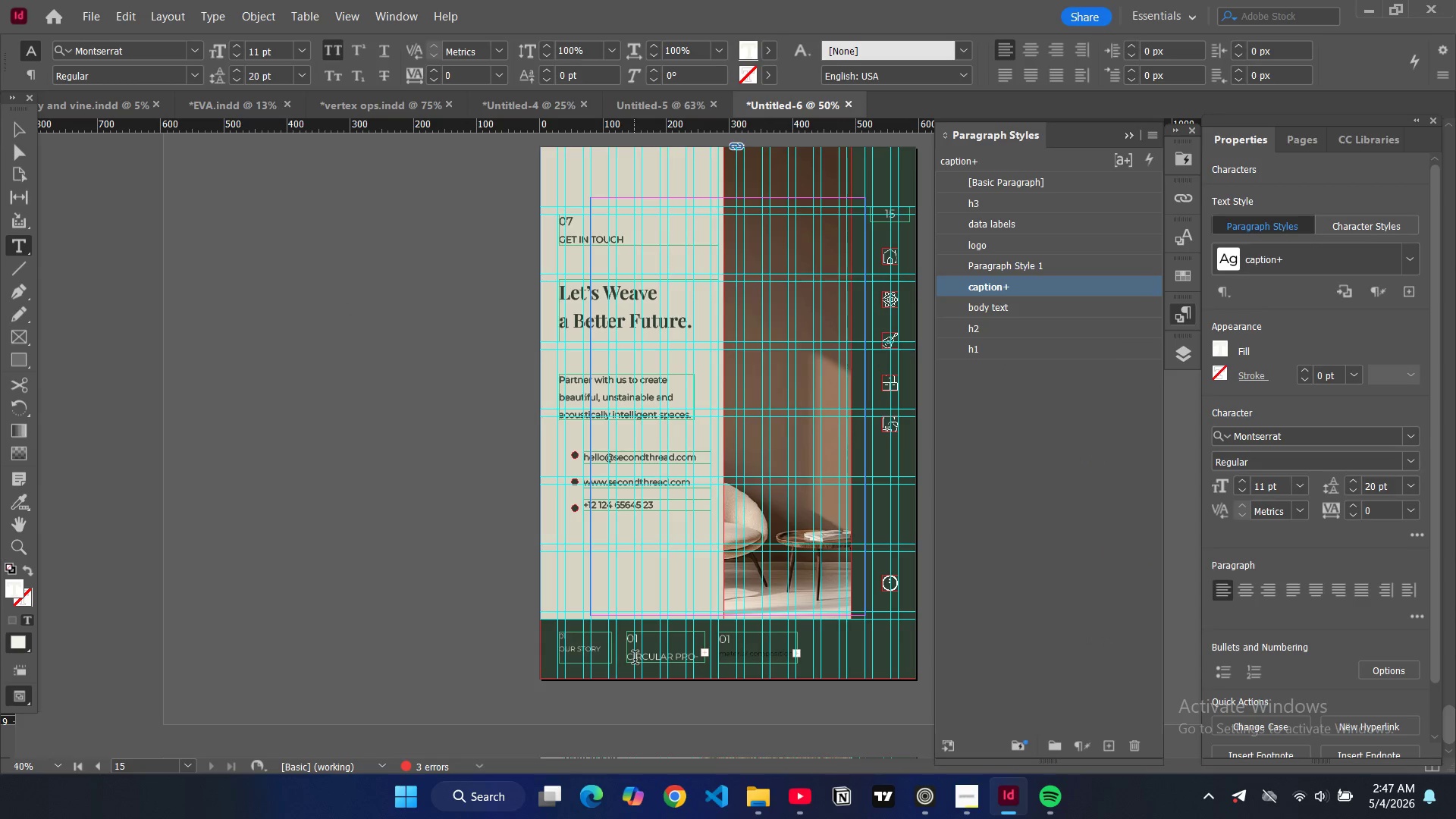 
double_click([644, 660])
 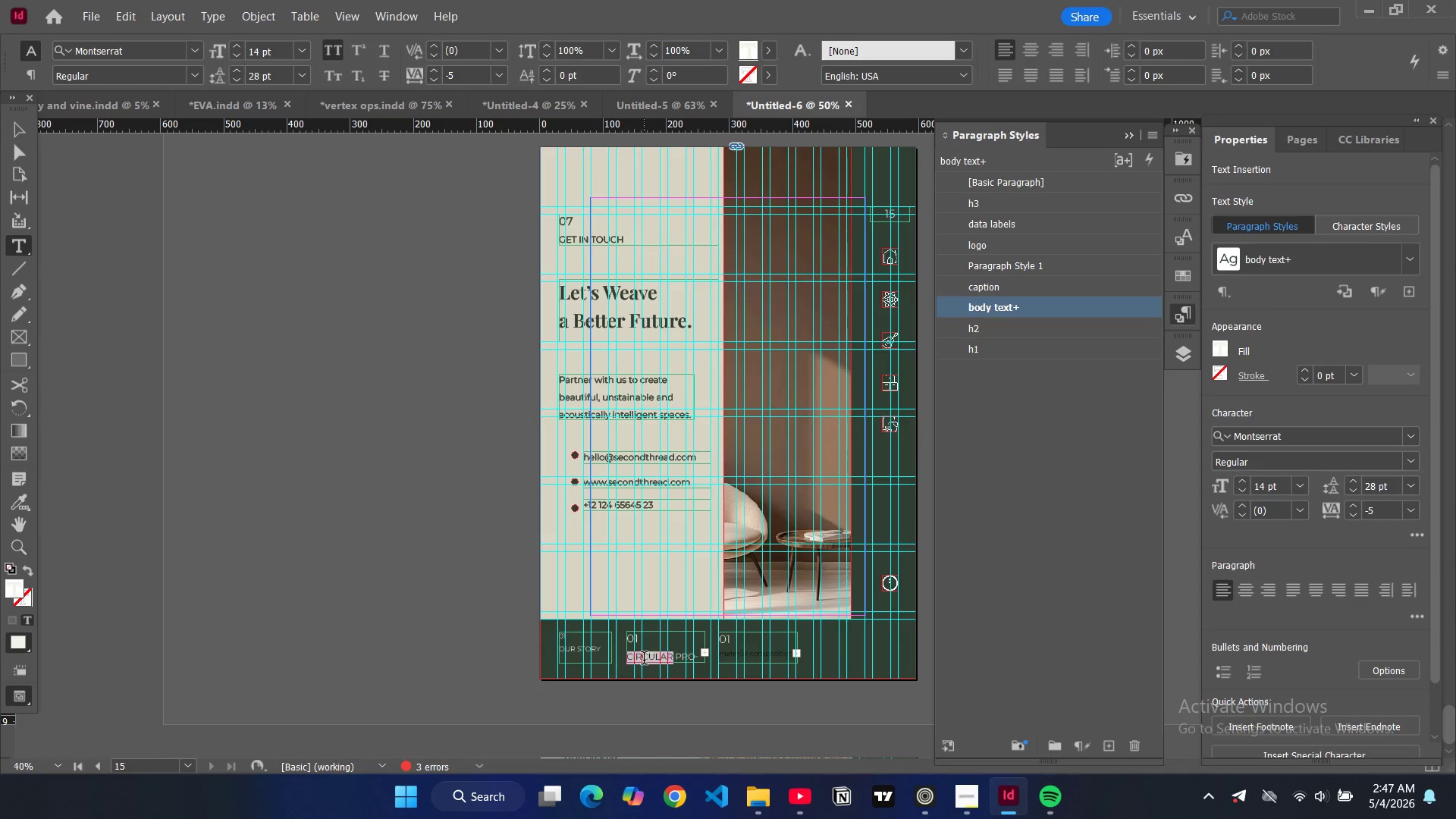 
triple_click([644, 660])
 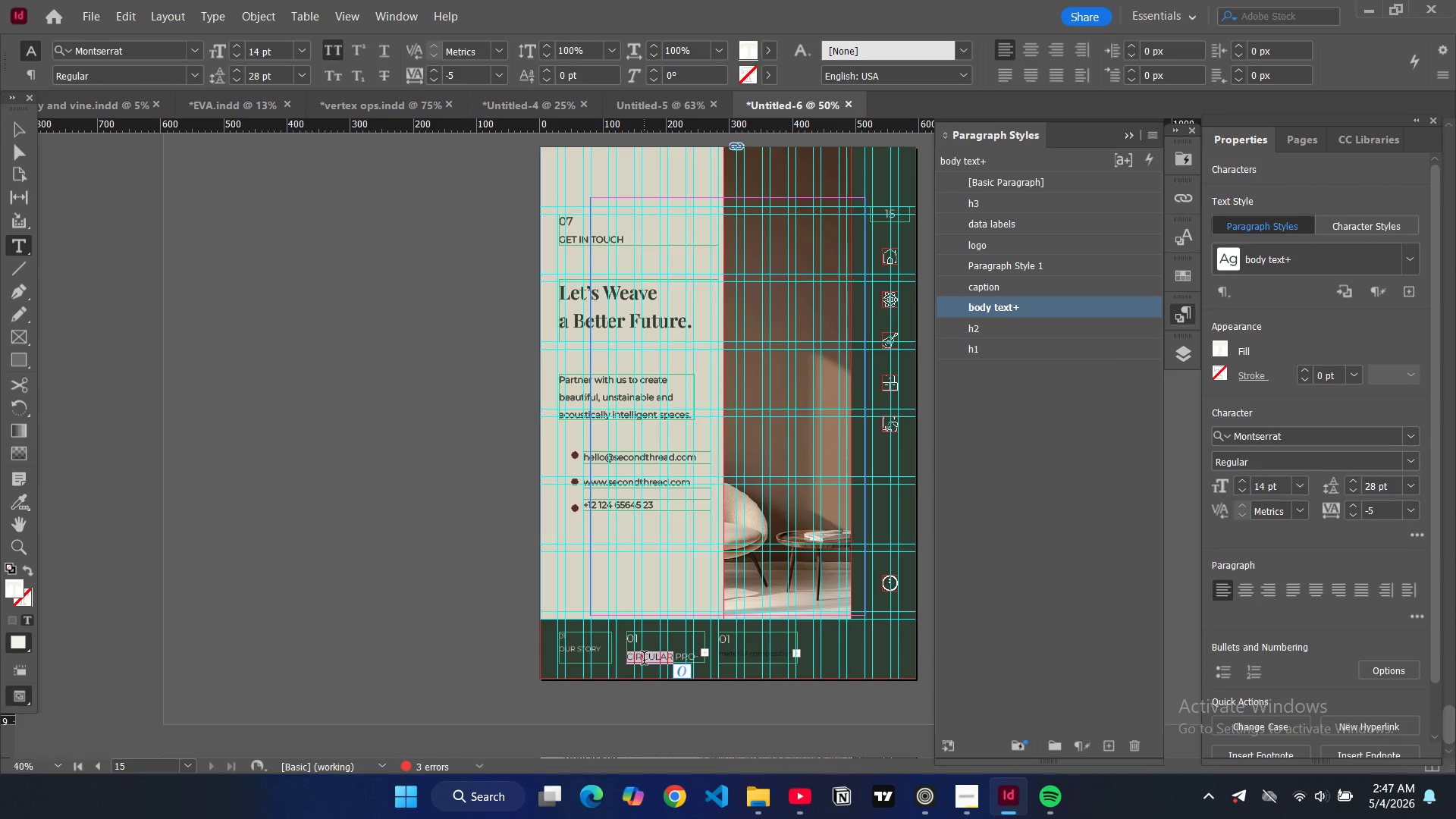 
key(A)
 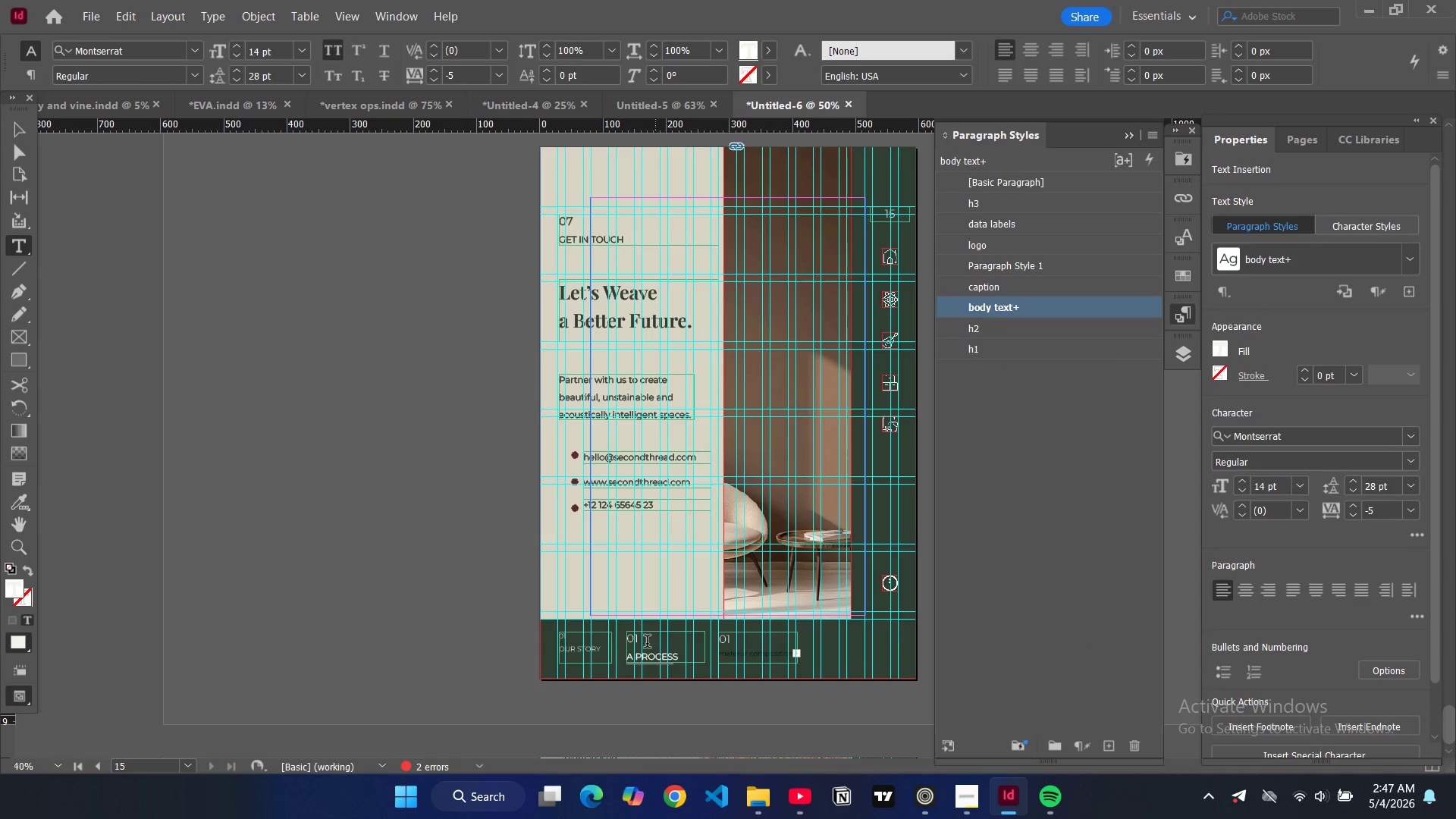 
key(Control+A)
 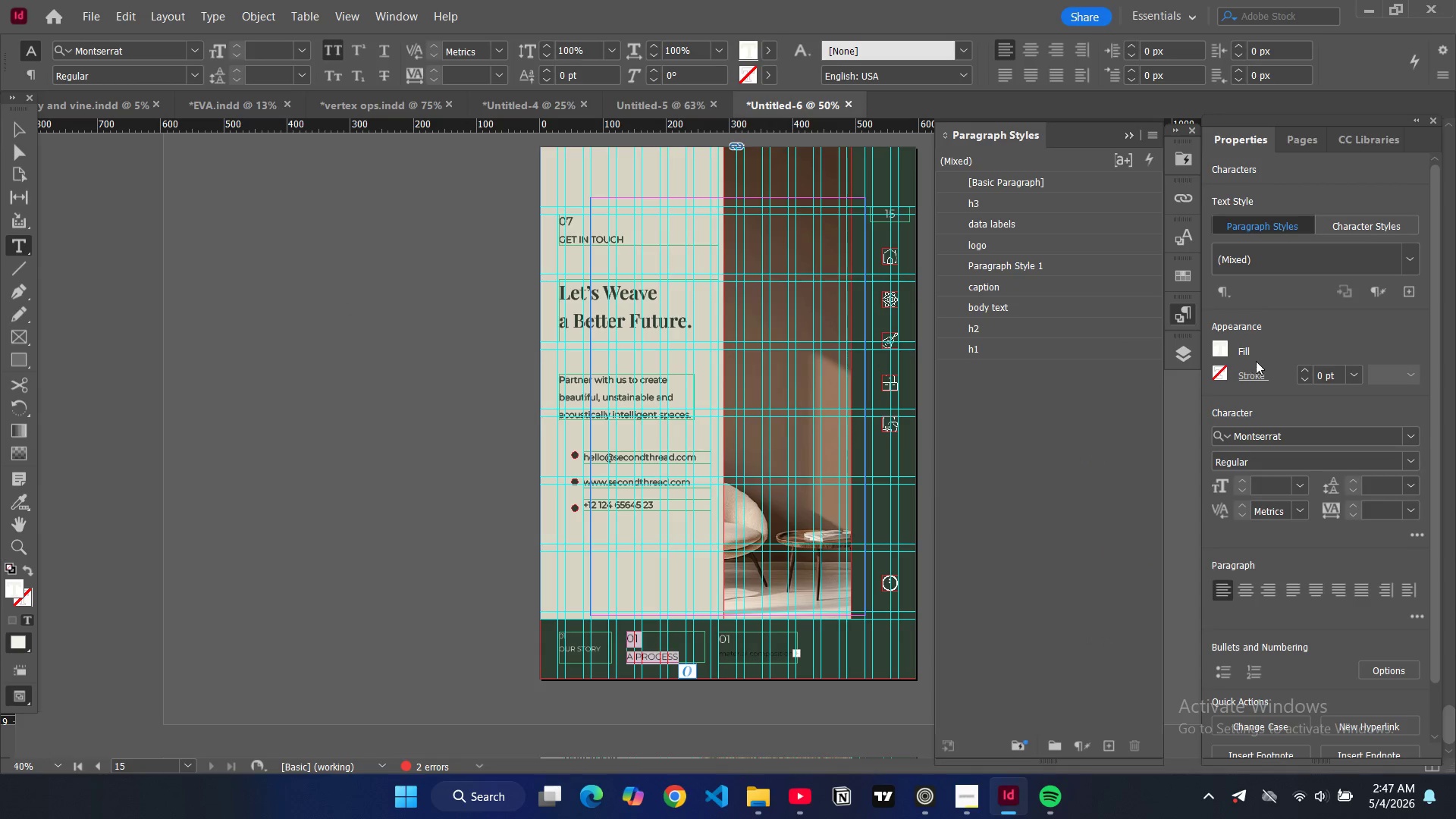 
key(Control+Z)
 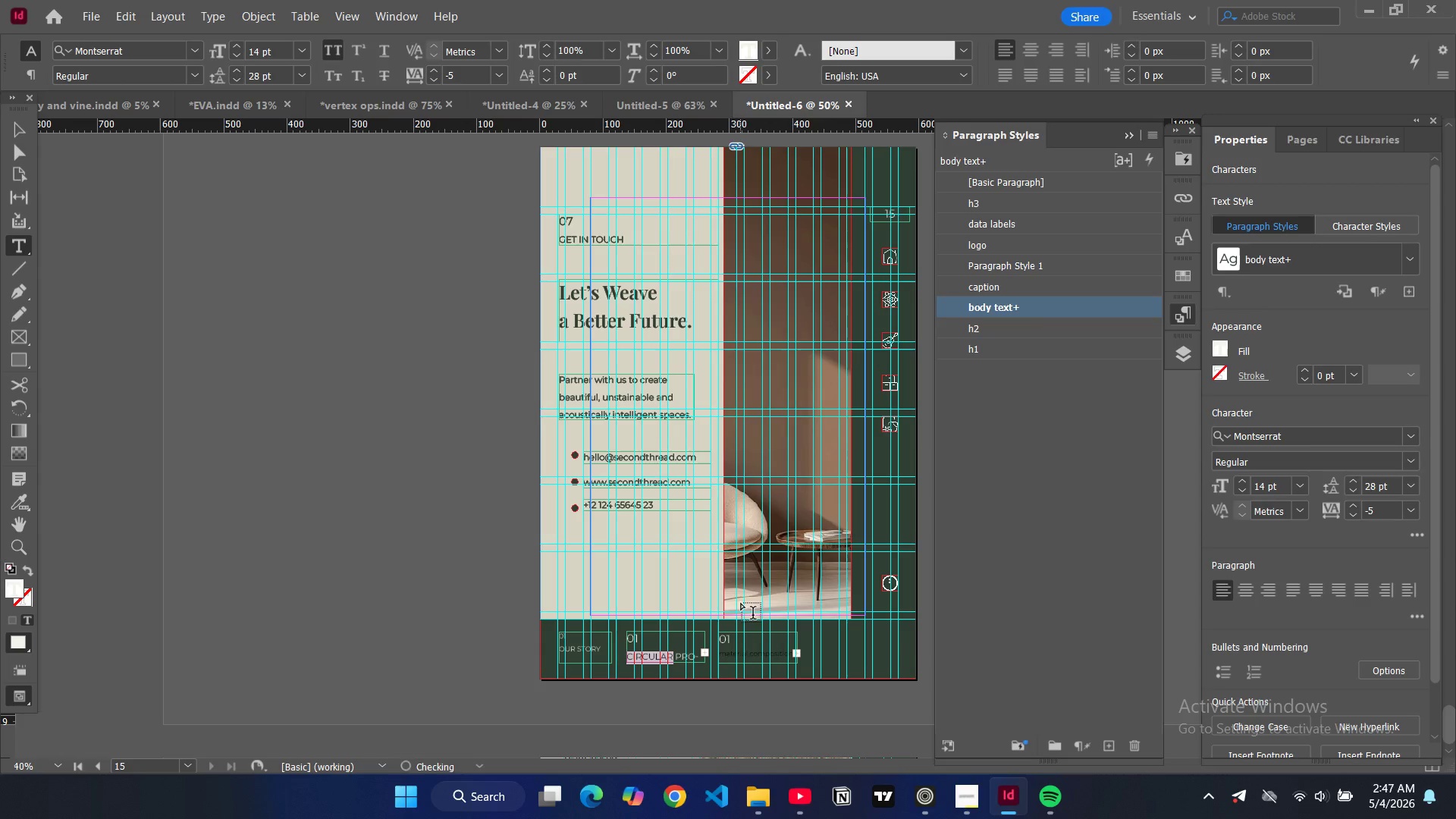 
key(Control+A)
 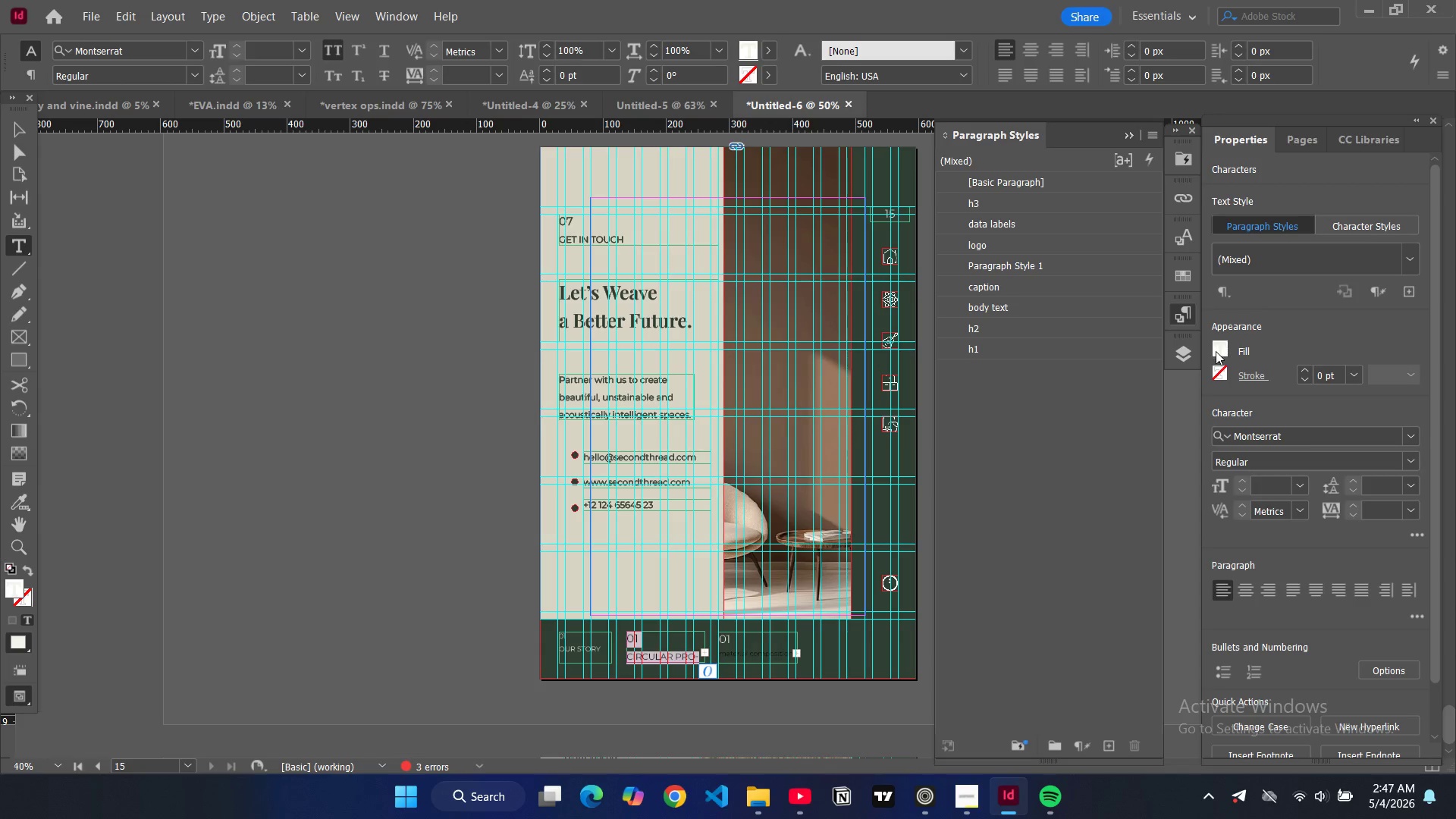 
left_click([1216, 351])
 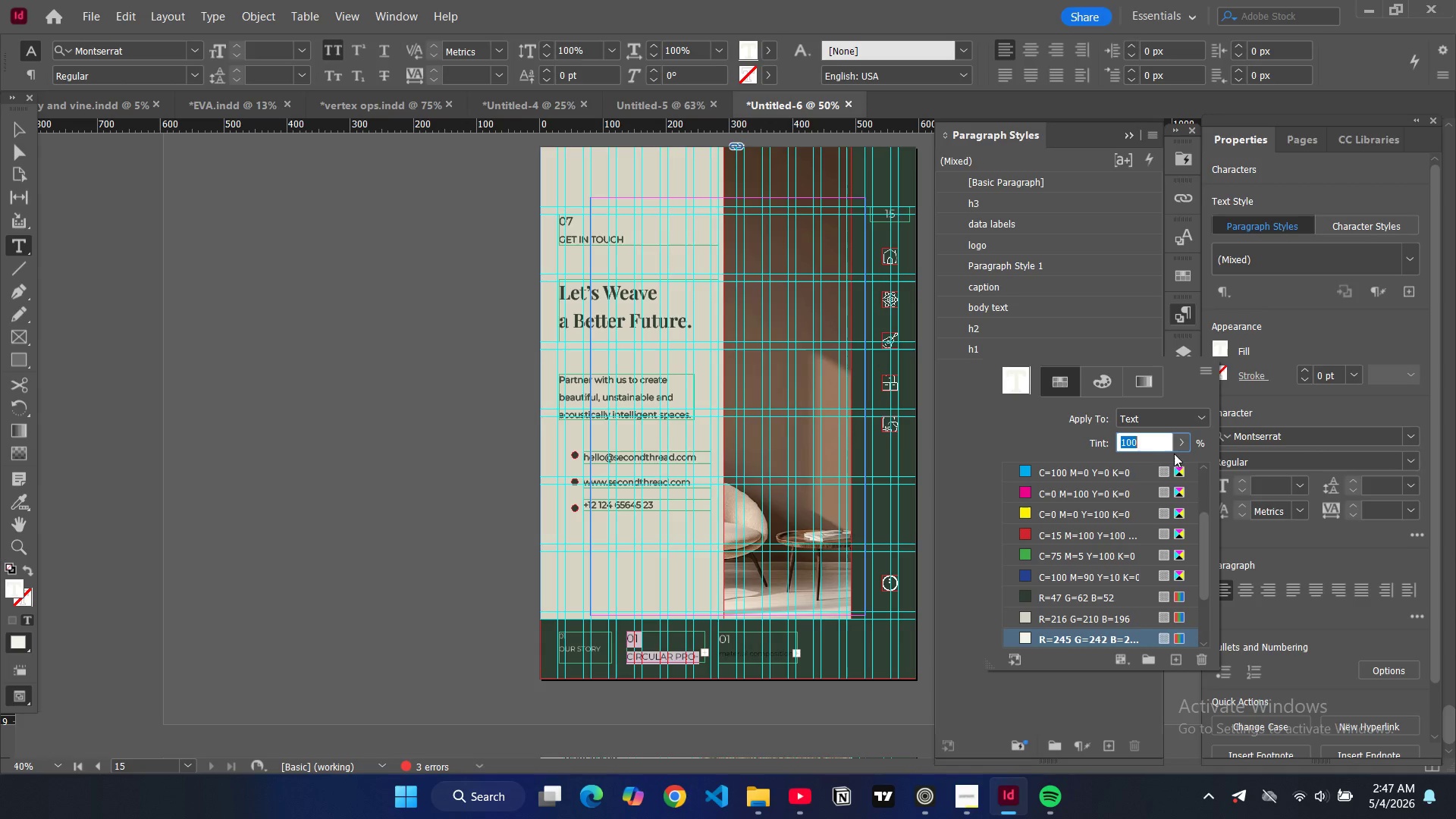 
scroll: coordinate [1059, 541], scroll_direction: down, amount: 5.0
 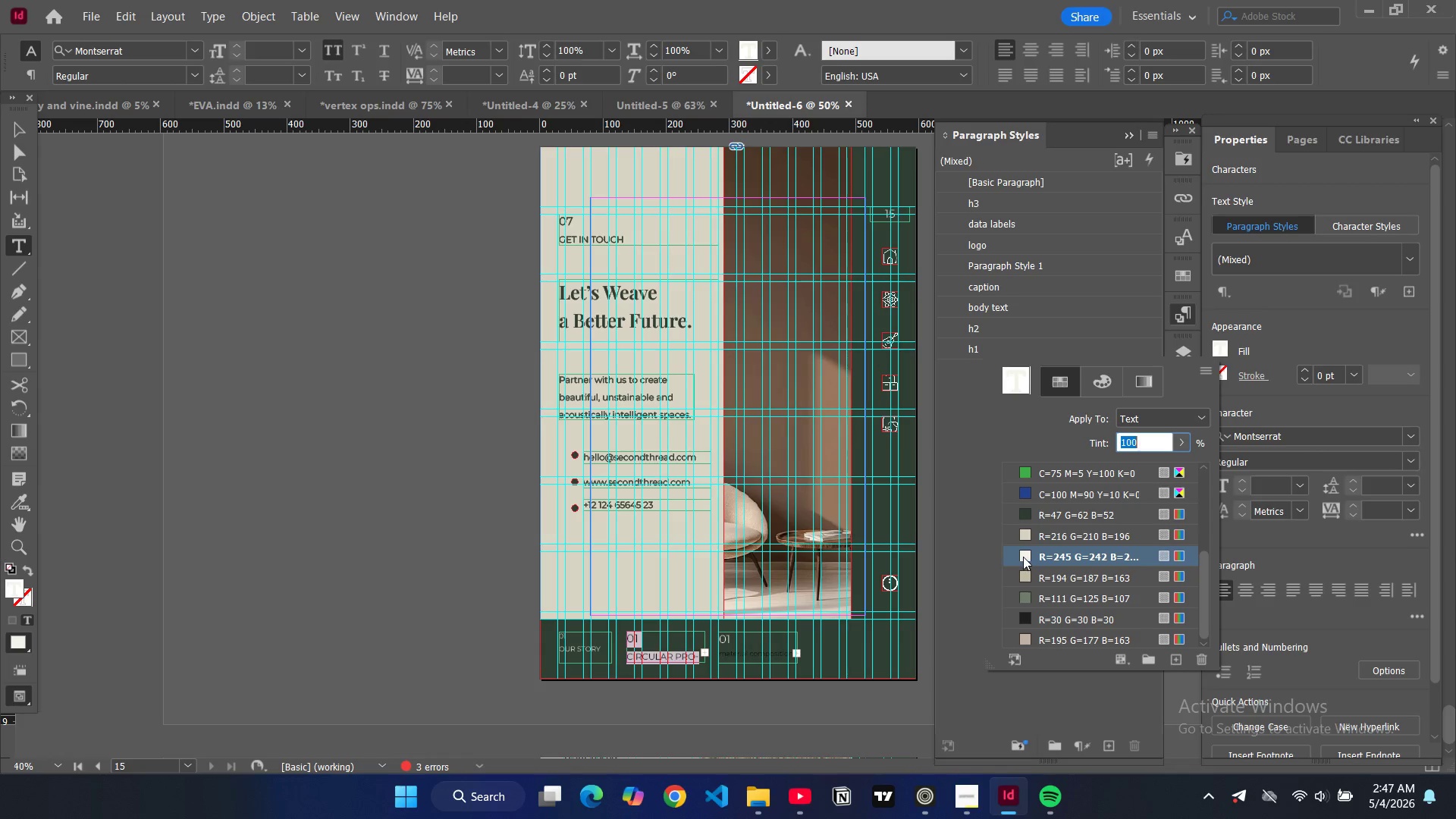 
left_click([1023, 557])
 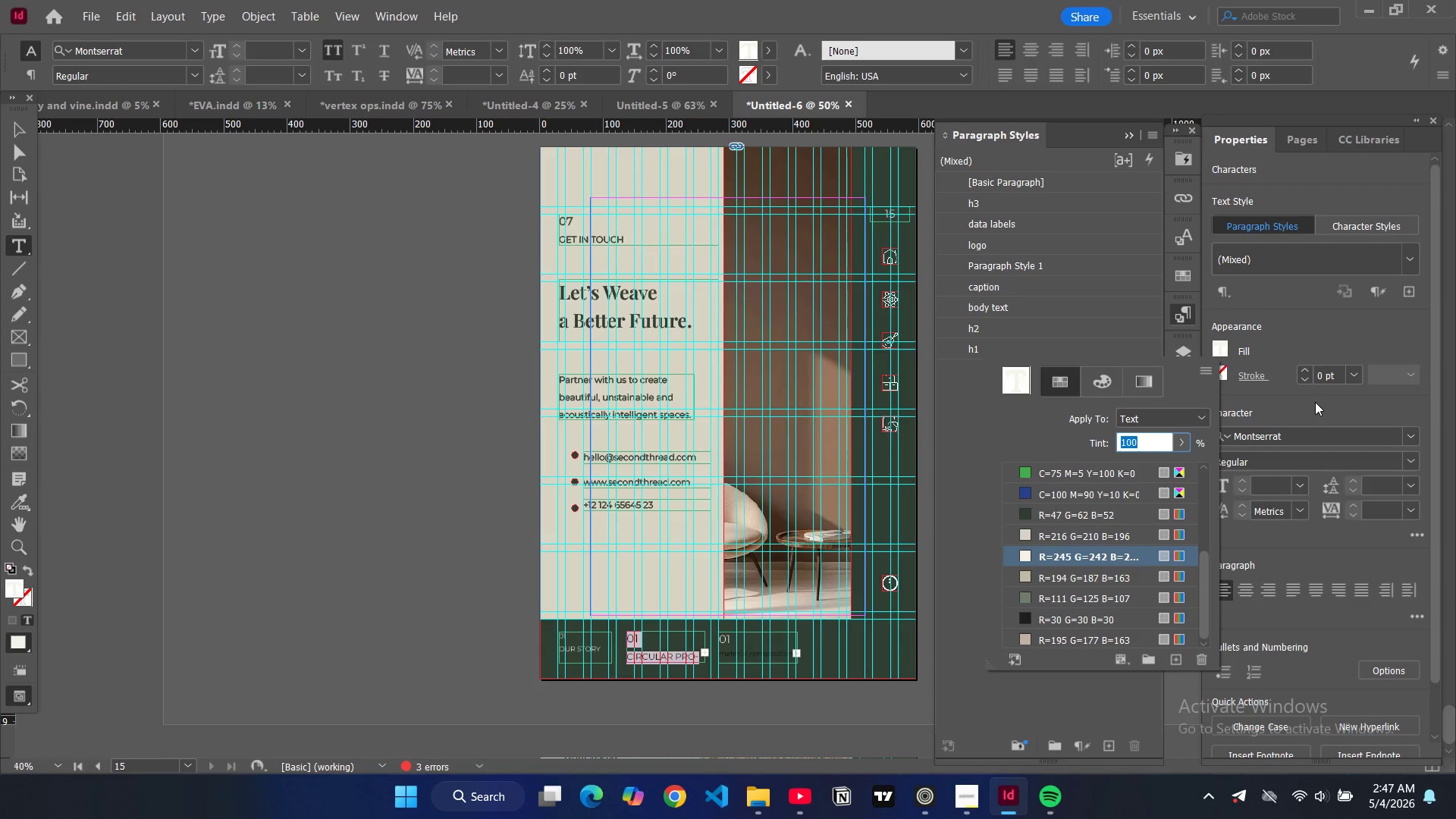 
left_click([1315, 402])
 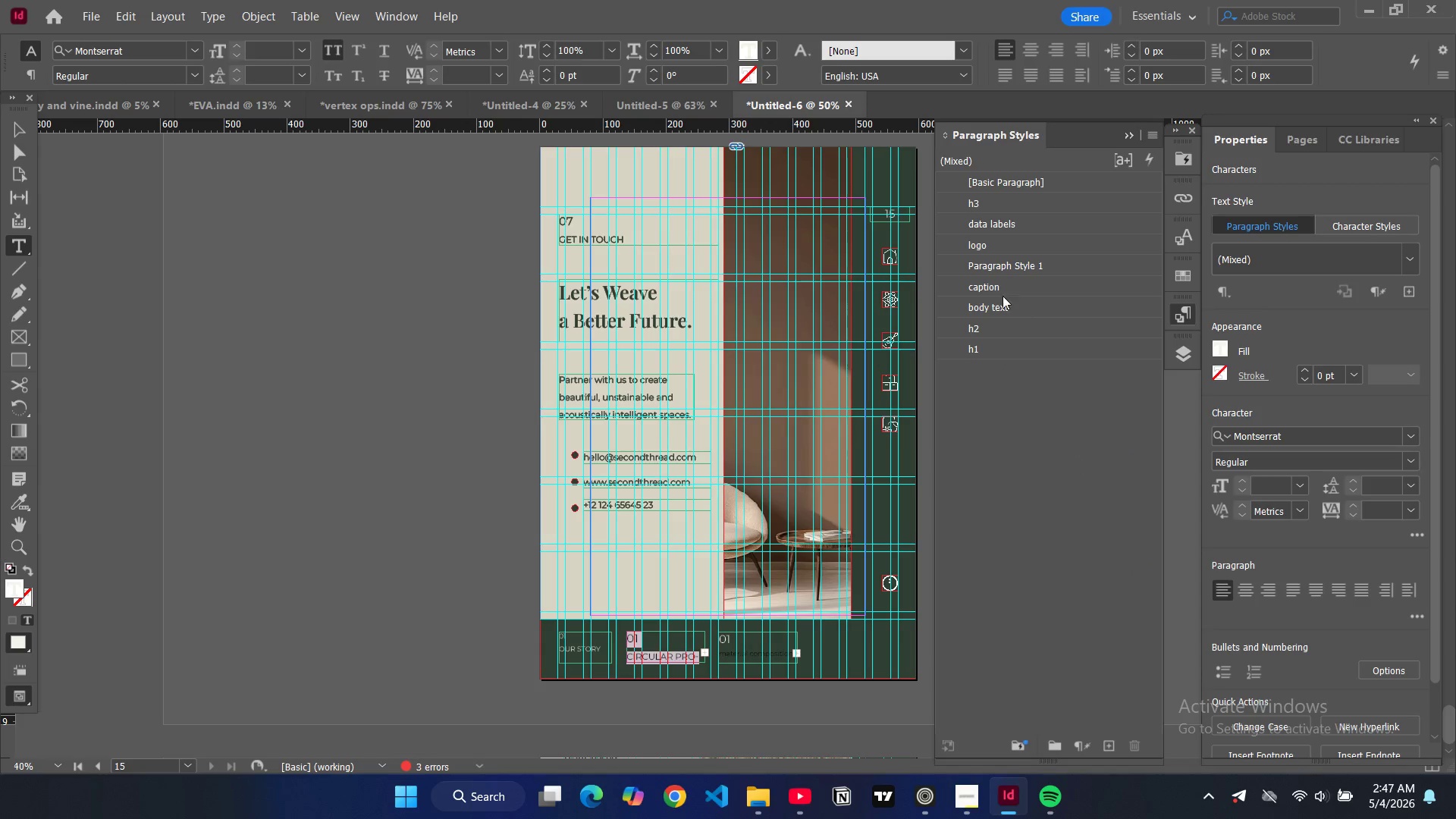 
left_click([995, 287])
 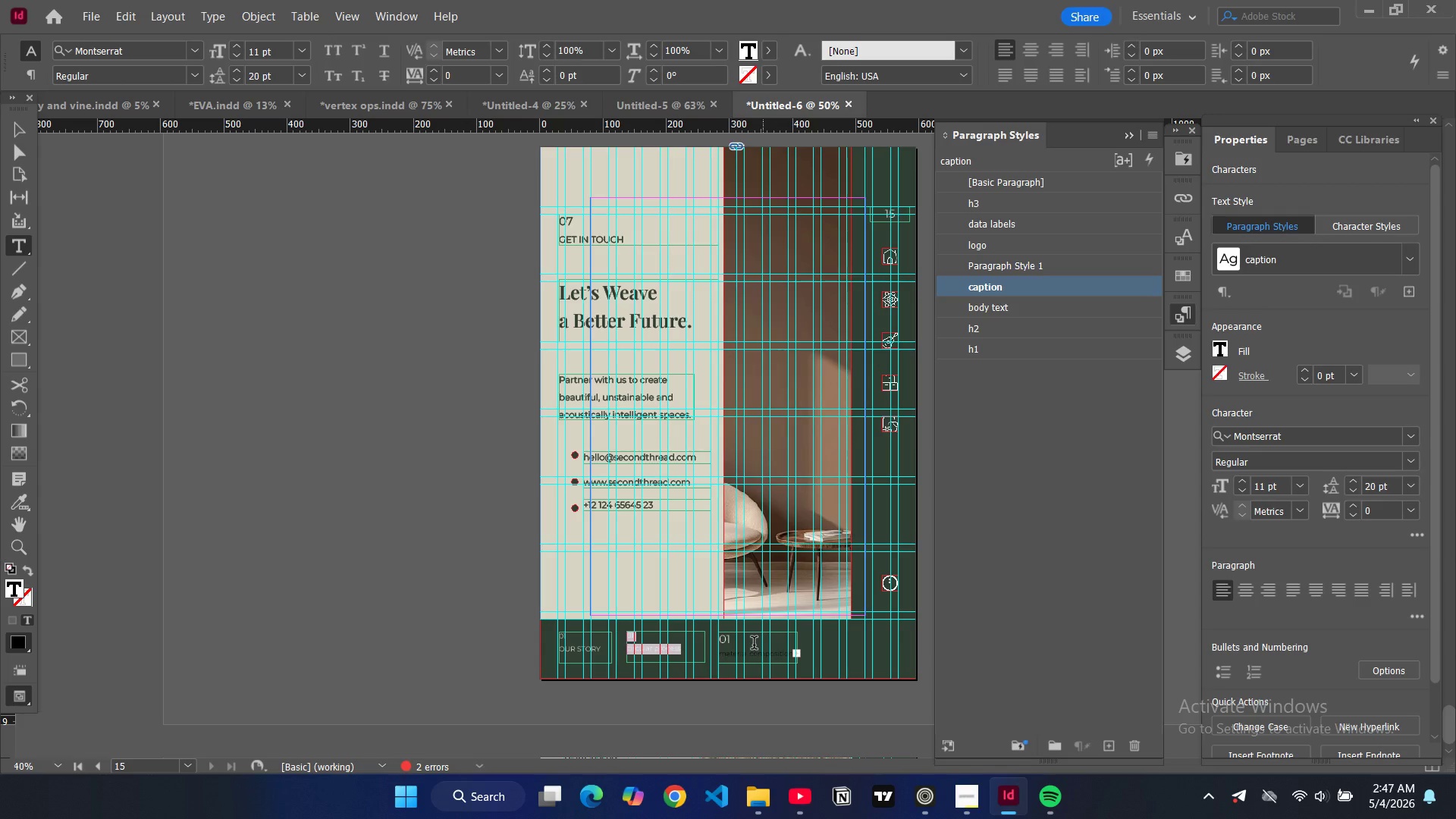 
double_click([749, 660])
 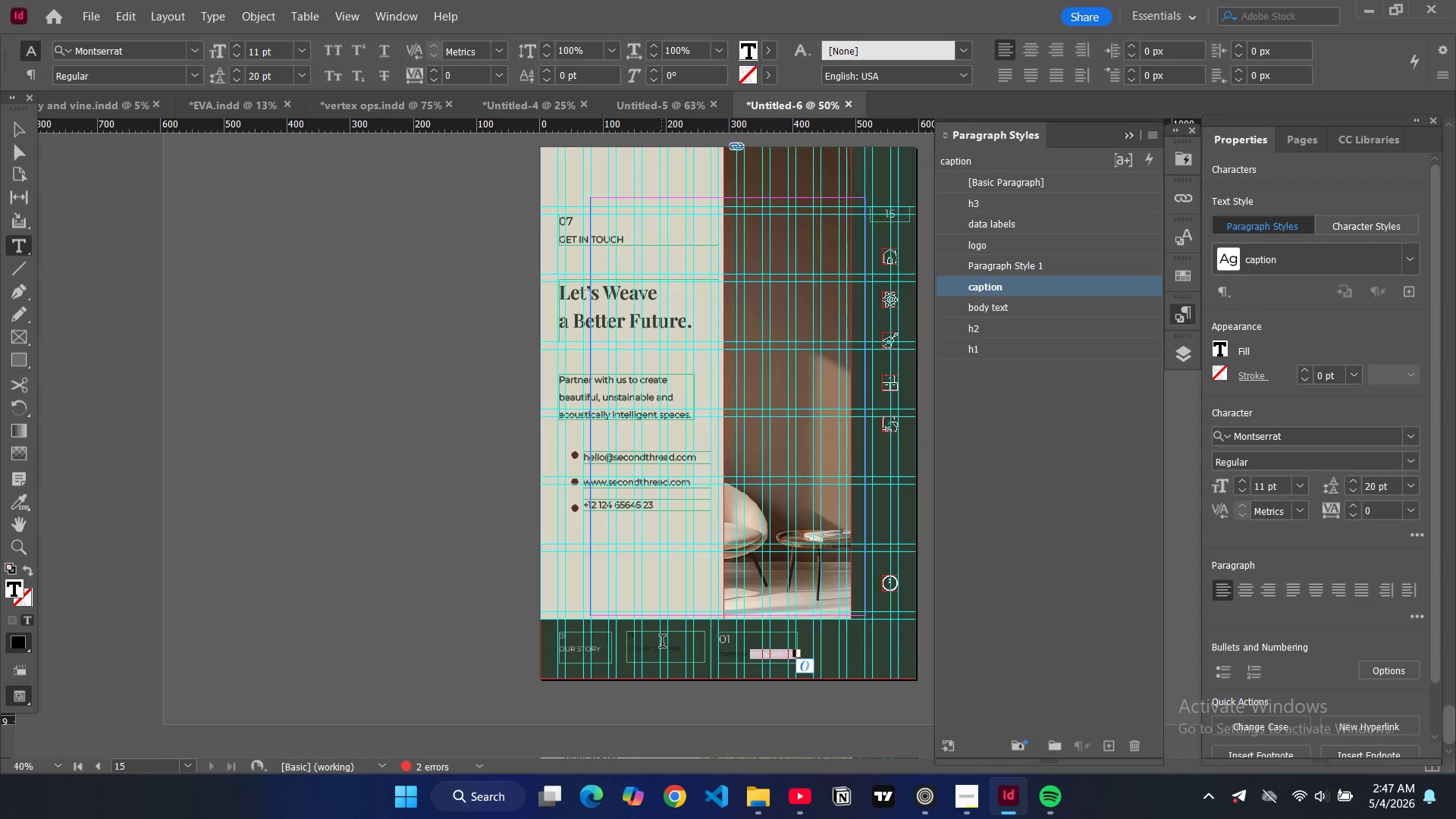 
double_click([662, 643])
 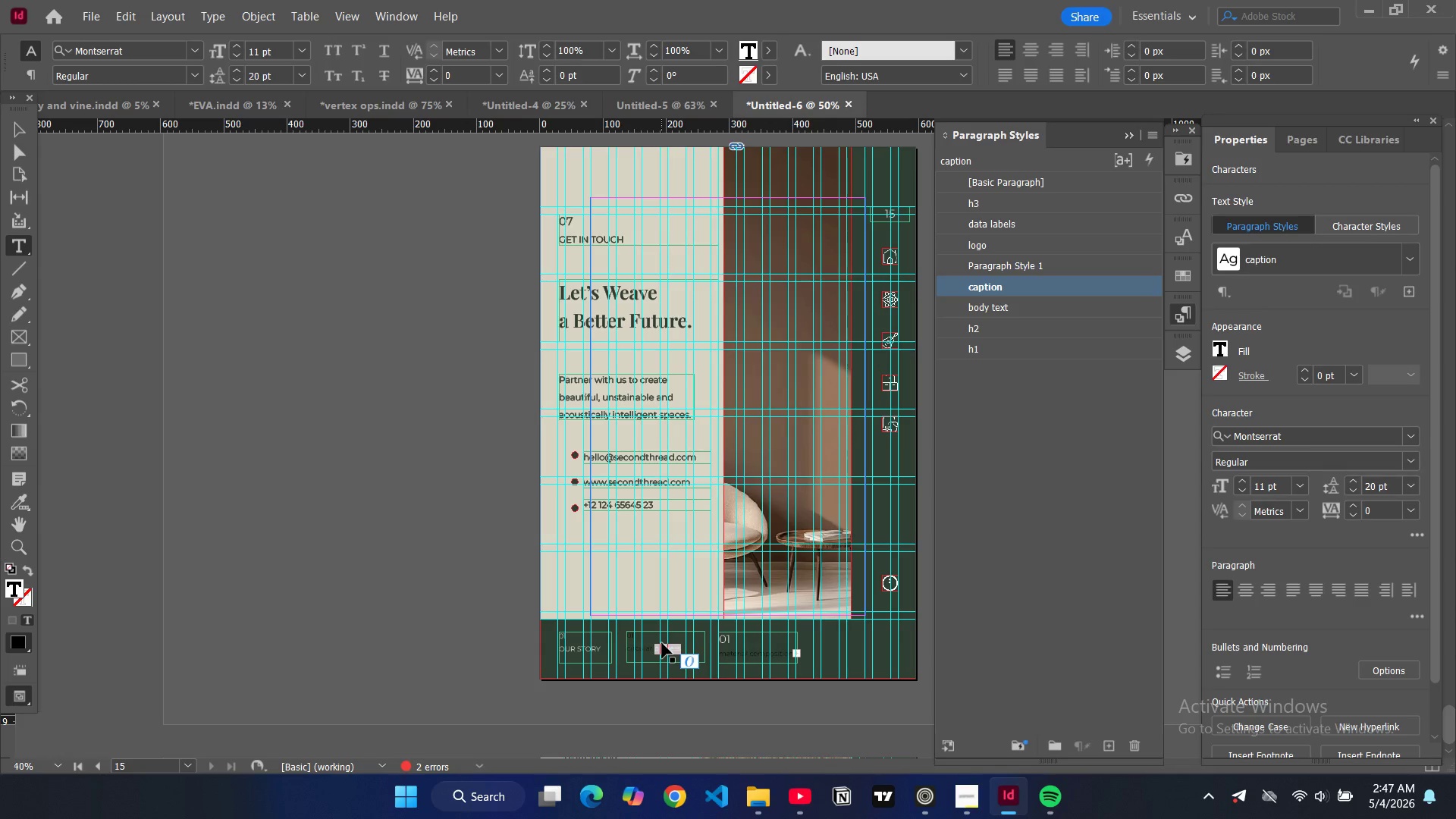 
key(Control+A)
 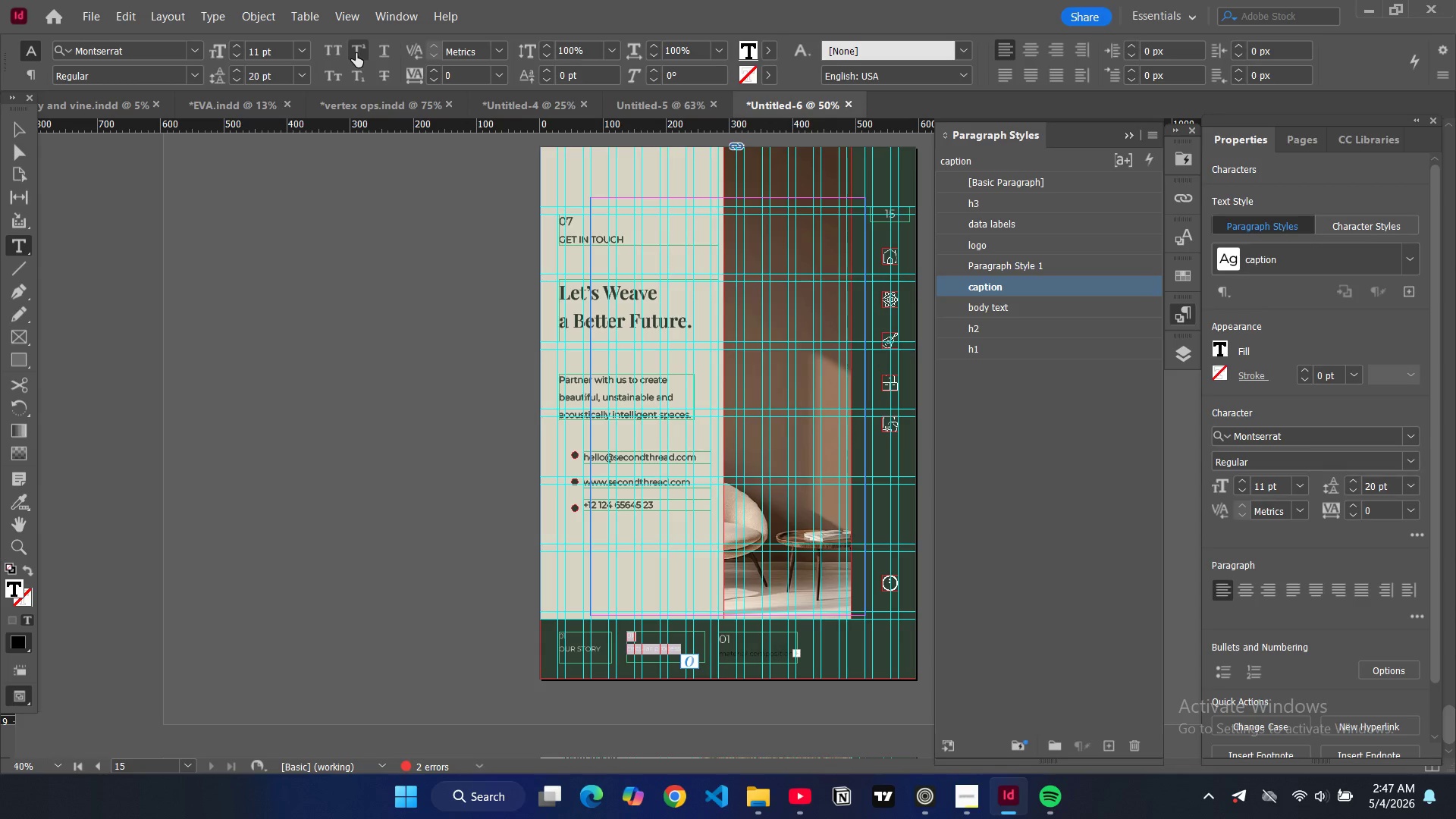 
left_click([338, 50])
 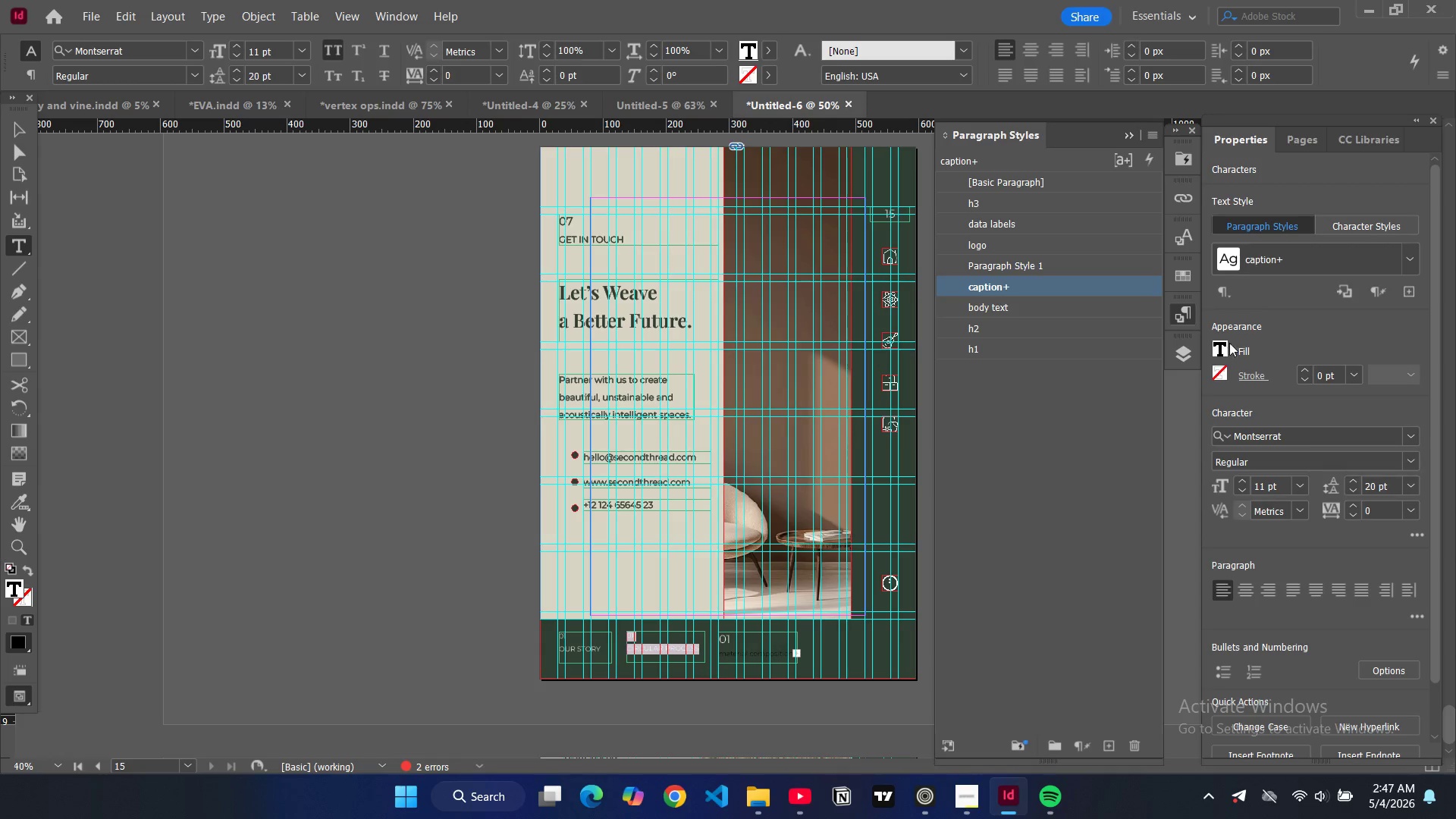 
left_click([1222, 352])
 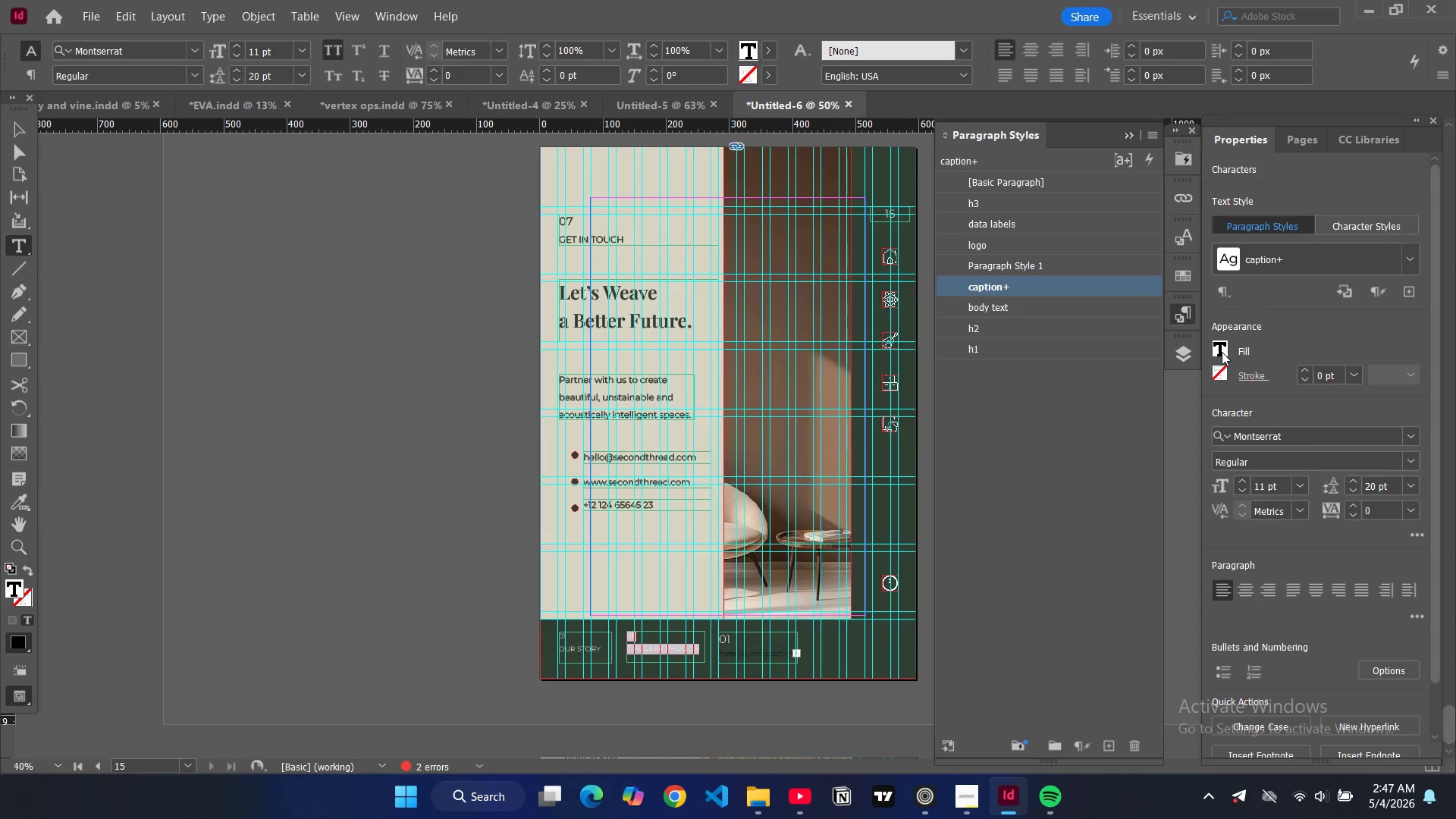 
double_click([1222, 352])
 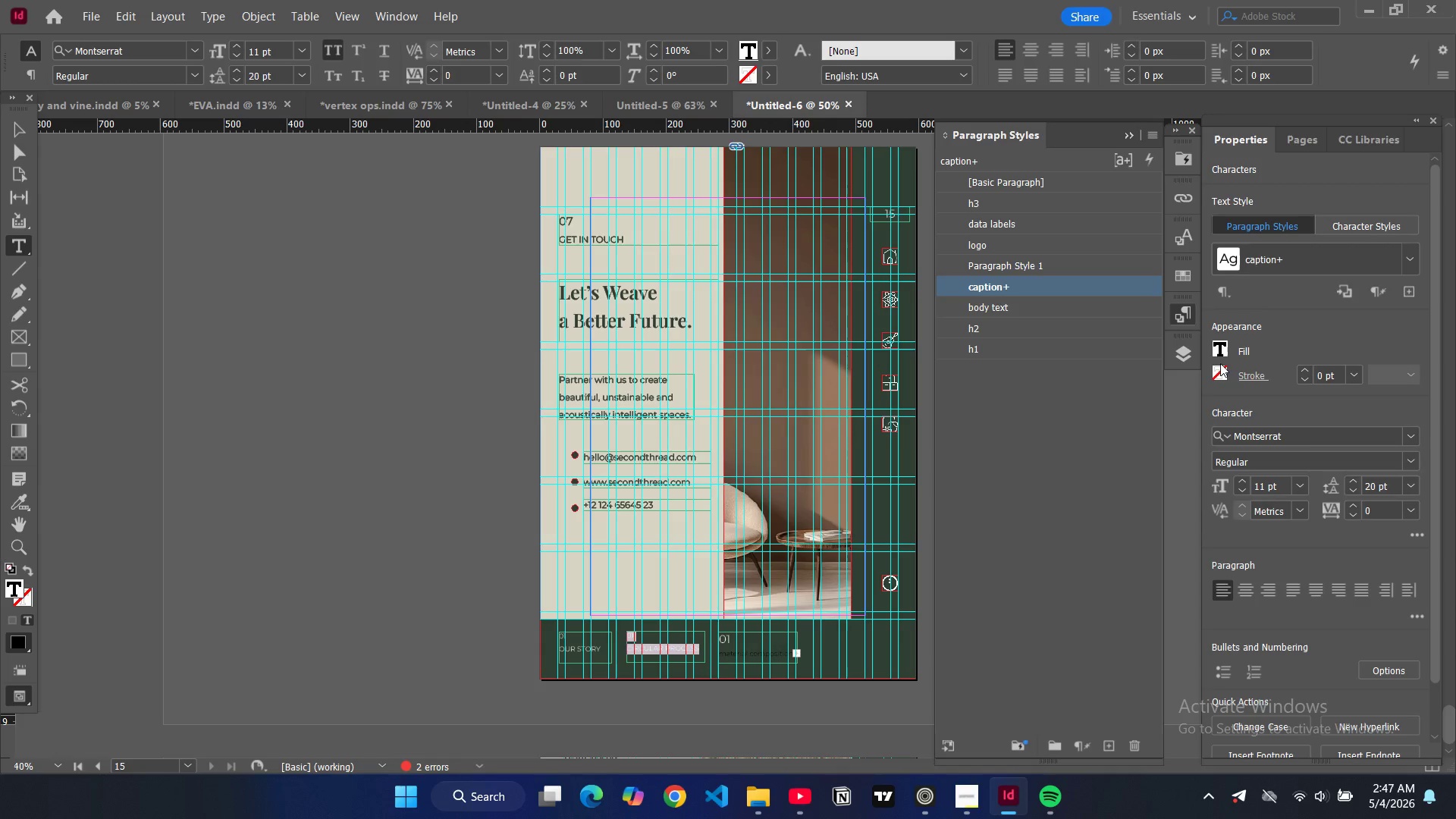 
left_click([1219, 354])
 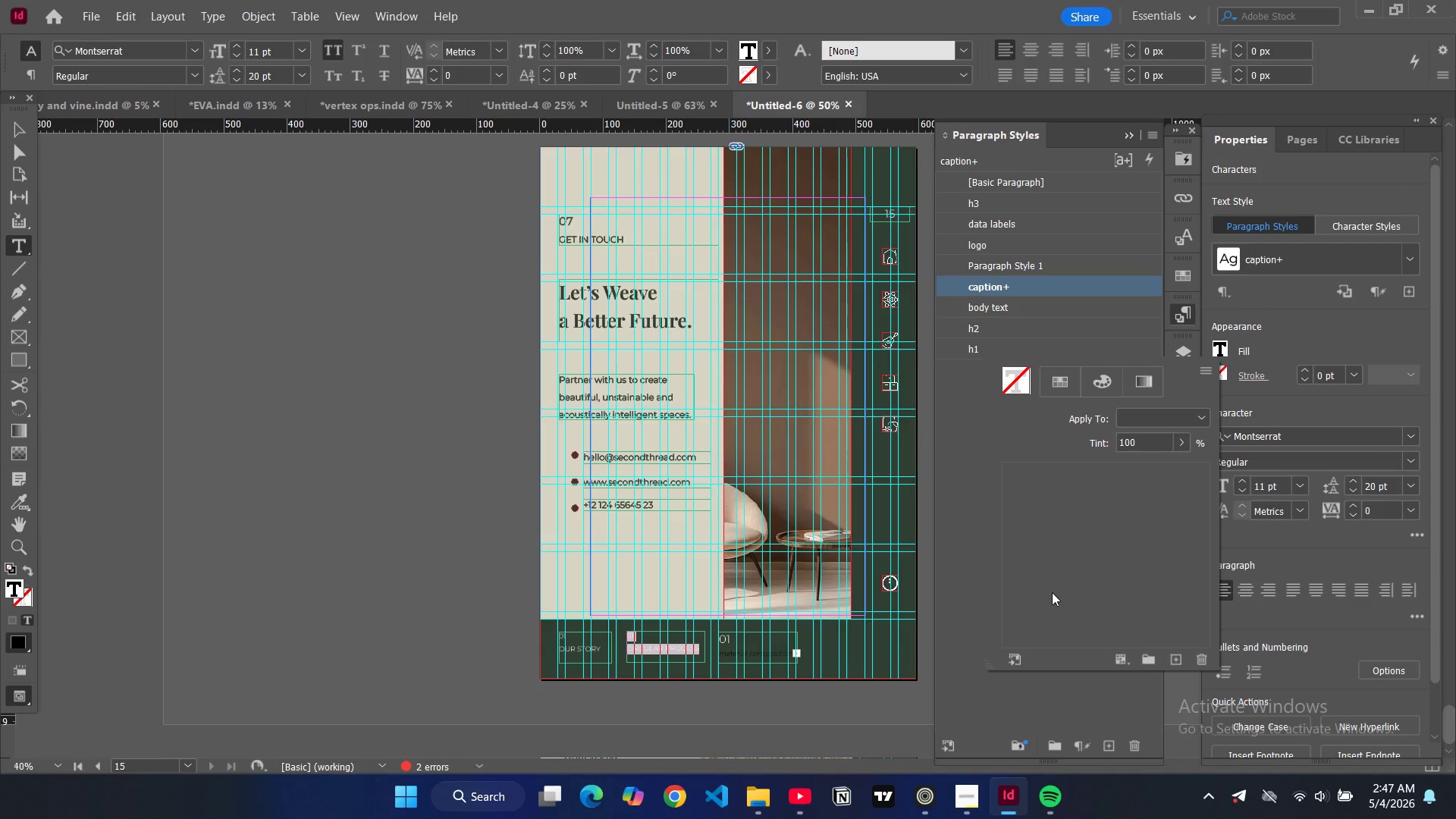 
scroll: coordinate [1052, 592], scroll_direction: down, amount: 5.0
 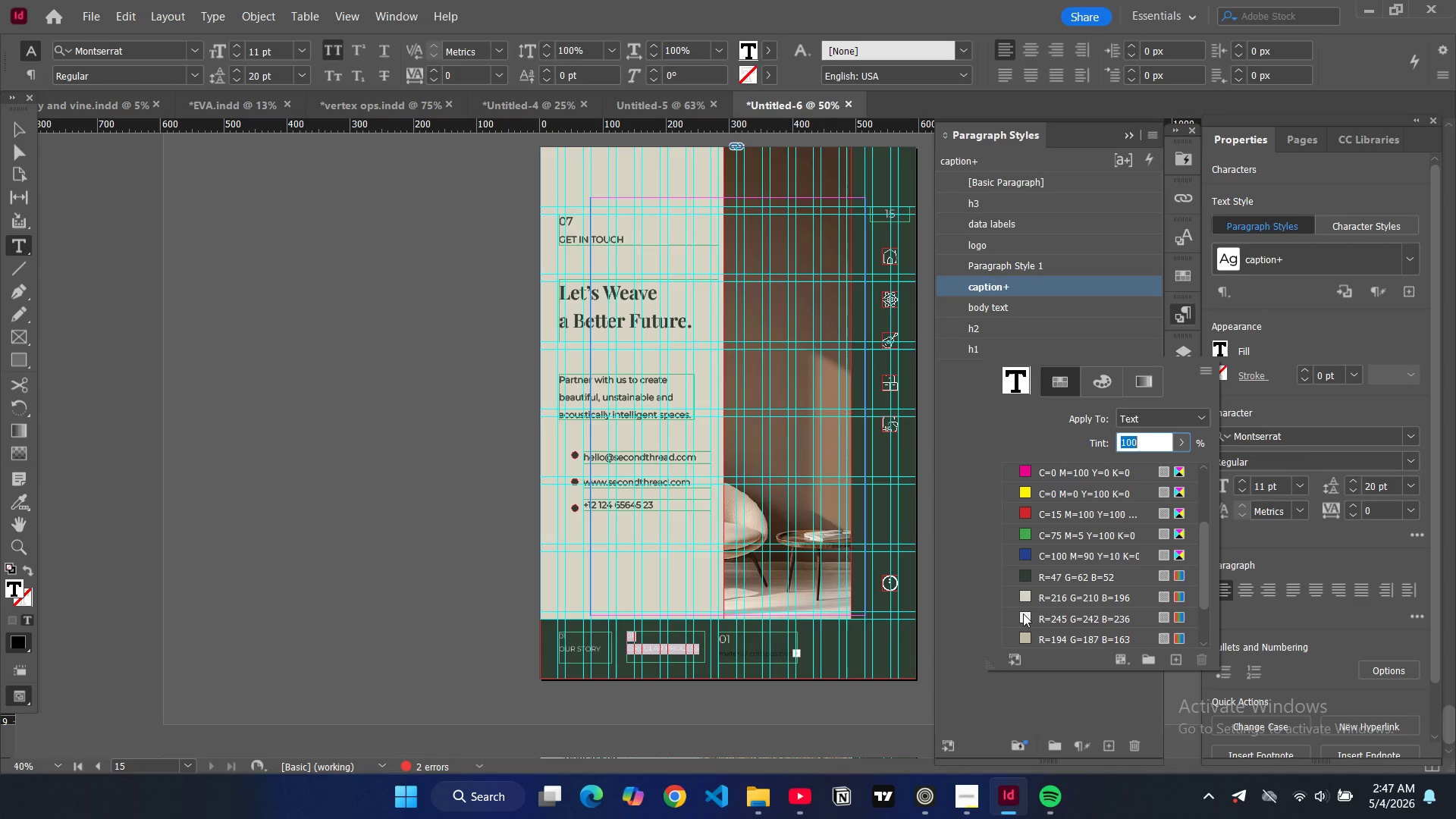 
left_click([1023, 613])
 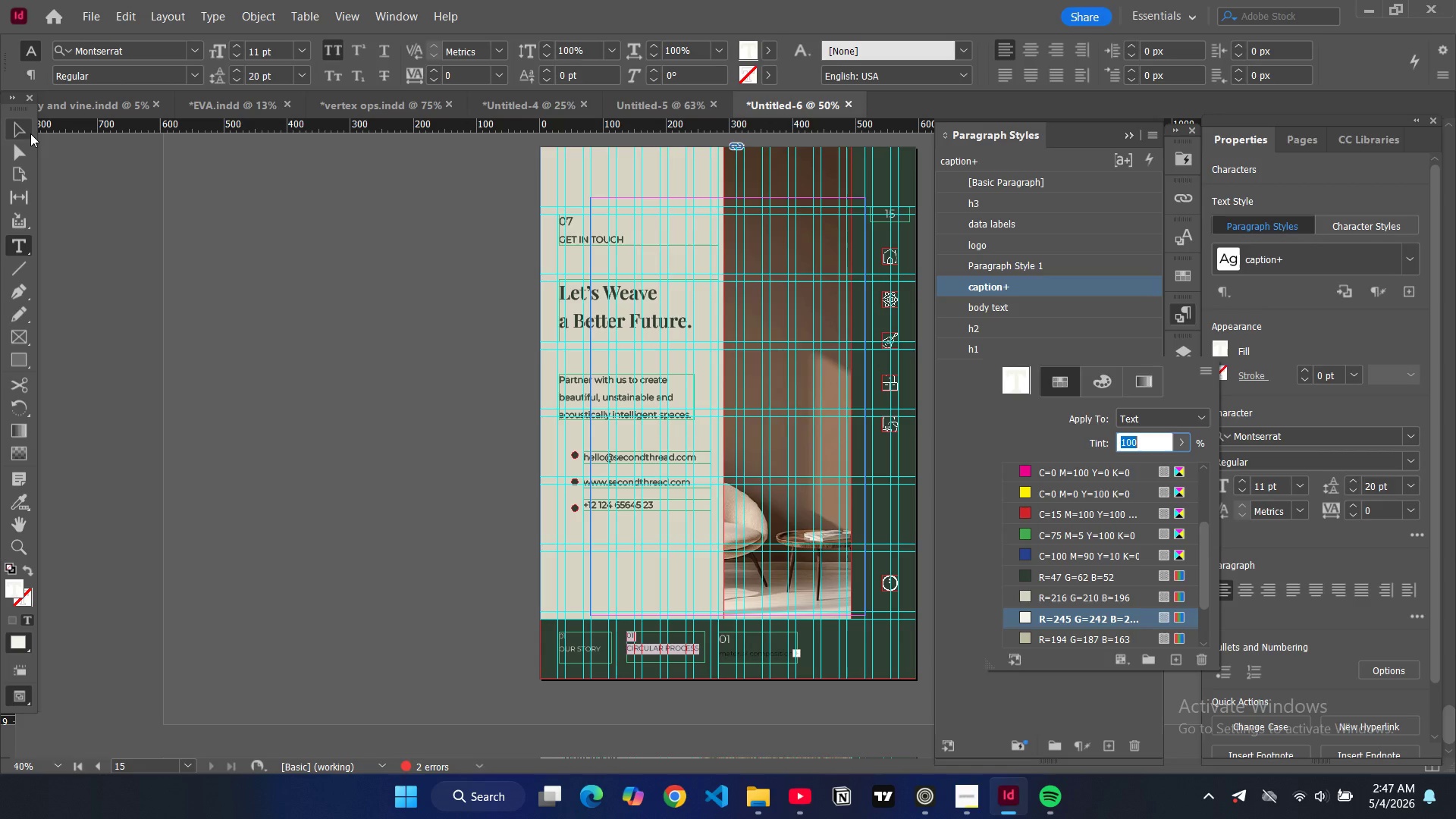 
left_click([27, 130])
 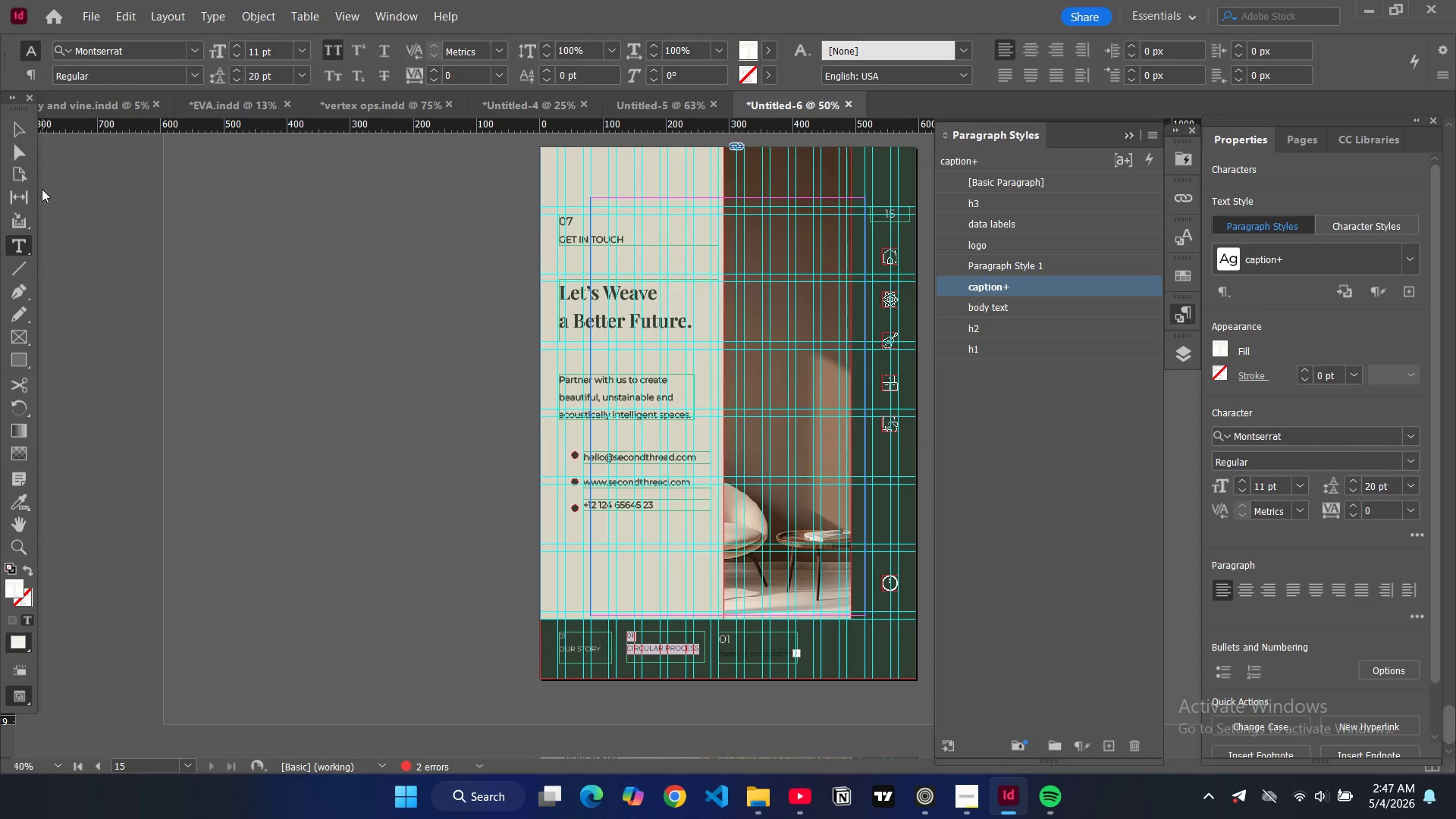 
left_click([17, 127])
 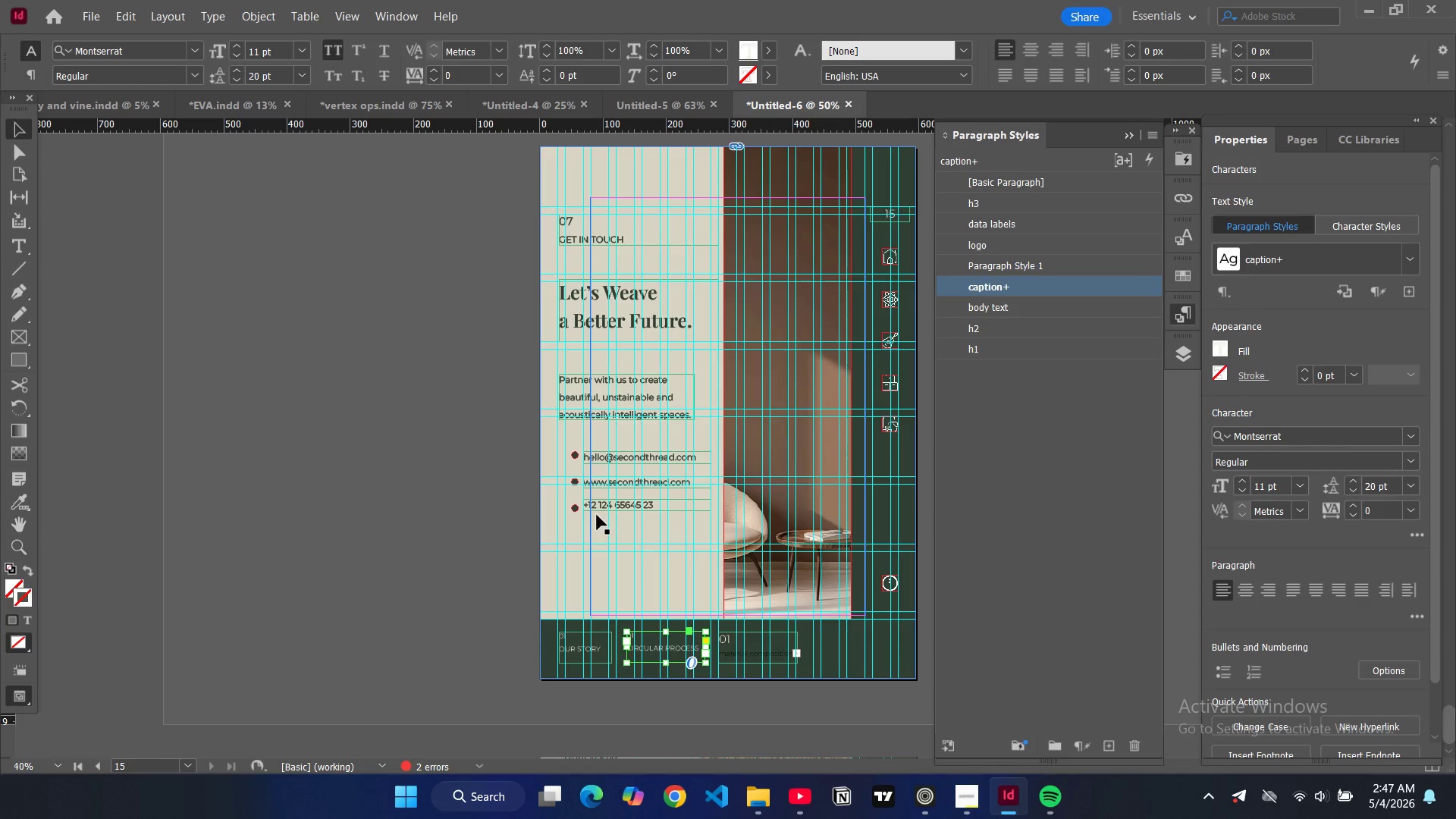 
type(www)
 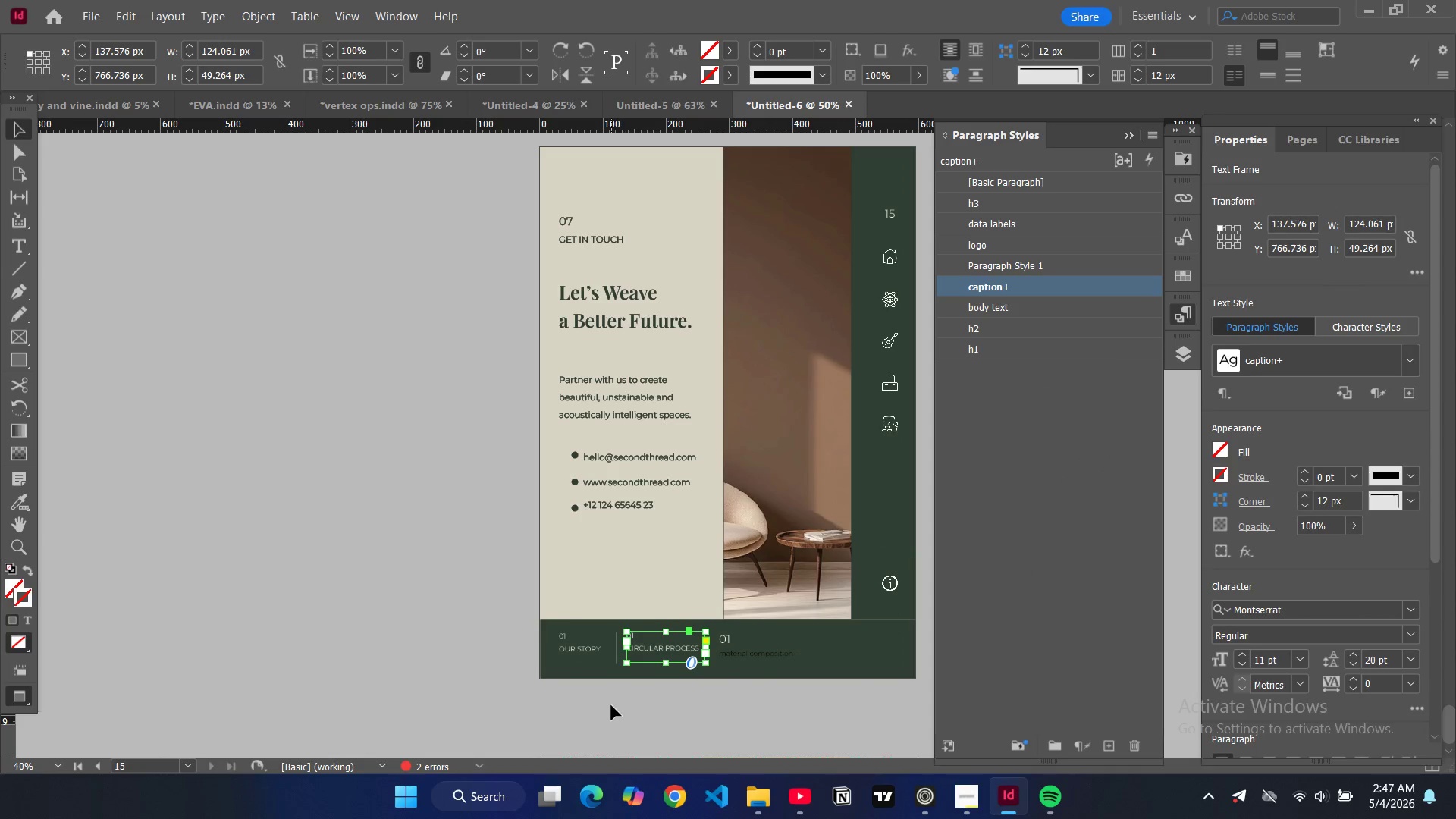 
left_click([611, 705])
 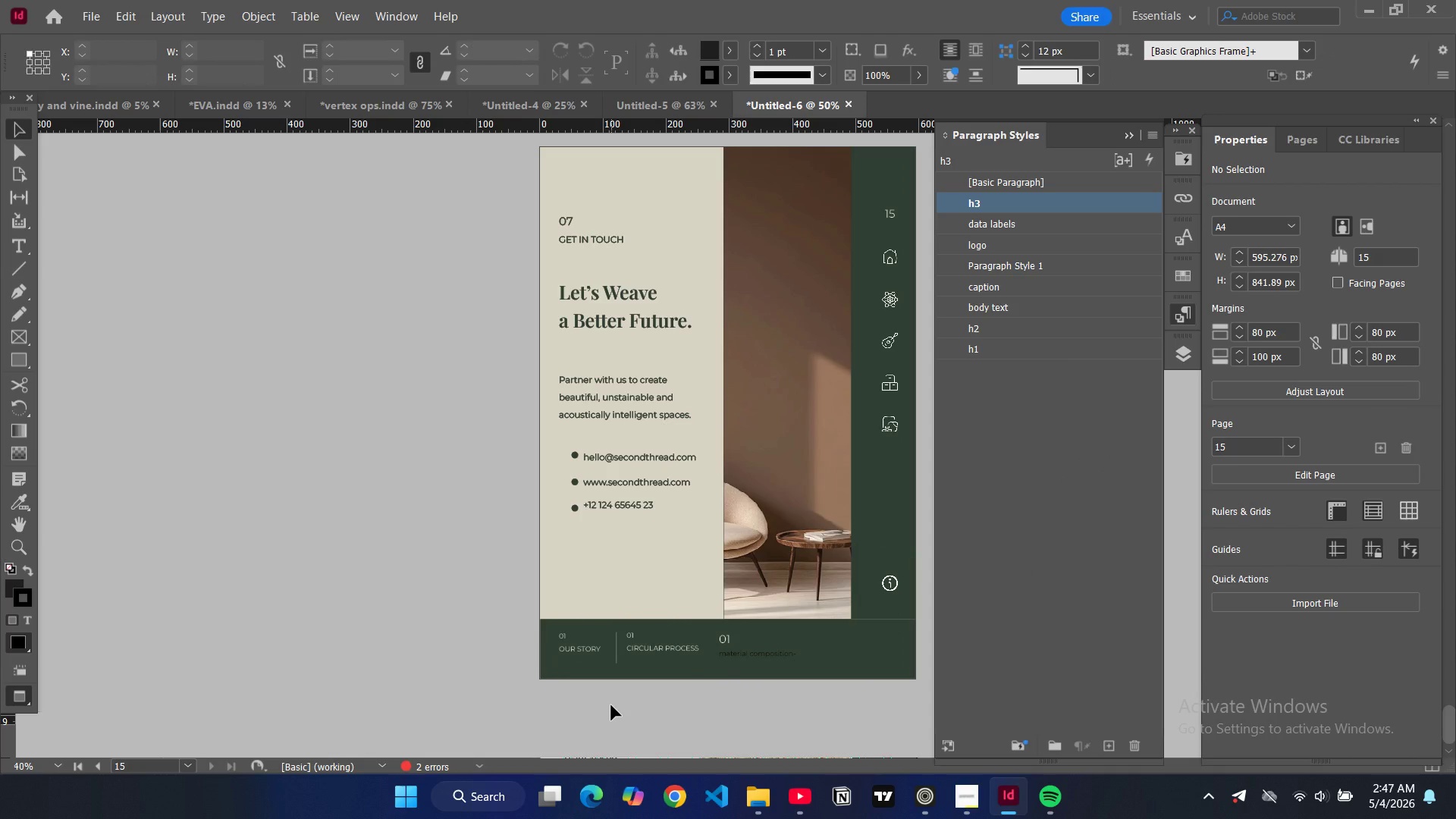 
key(W)
 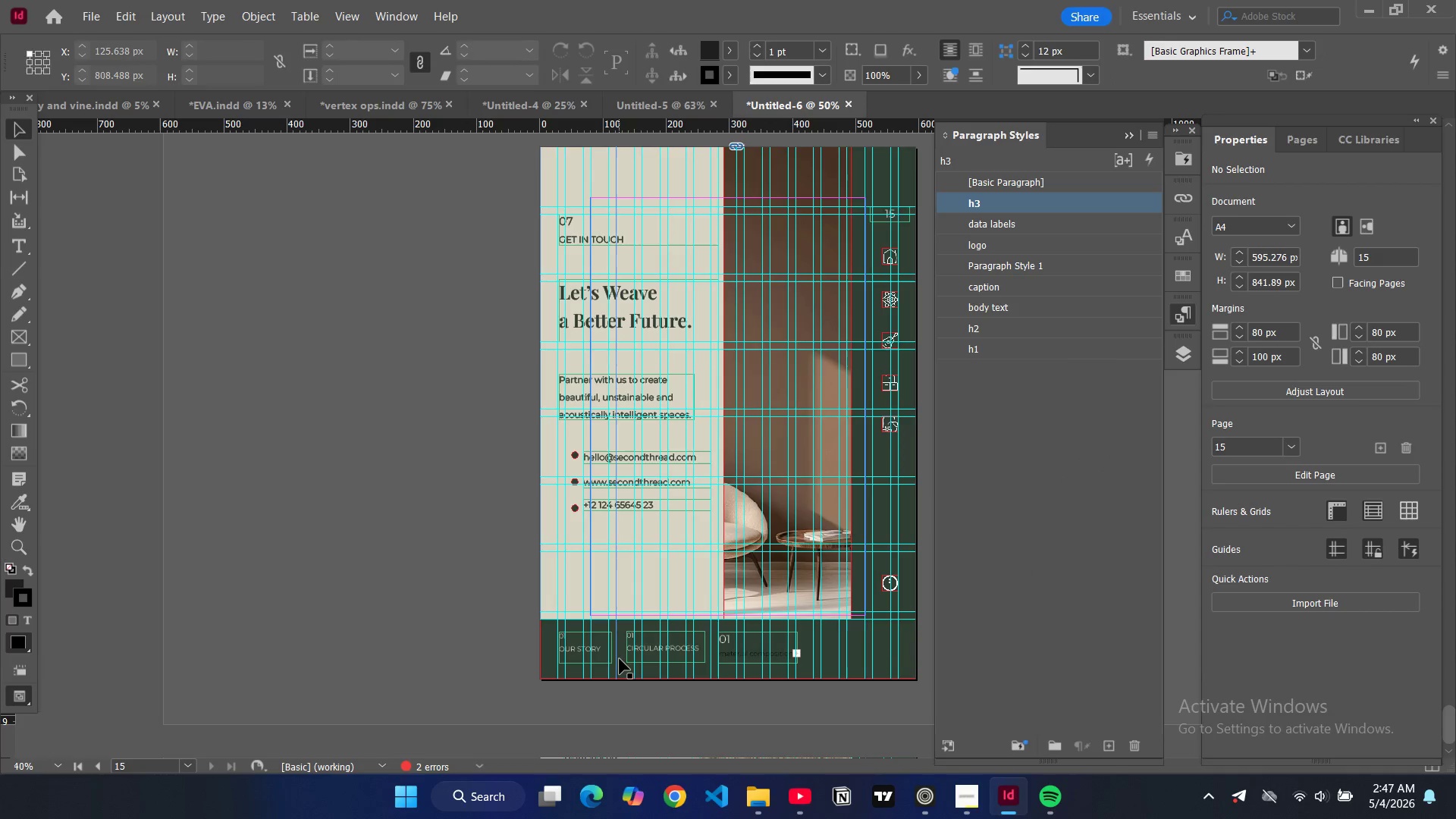 
key(W)
 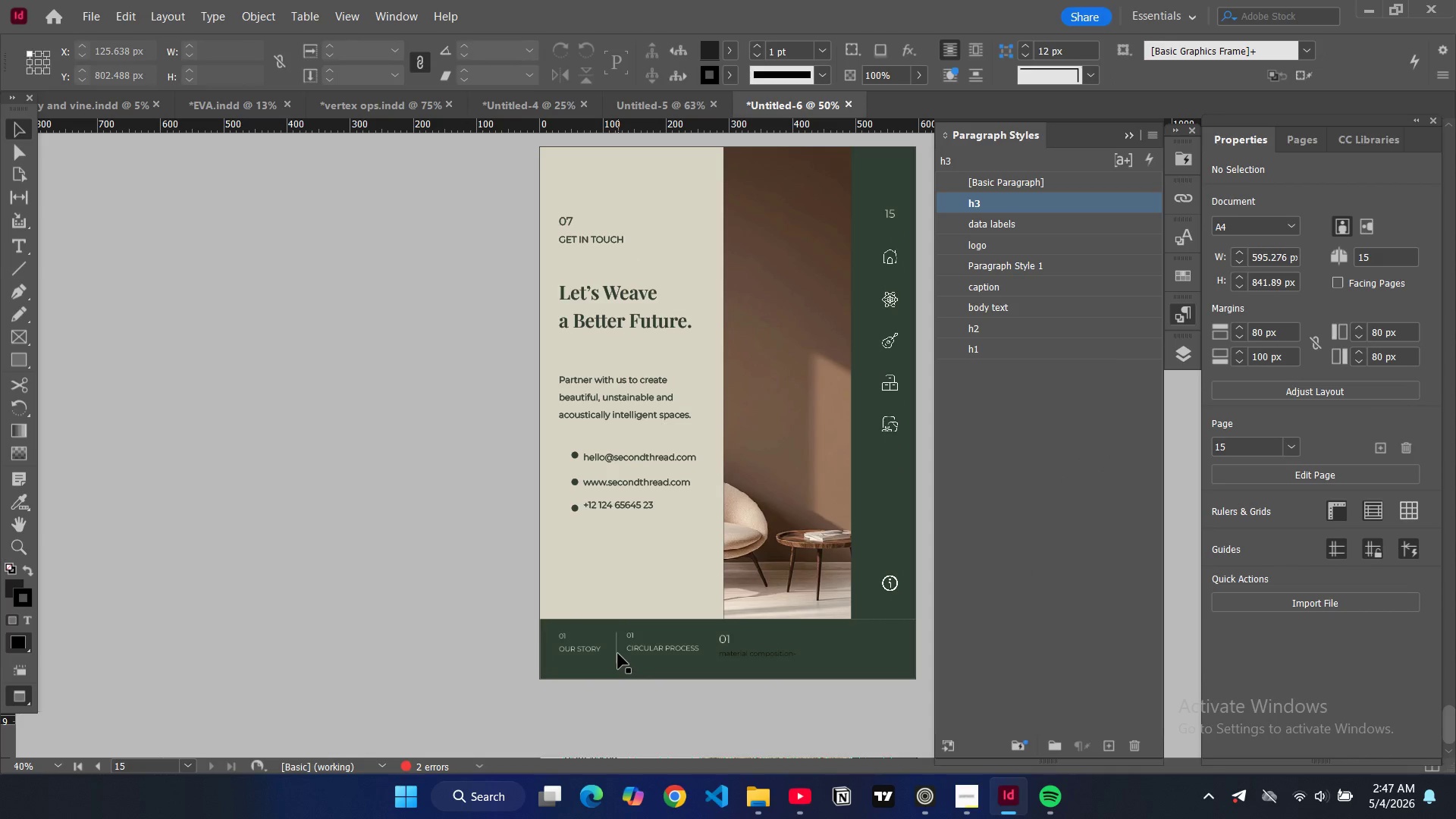 
left_click([618, 654])
 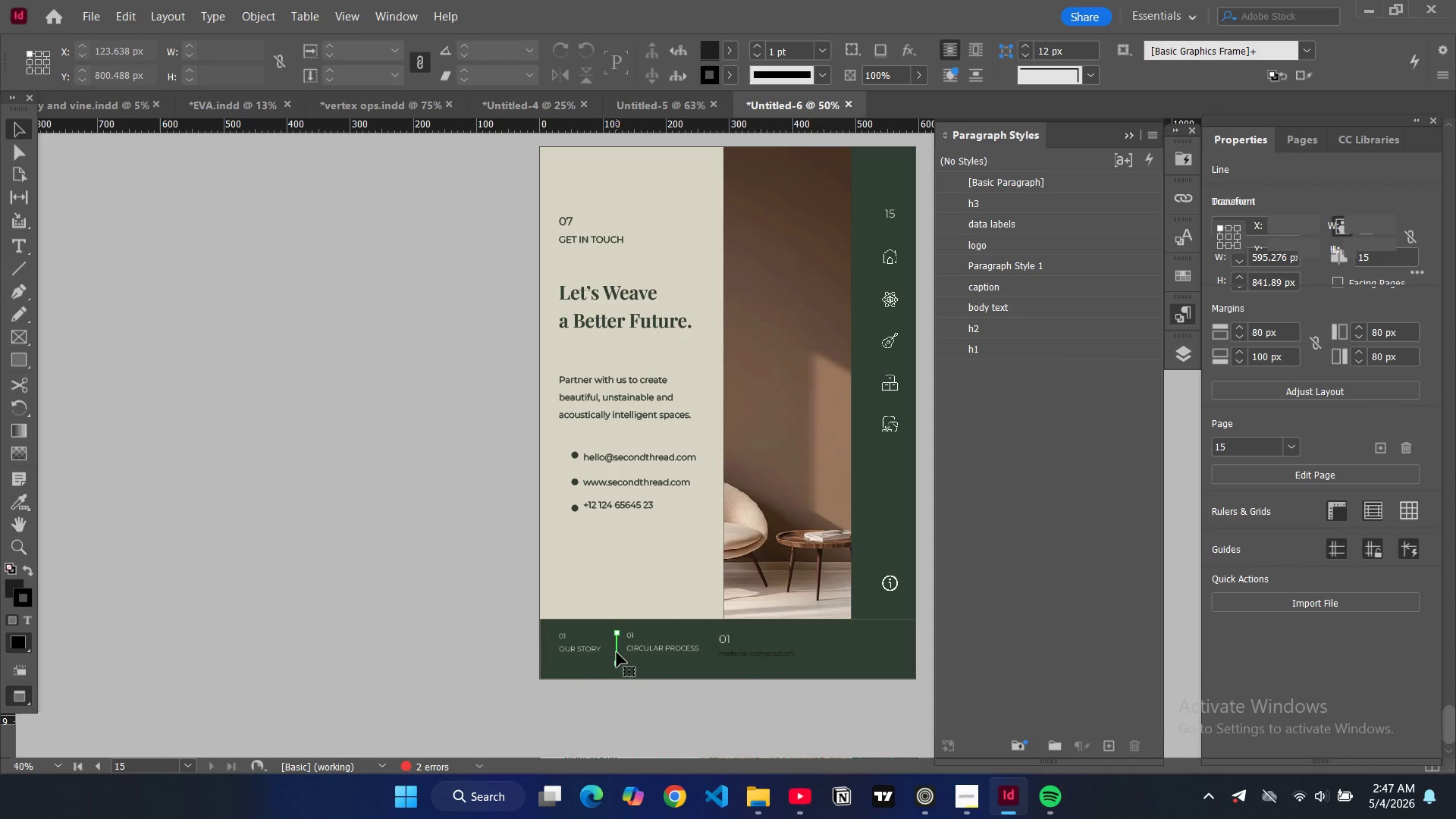 
left_click_drag(start_coordinate=[617, 652], to_coordinate=[607, 650])
 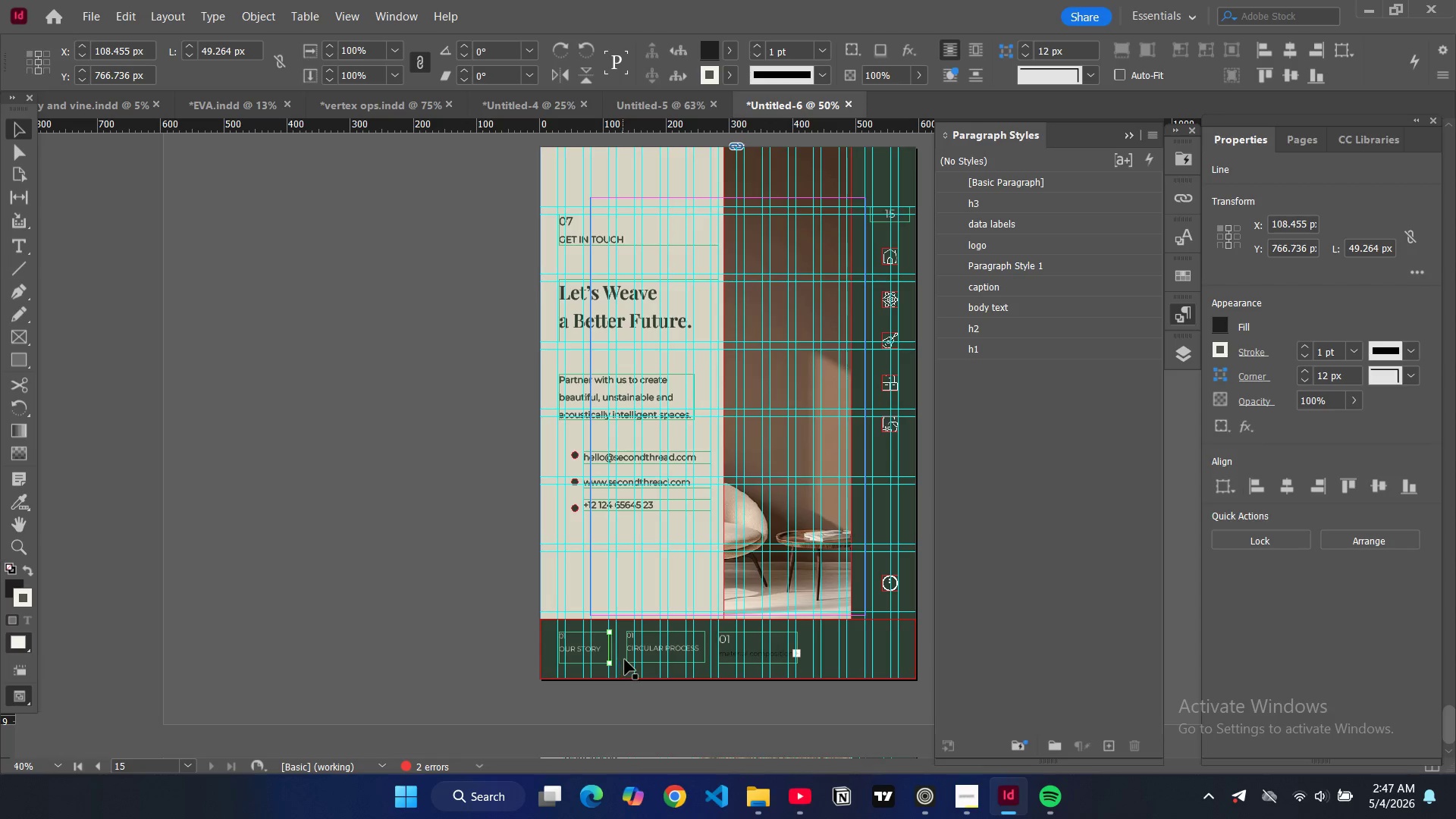 
type(ww)
 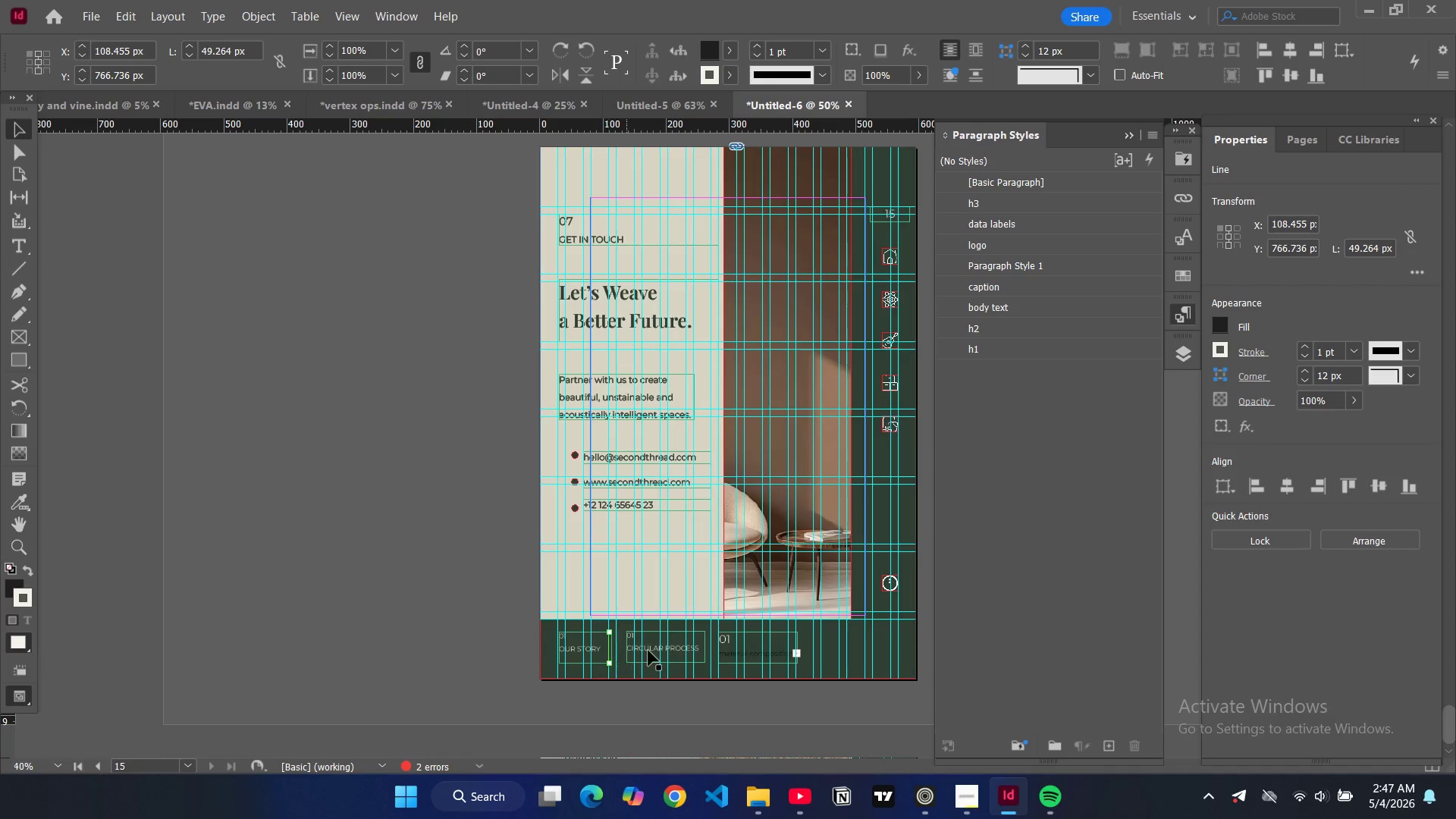 
left_click([650, 650])
 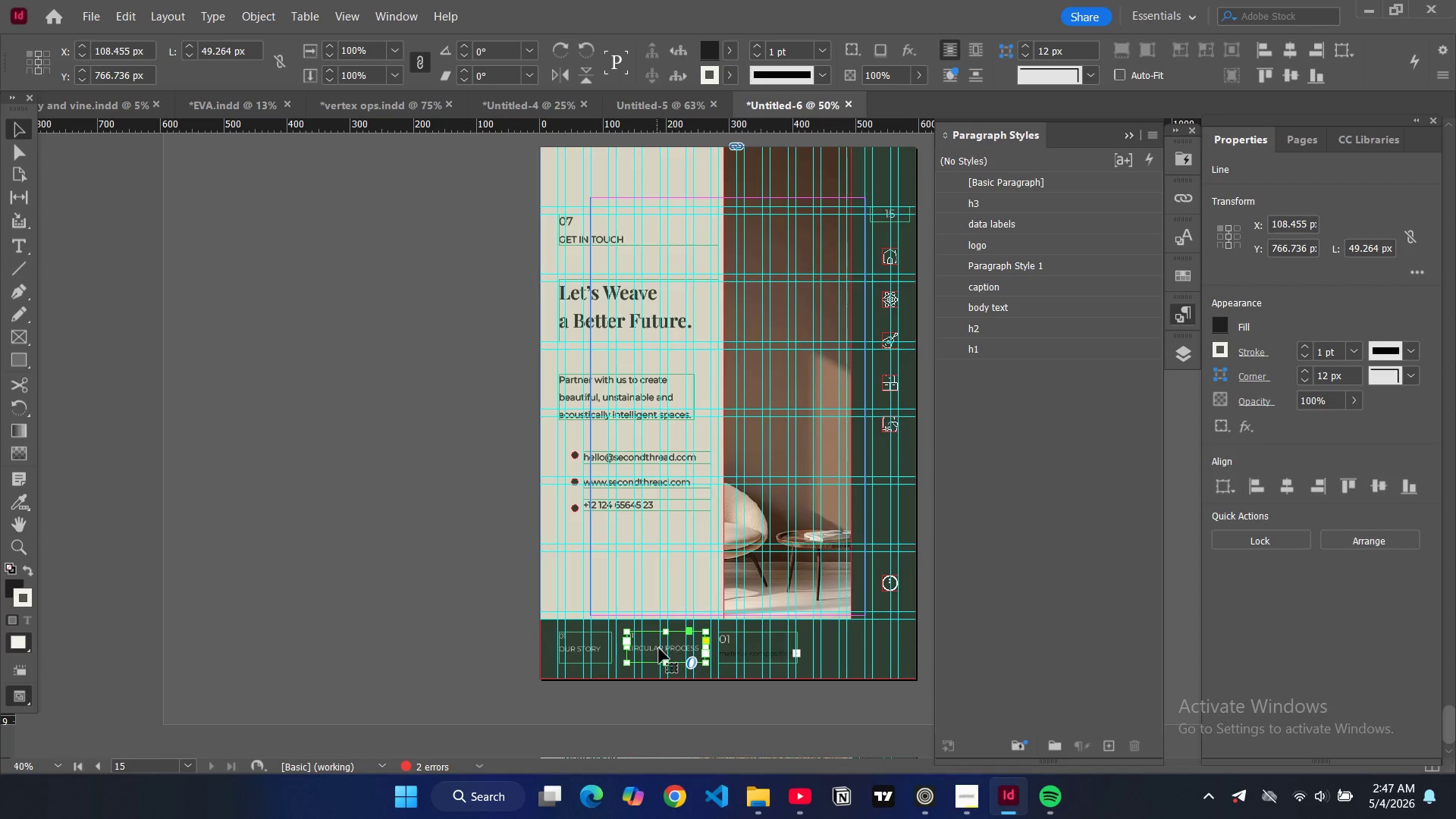 
left_click_drag(start_coordinate=[659, 648], to_coordinate=[648, 650])
 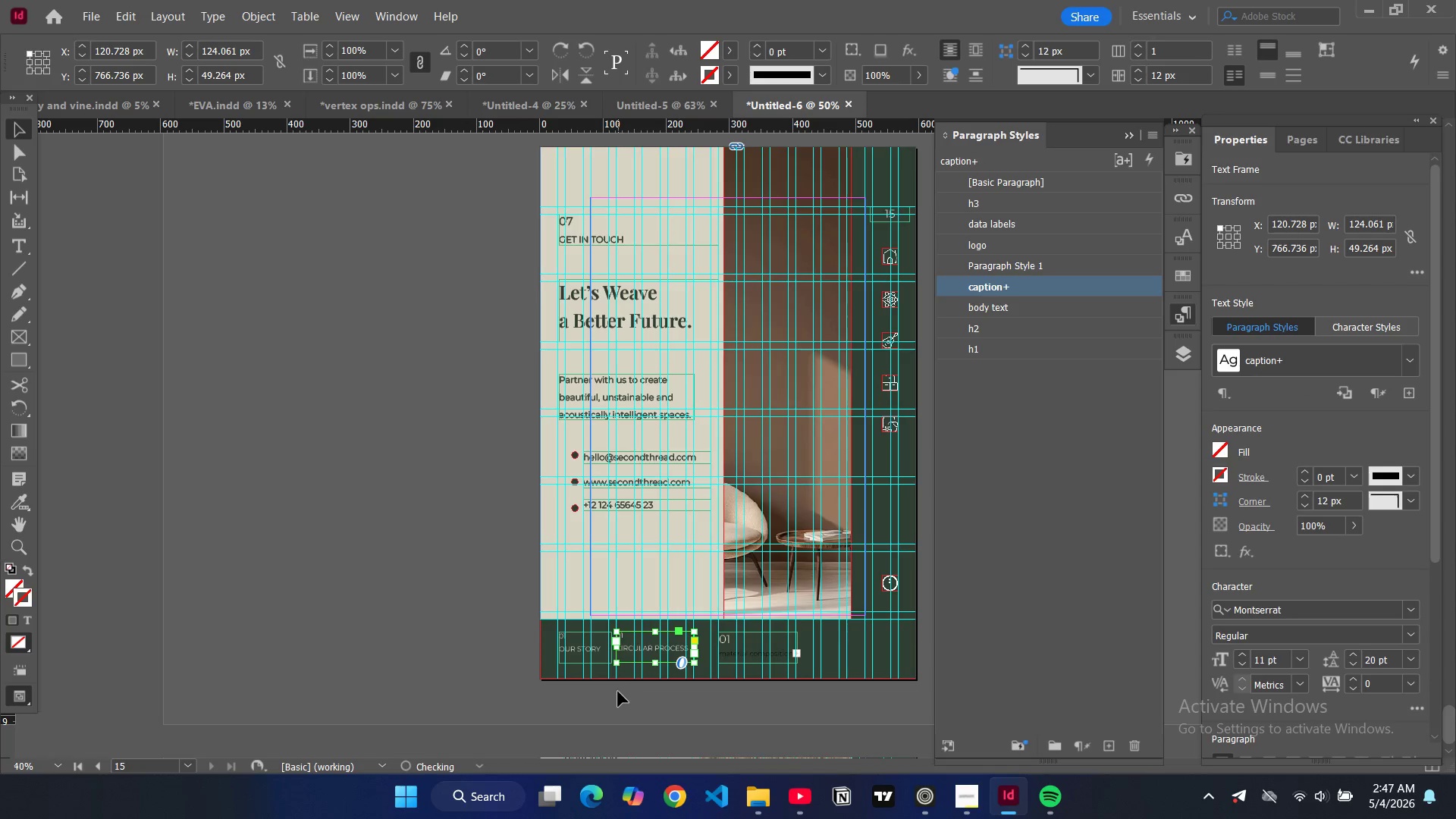 
left_click([618, 692])
 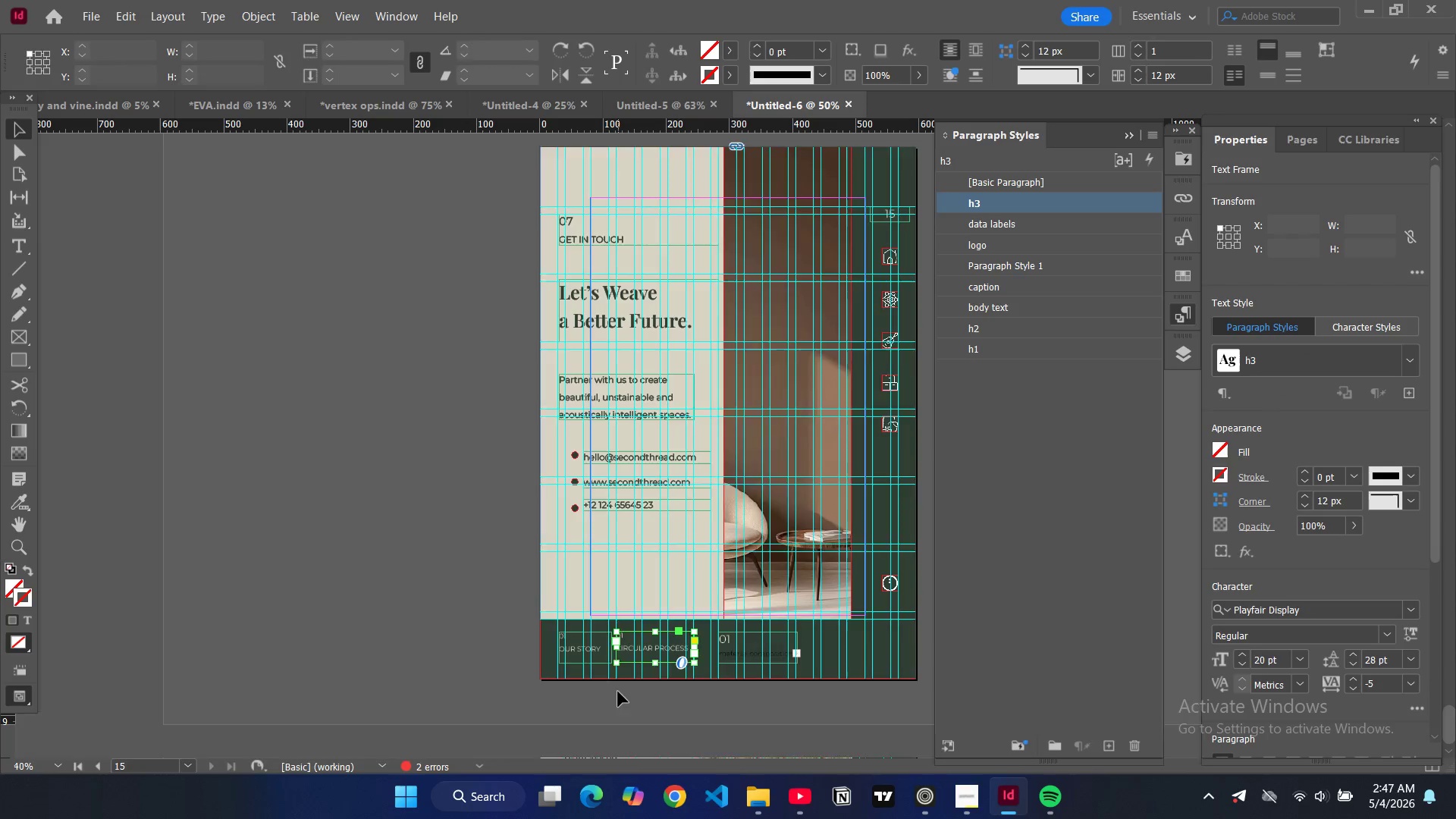 
key(W)
 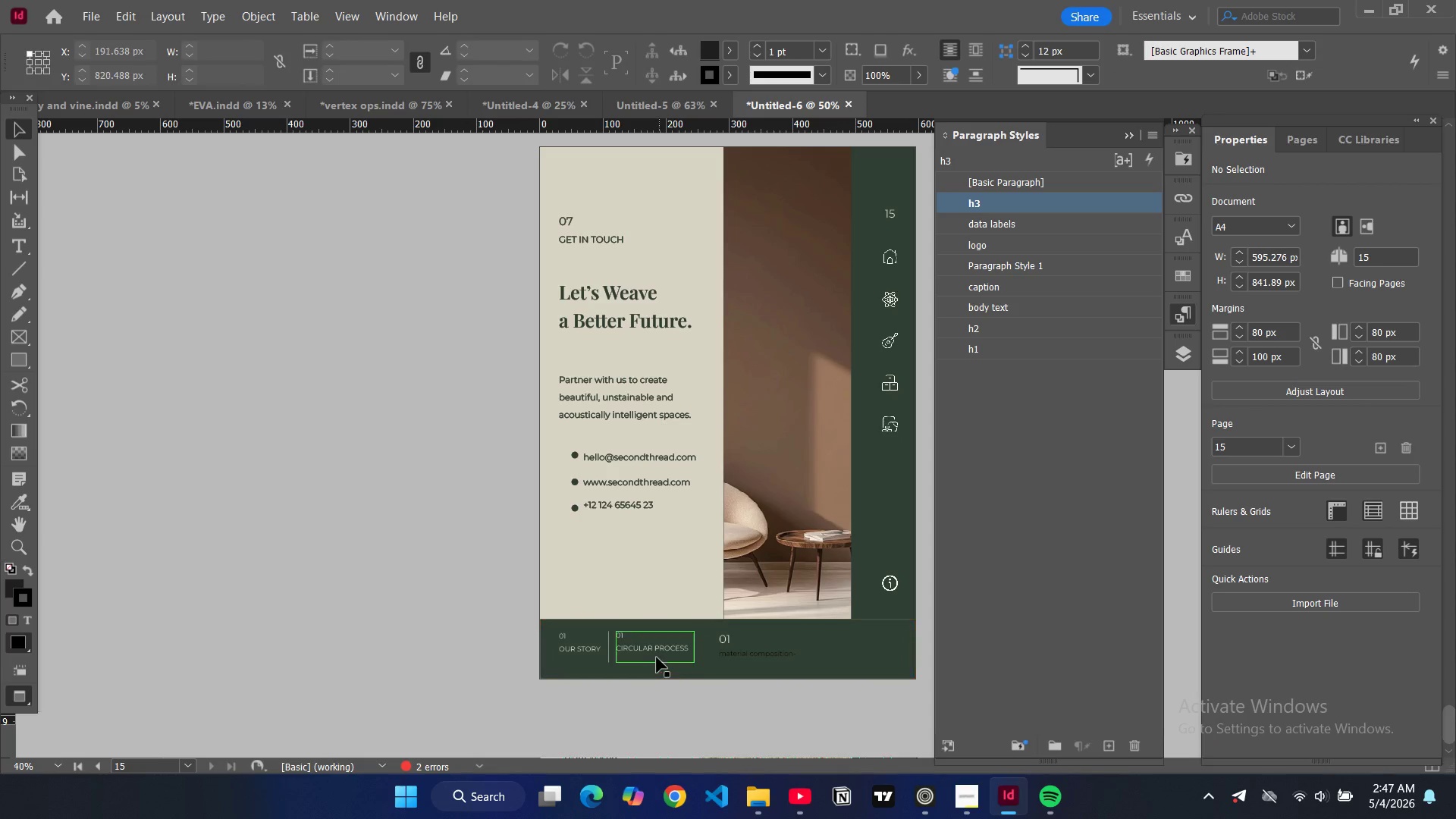 
key(W)
 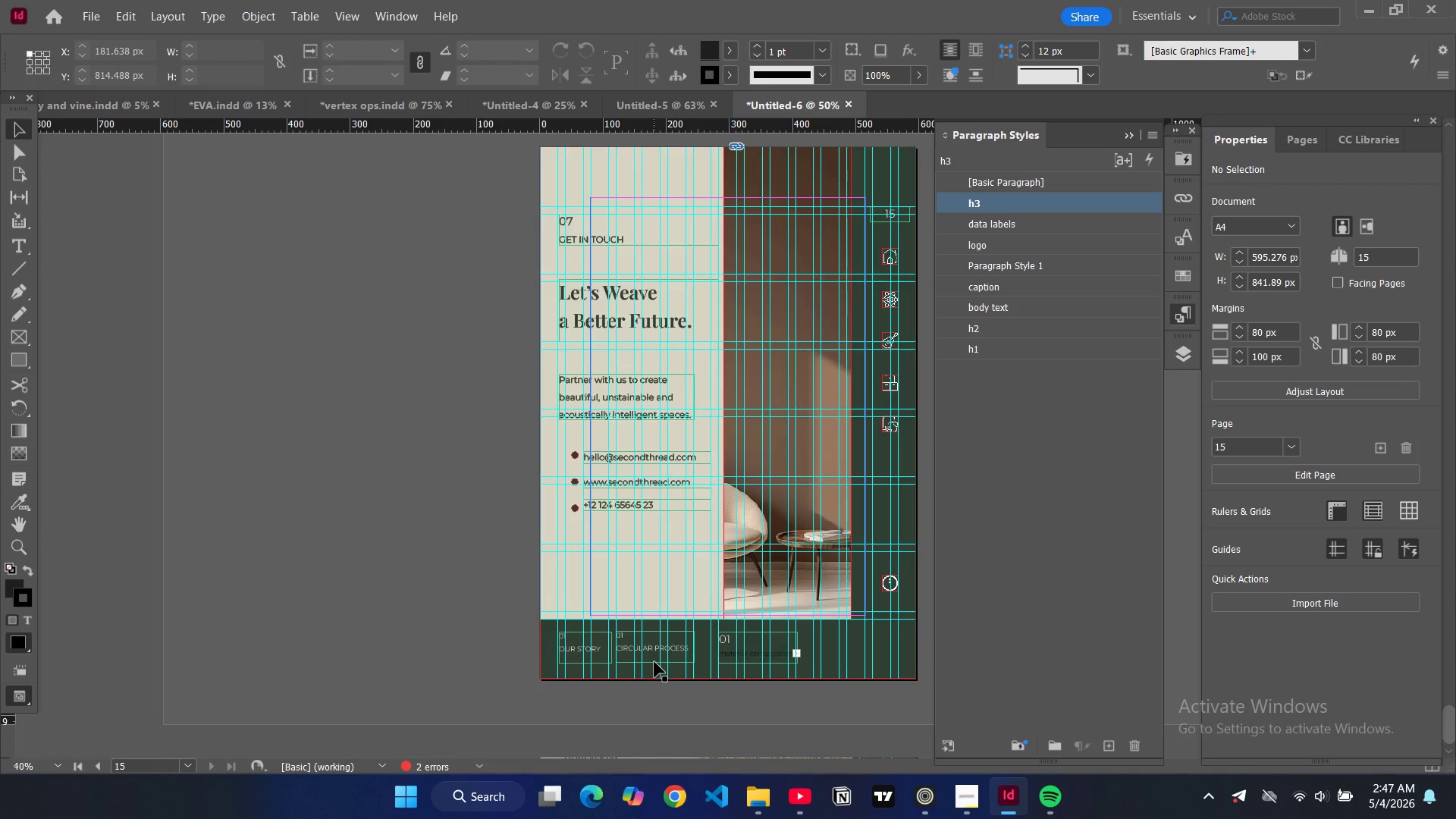 
left_click([654, 662])
 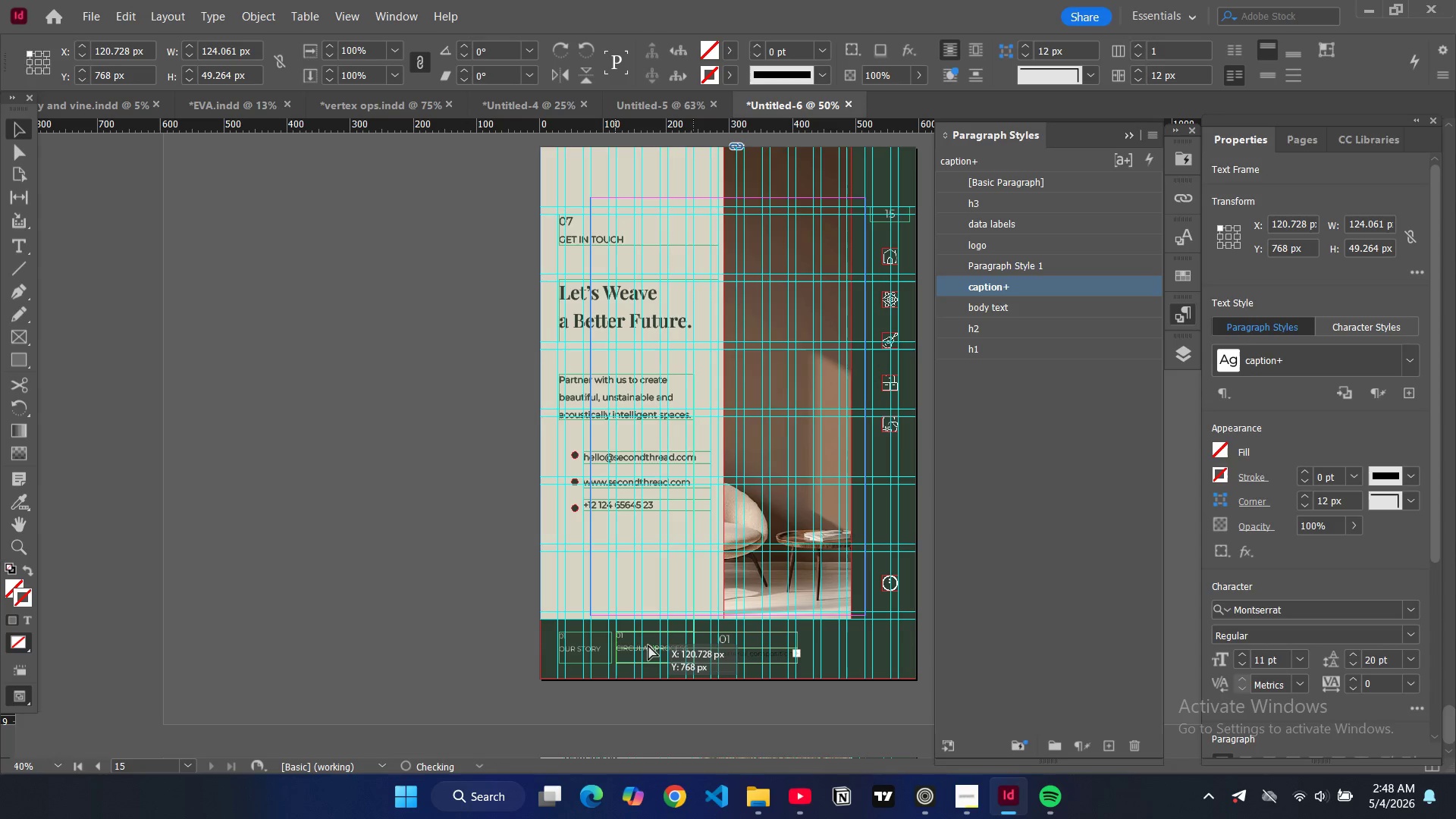 
left_click([638, 678])
 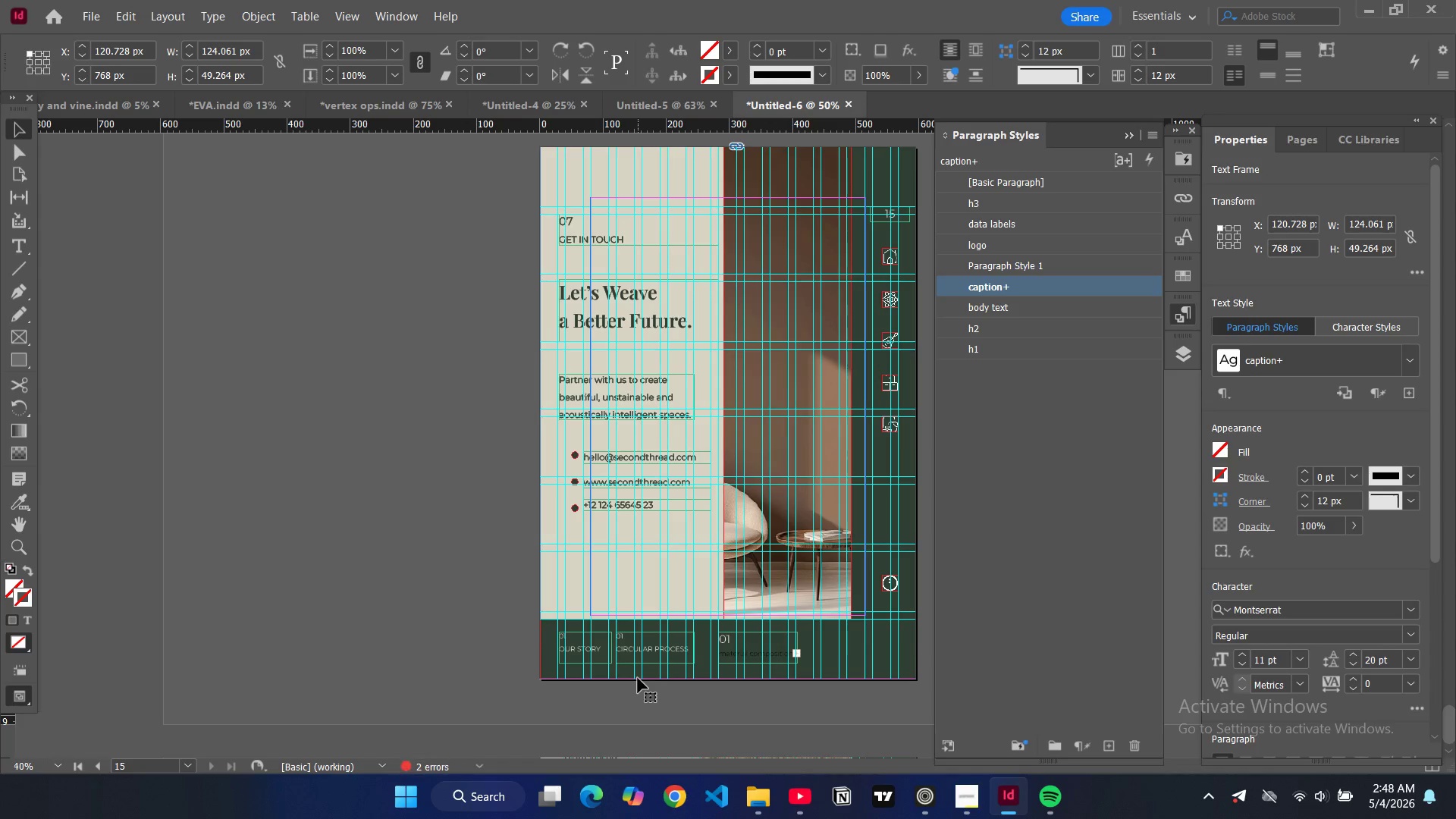 
type(ww)
 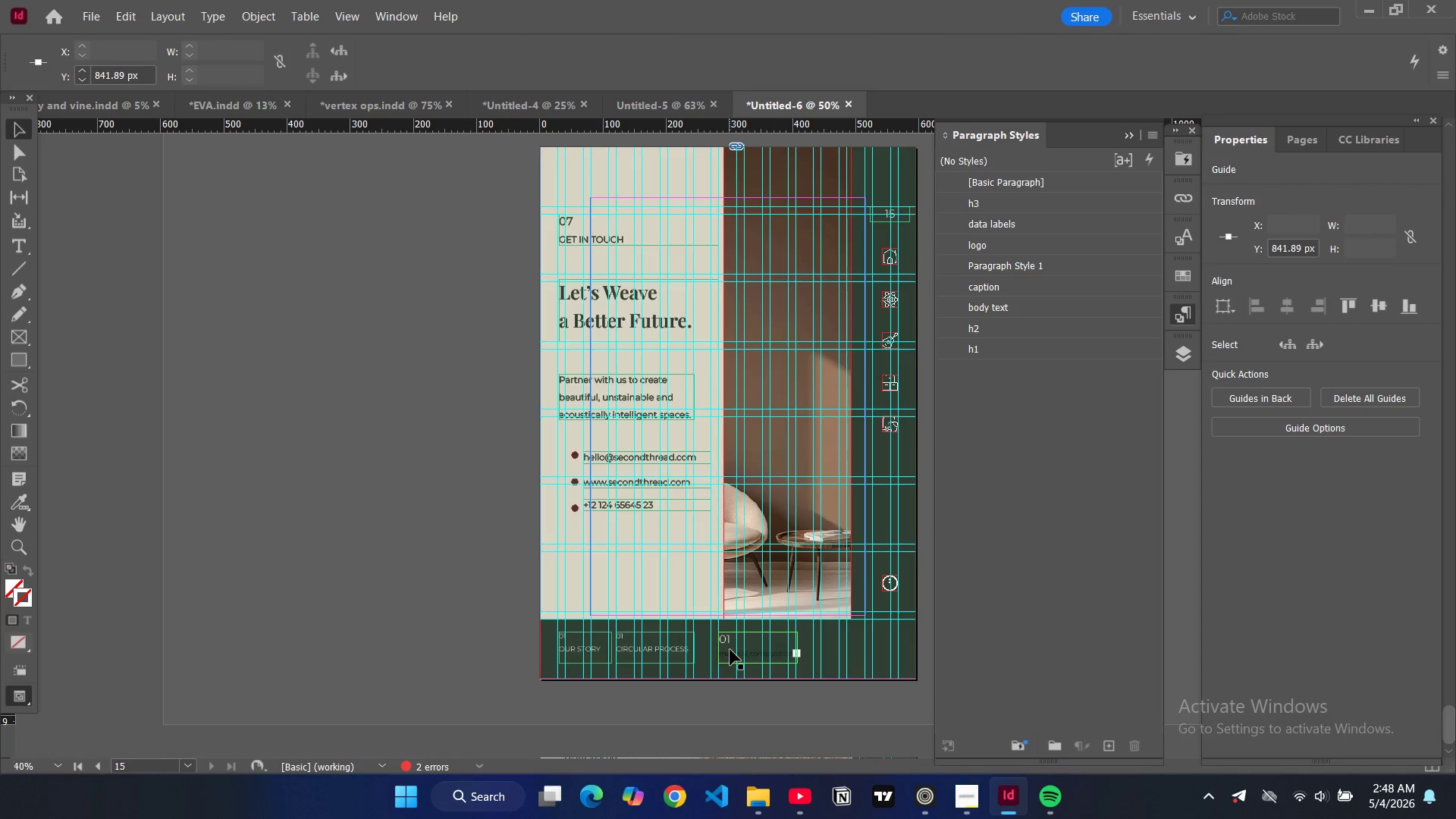 
left_click([730, 650])
 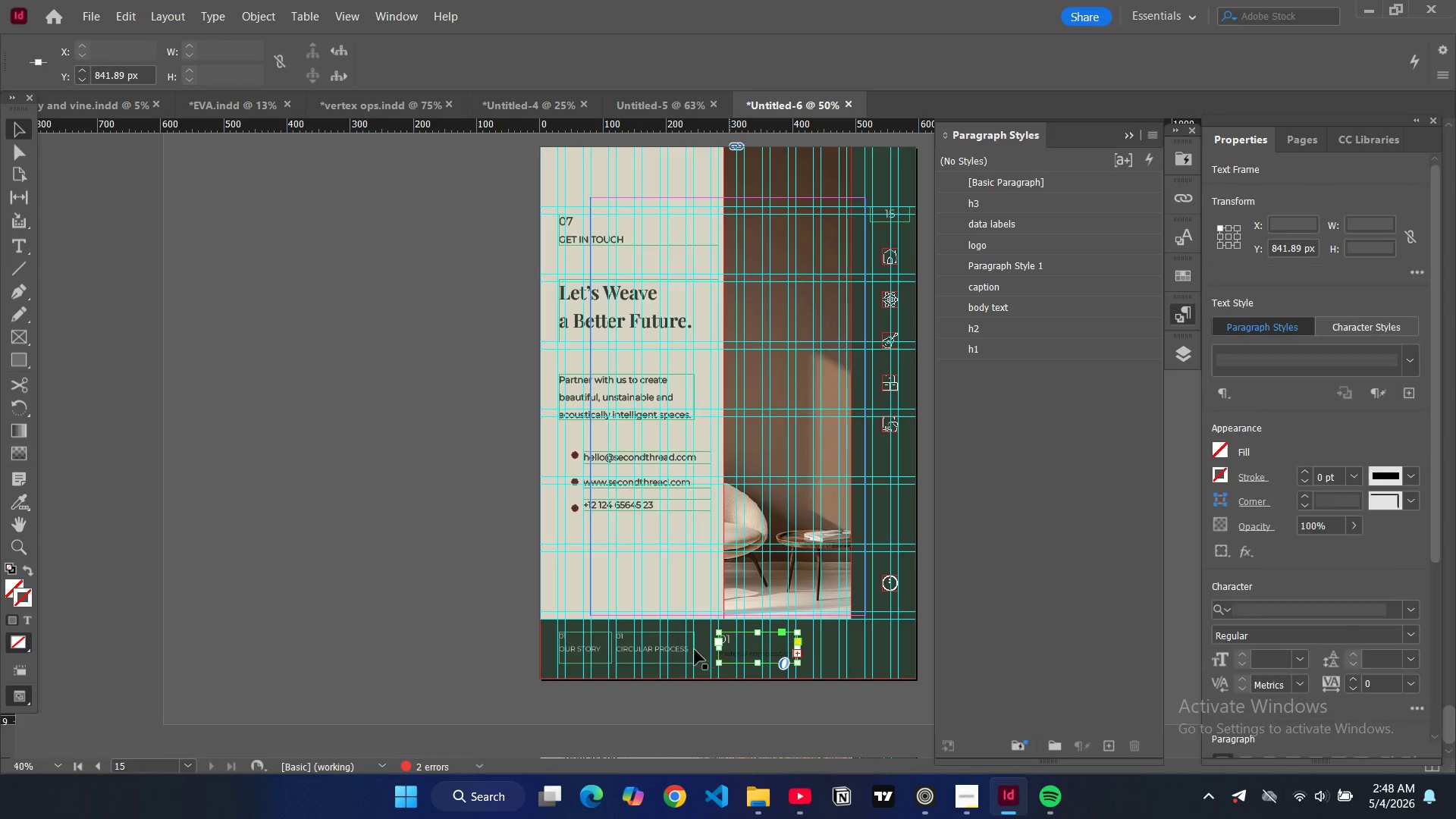 
key(W)
 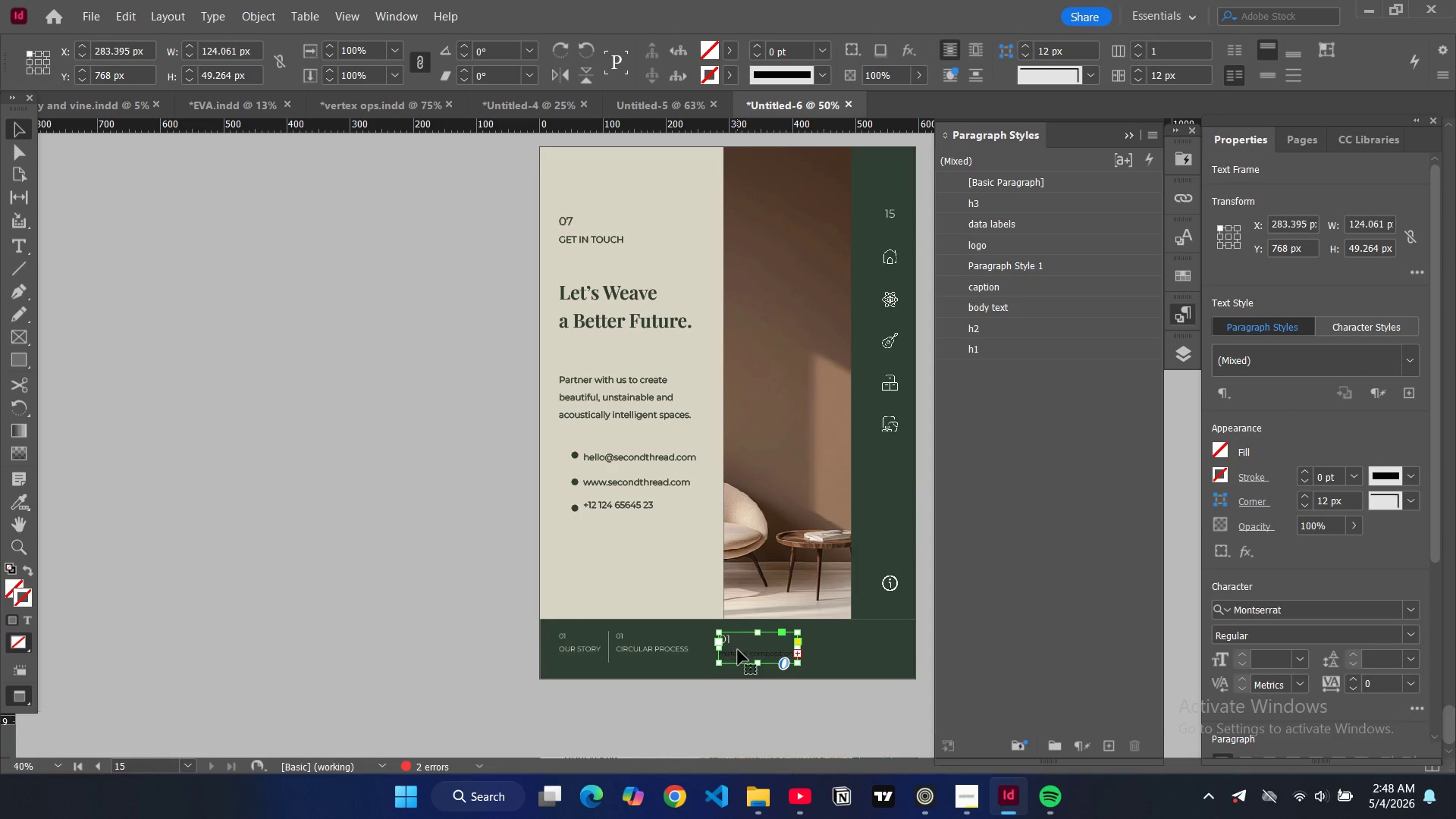 
double_click([738, 650])
 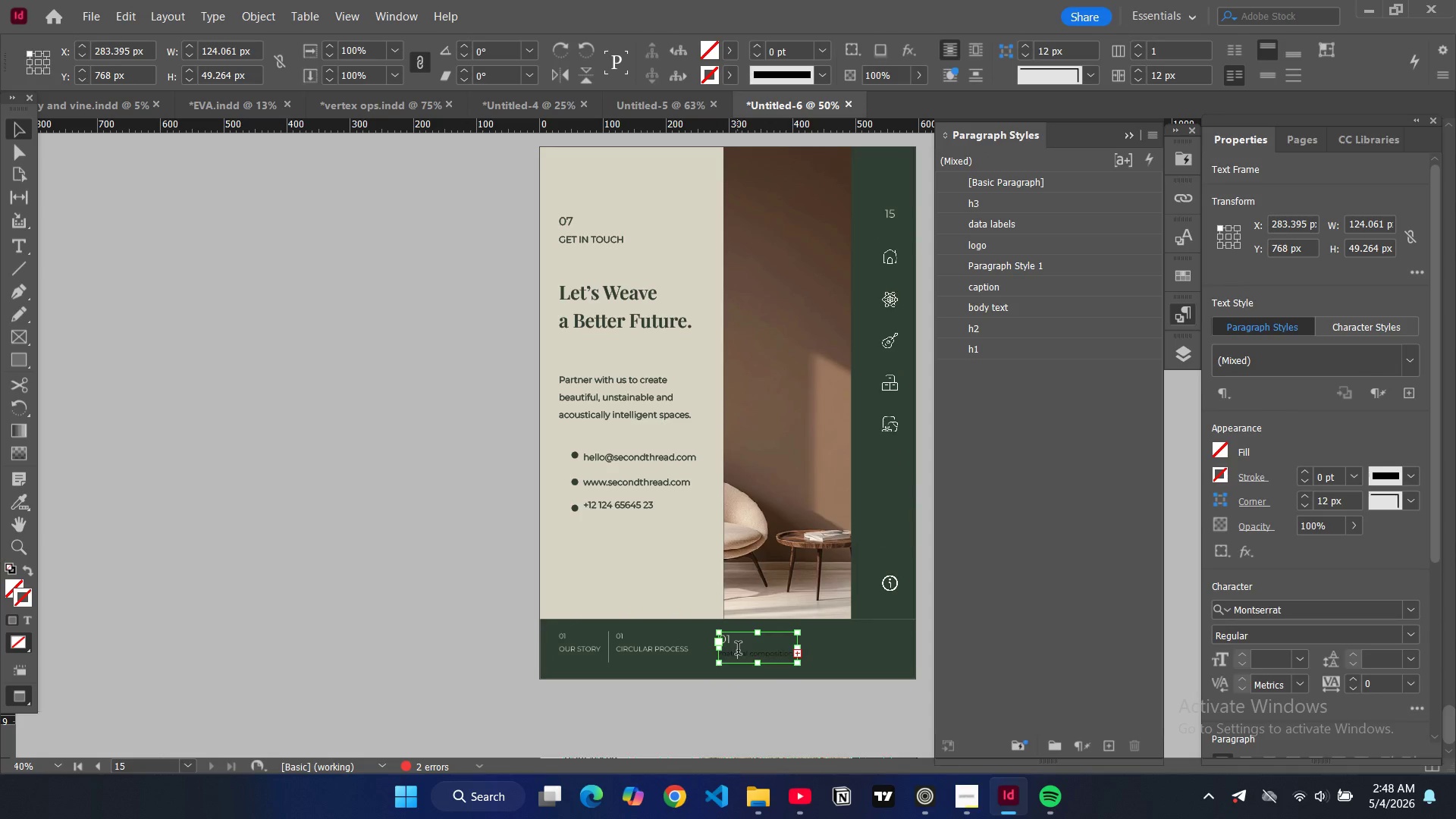 
key(Control+A)
 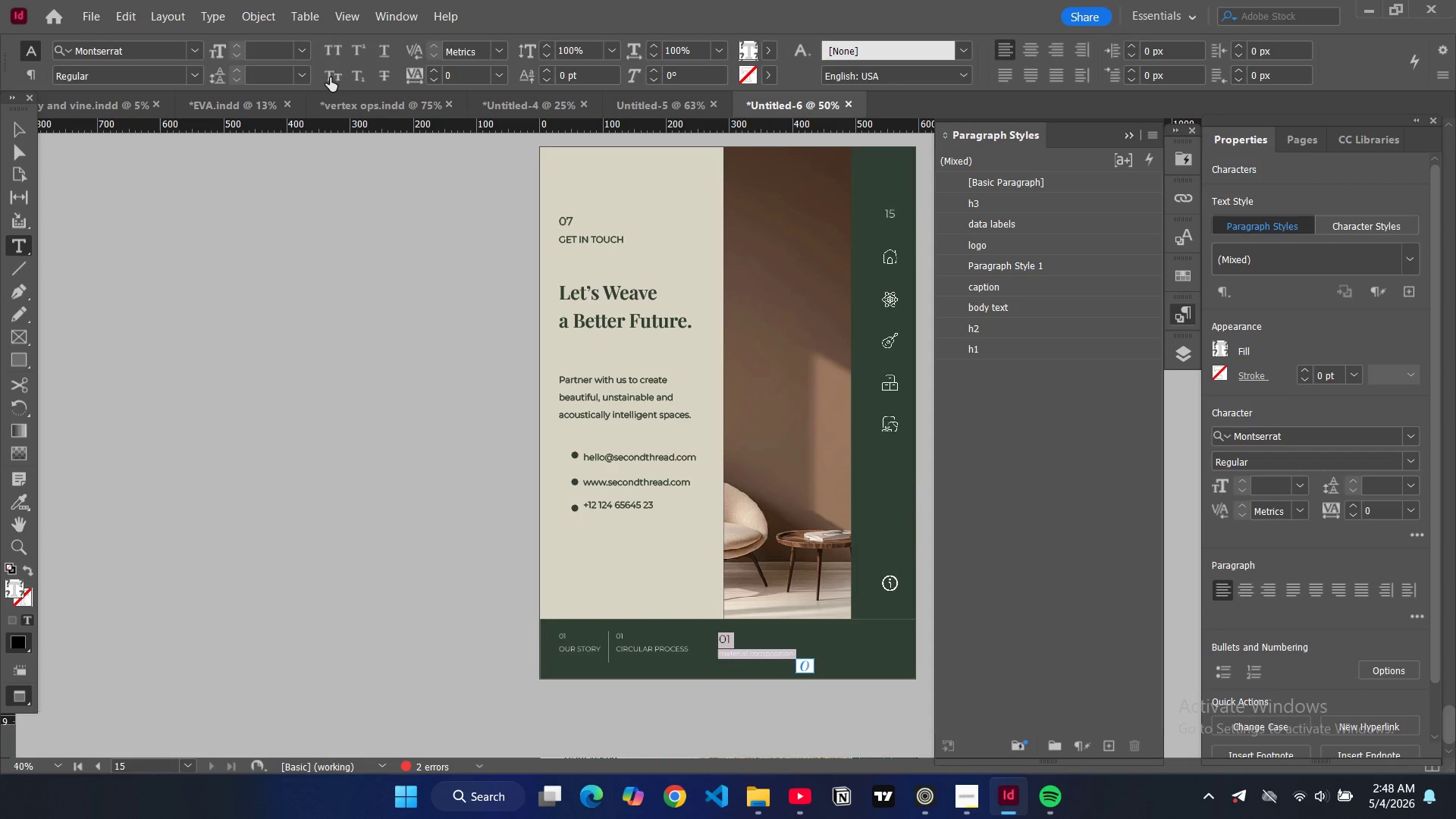 
left_click([334, 53])
 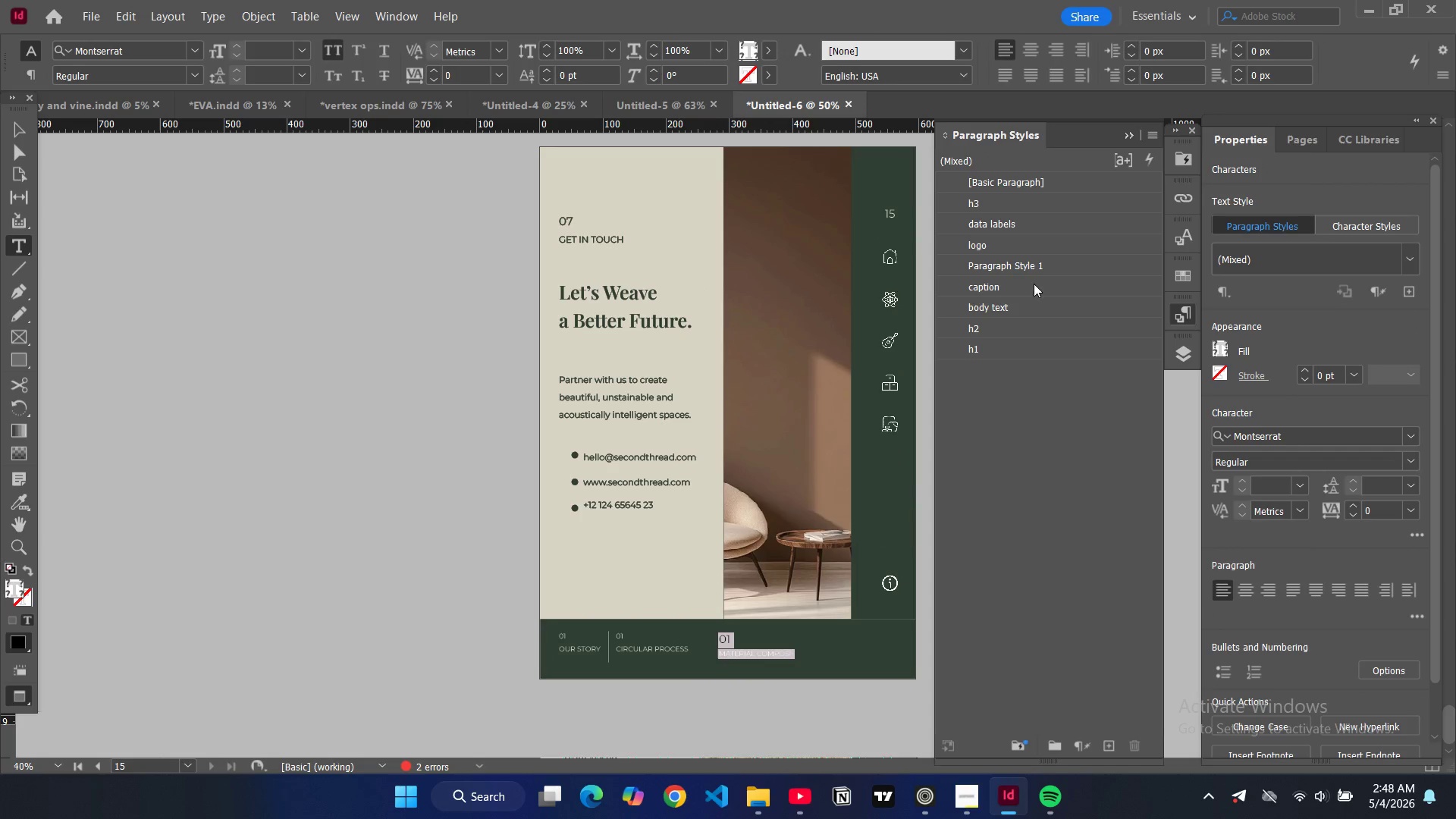 
left_click([1027, 284])
 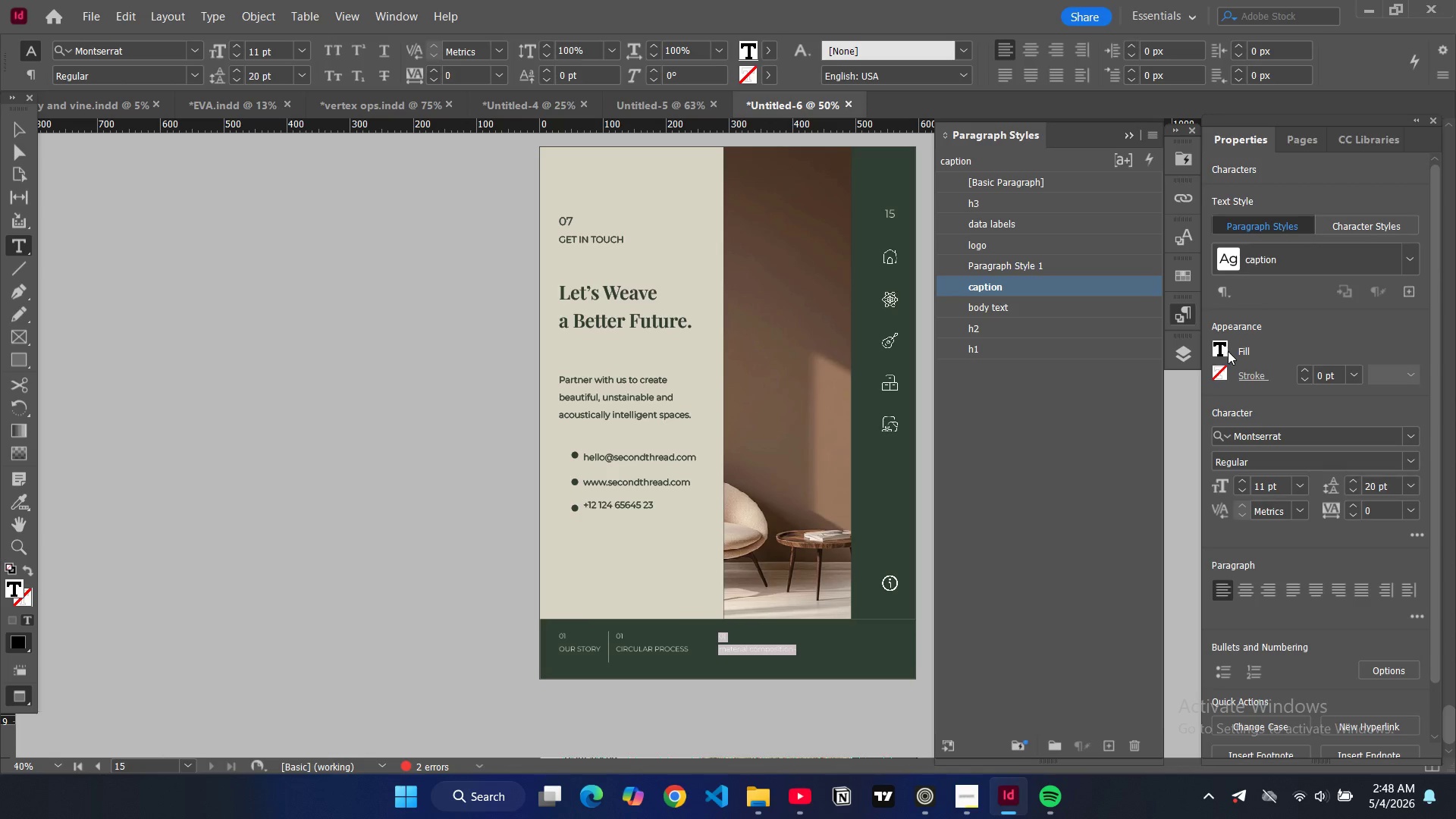 
double_click([1223, 350])
 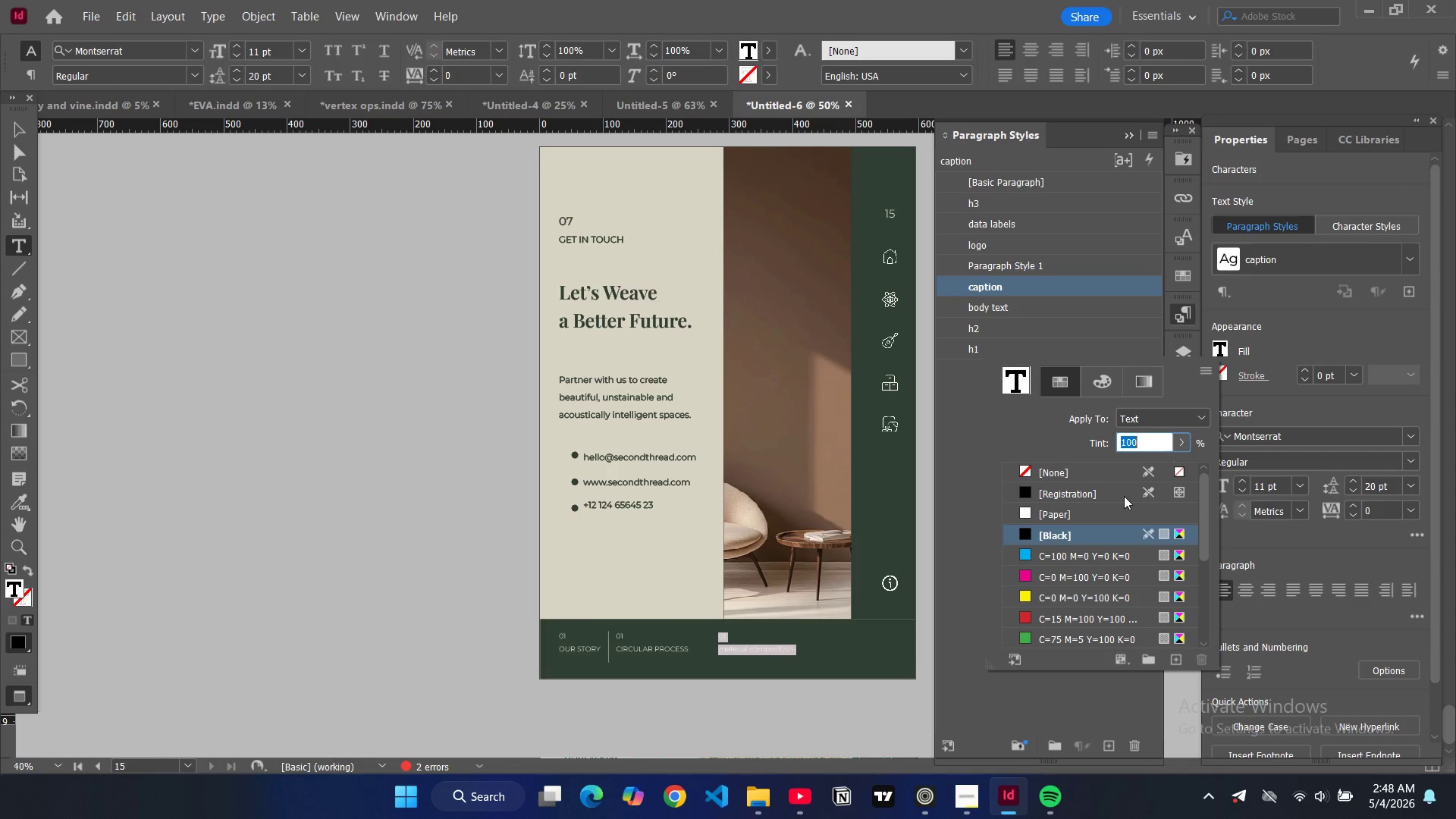 
scroll: coordinate [1084, 576], scroll_direction: down, amount: 5.0
 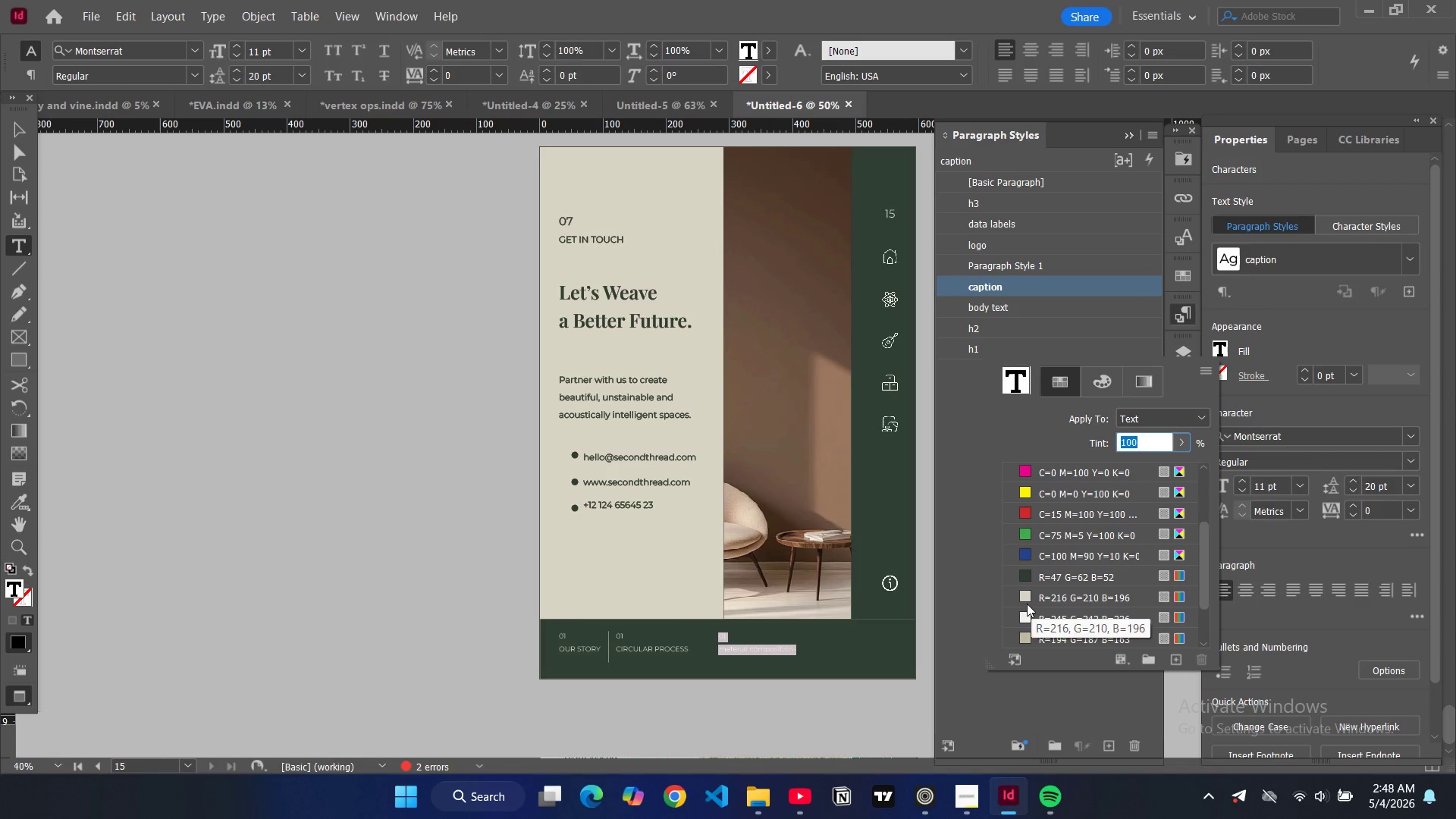 
left_click([1027, 612])
 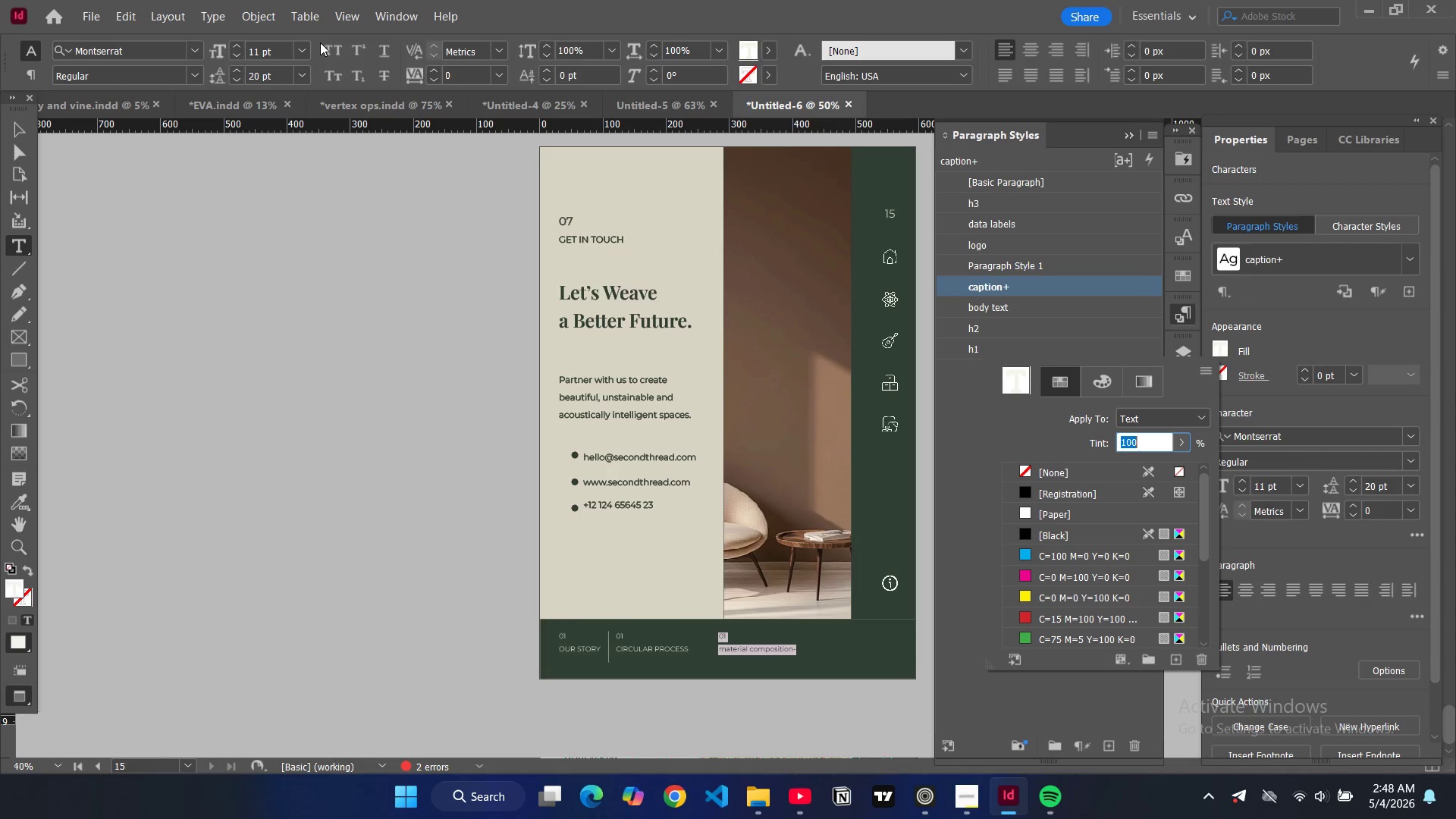 
left_click([328, 46])
 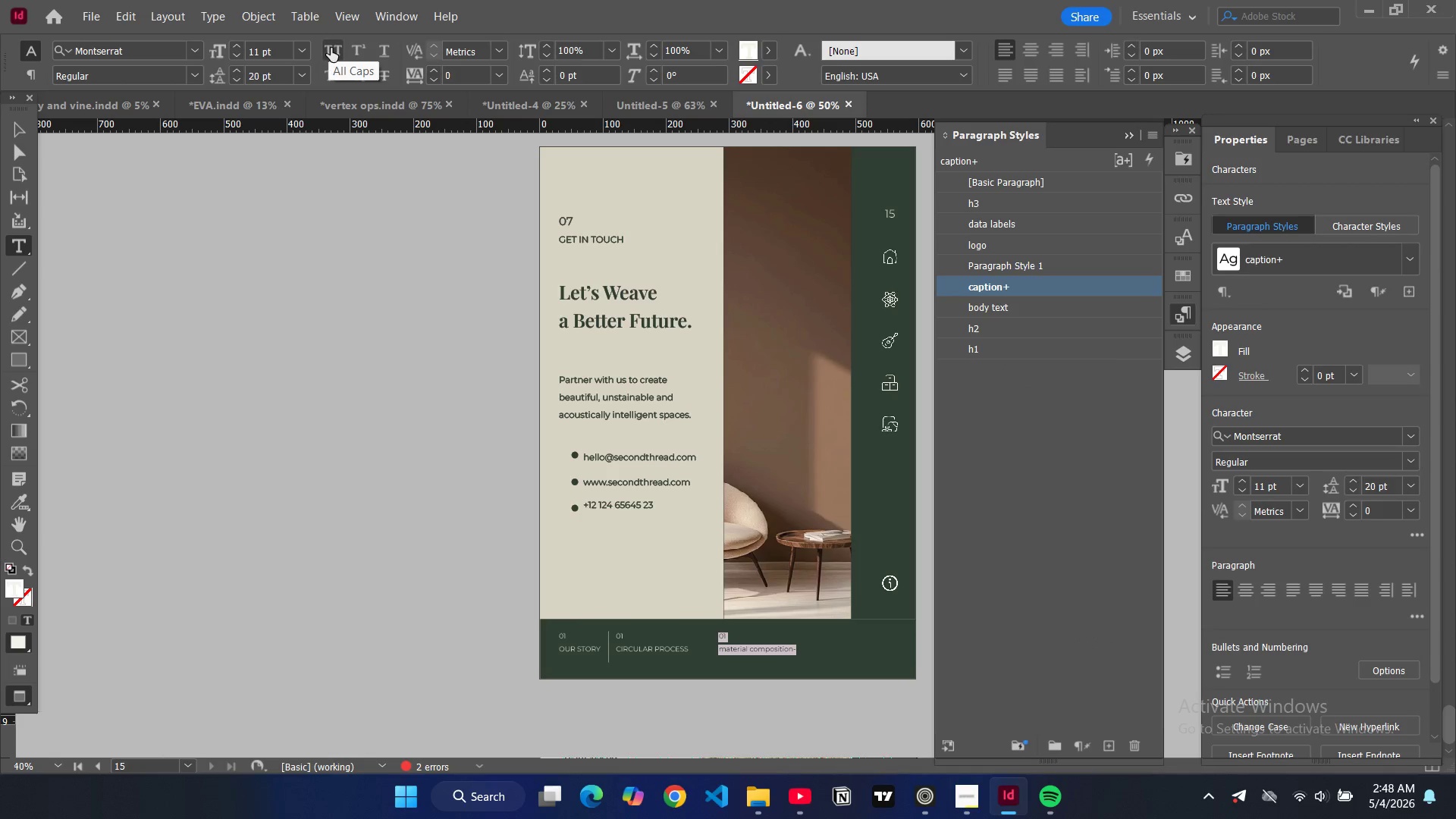 
left_click([331, 49])
 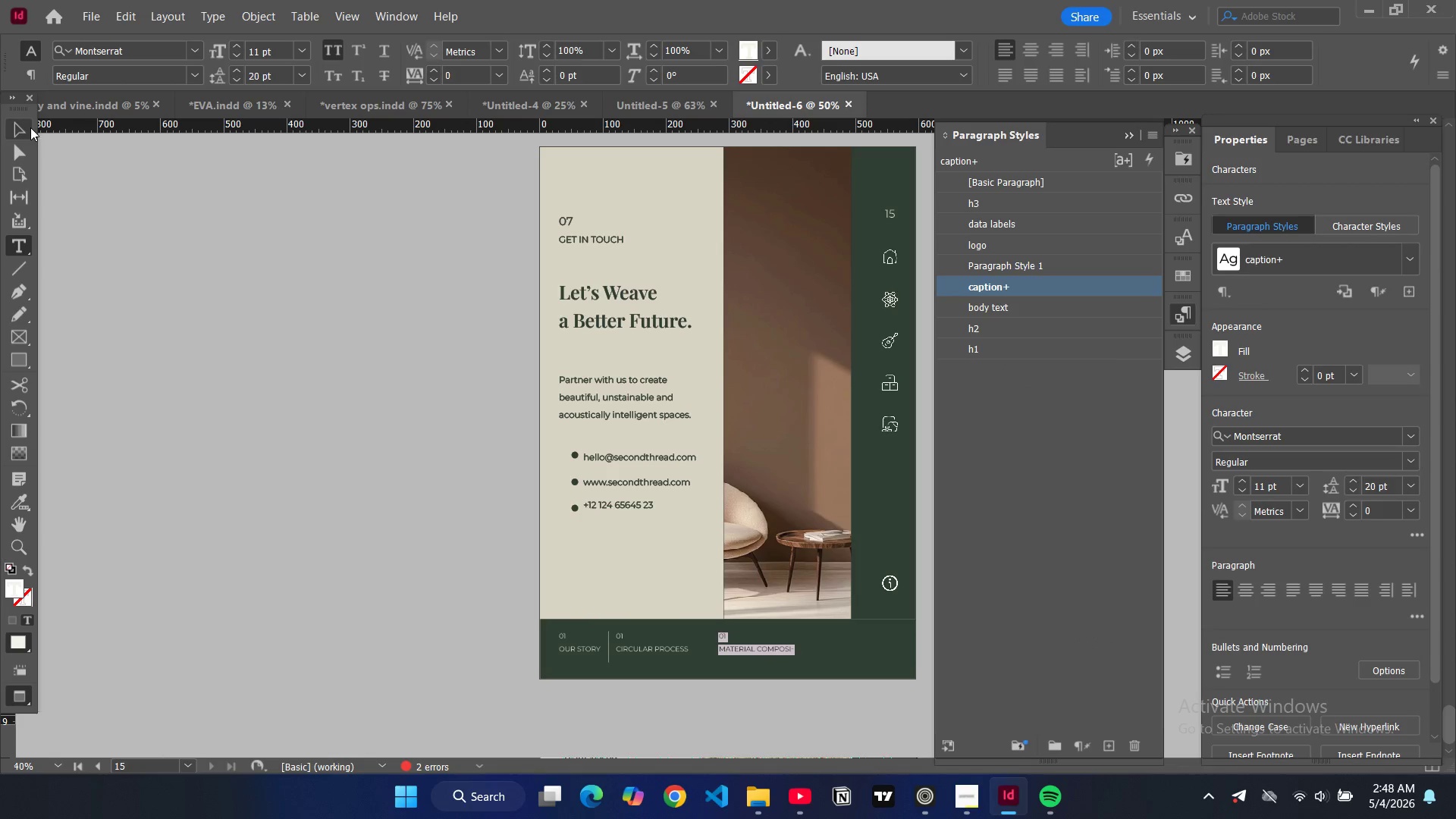 
left_click([30, 127])
 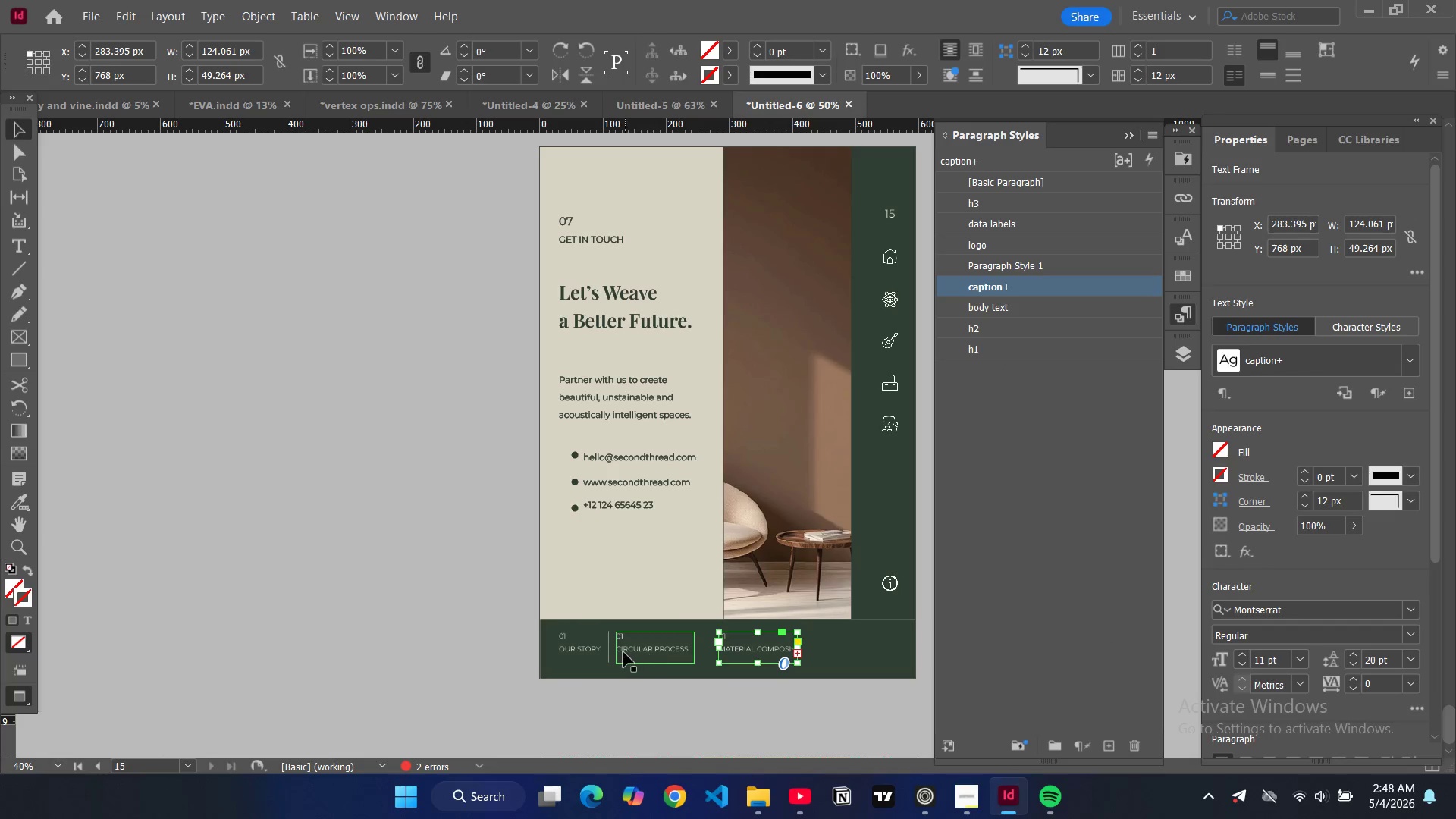 
type(ww)
 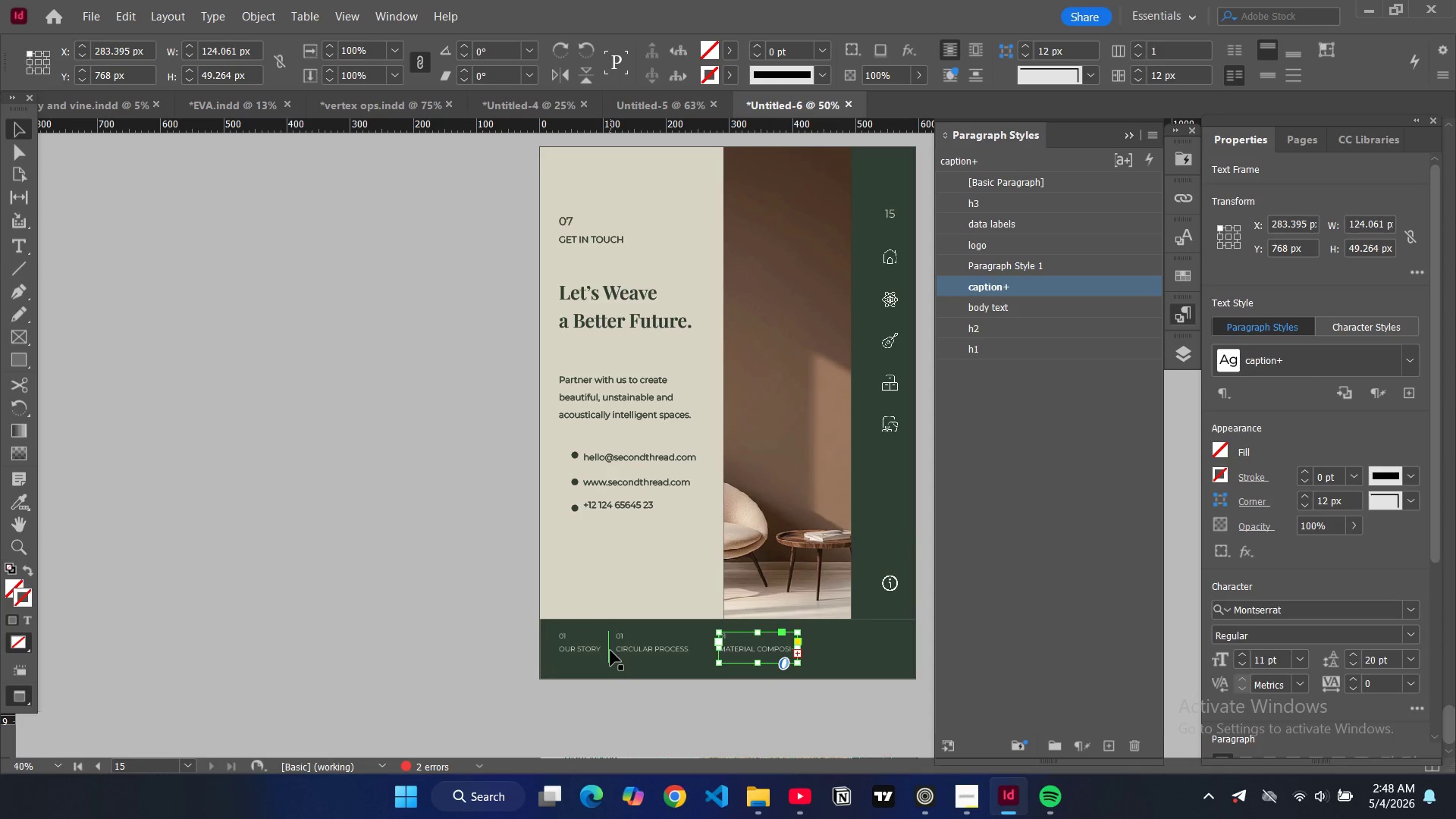 
left_click([610, 651])
 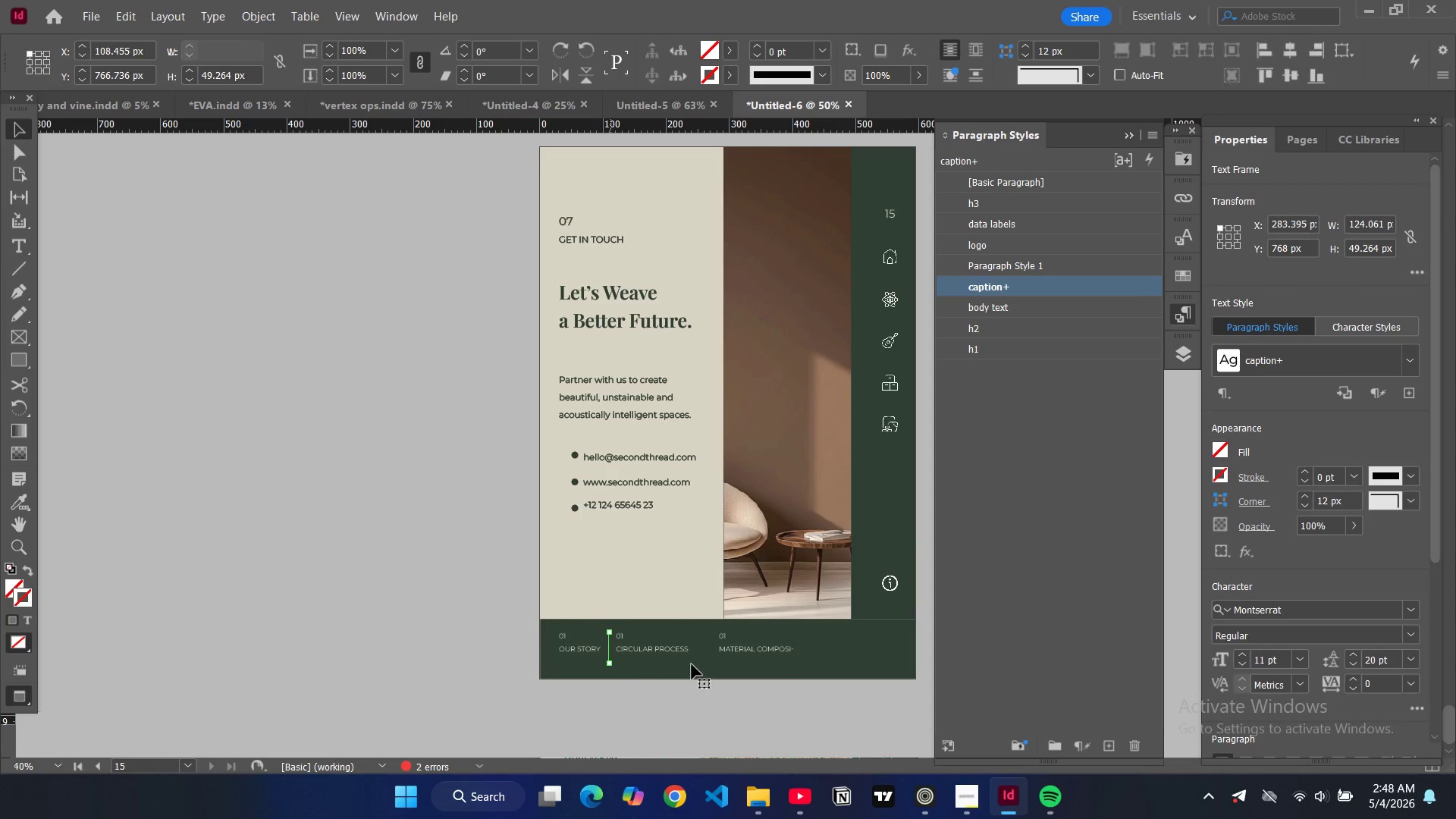 
key(Control+C)
 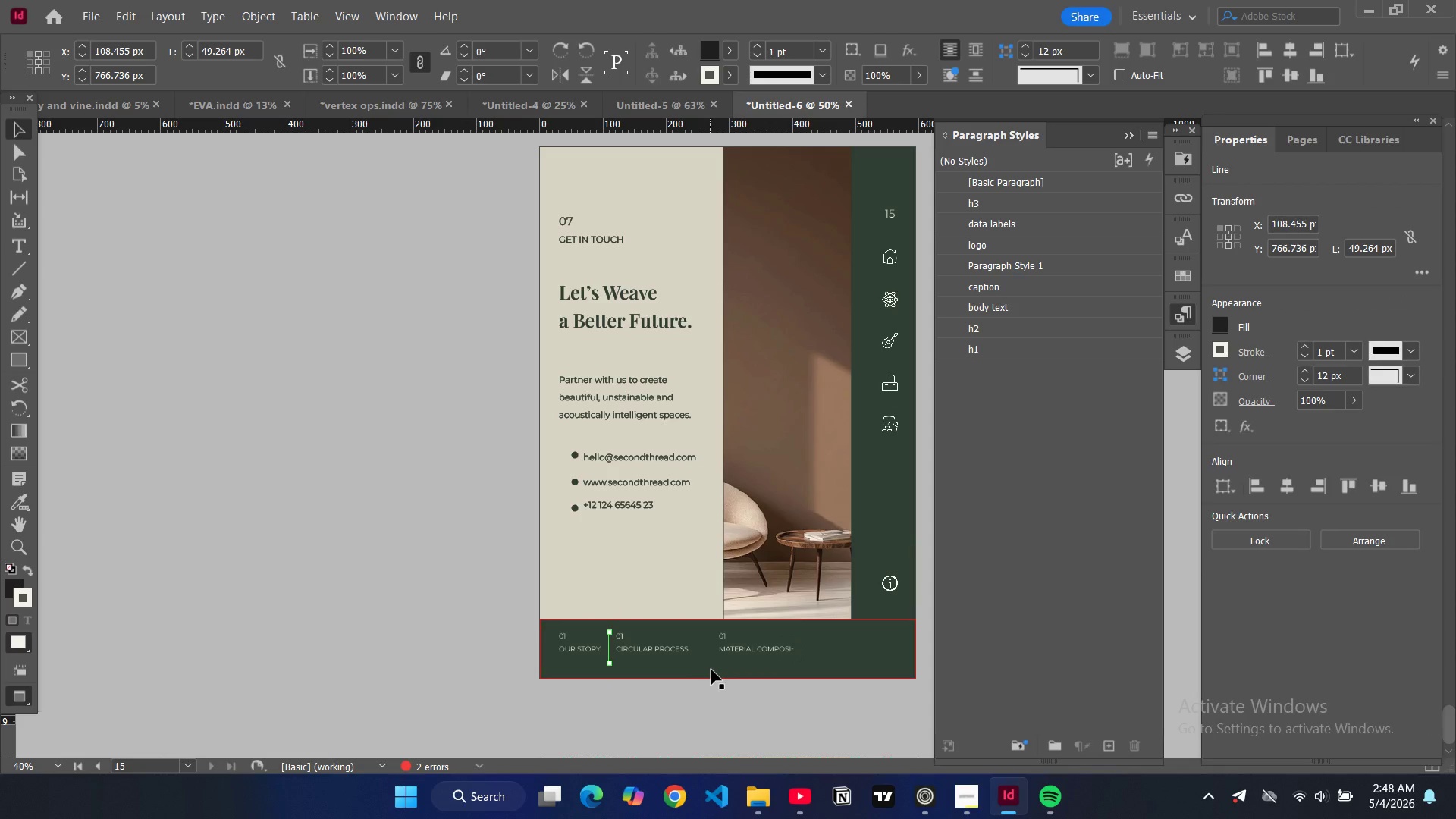 
key(Control+V)
 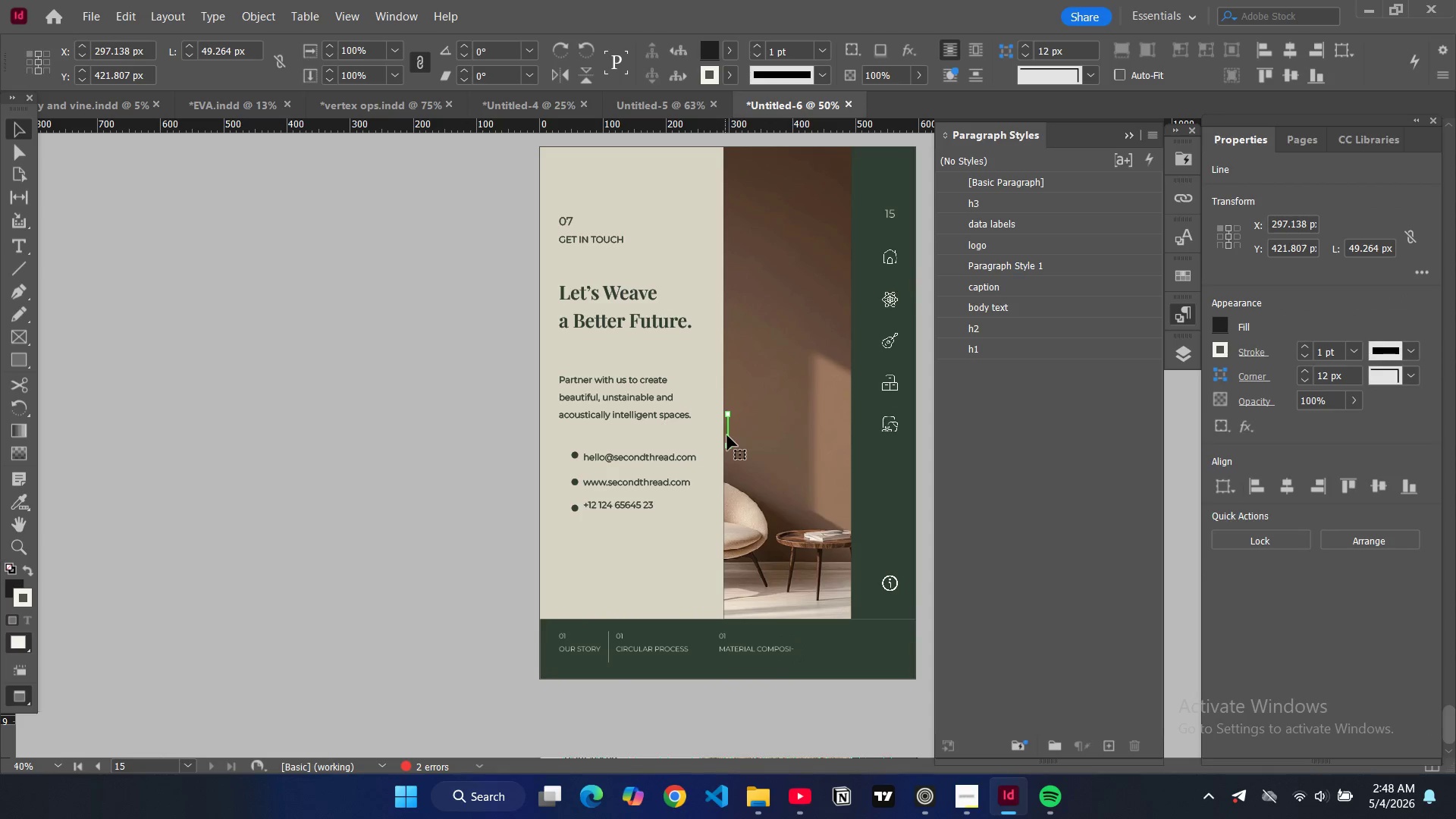 
left_click_drag(start_coordinate=[729, 436], to_coordinate=[700, 654])
 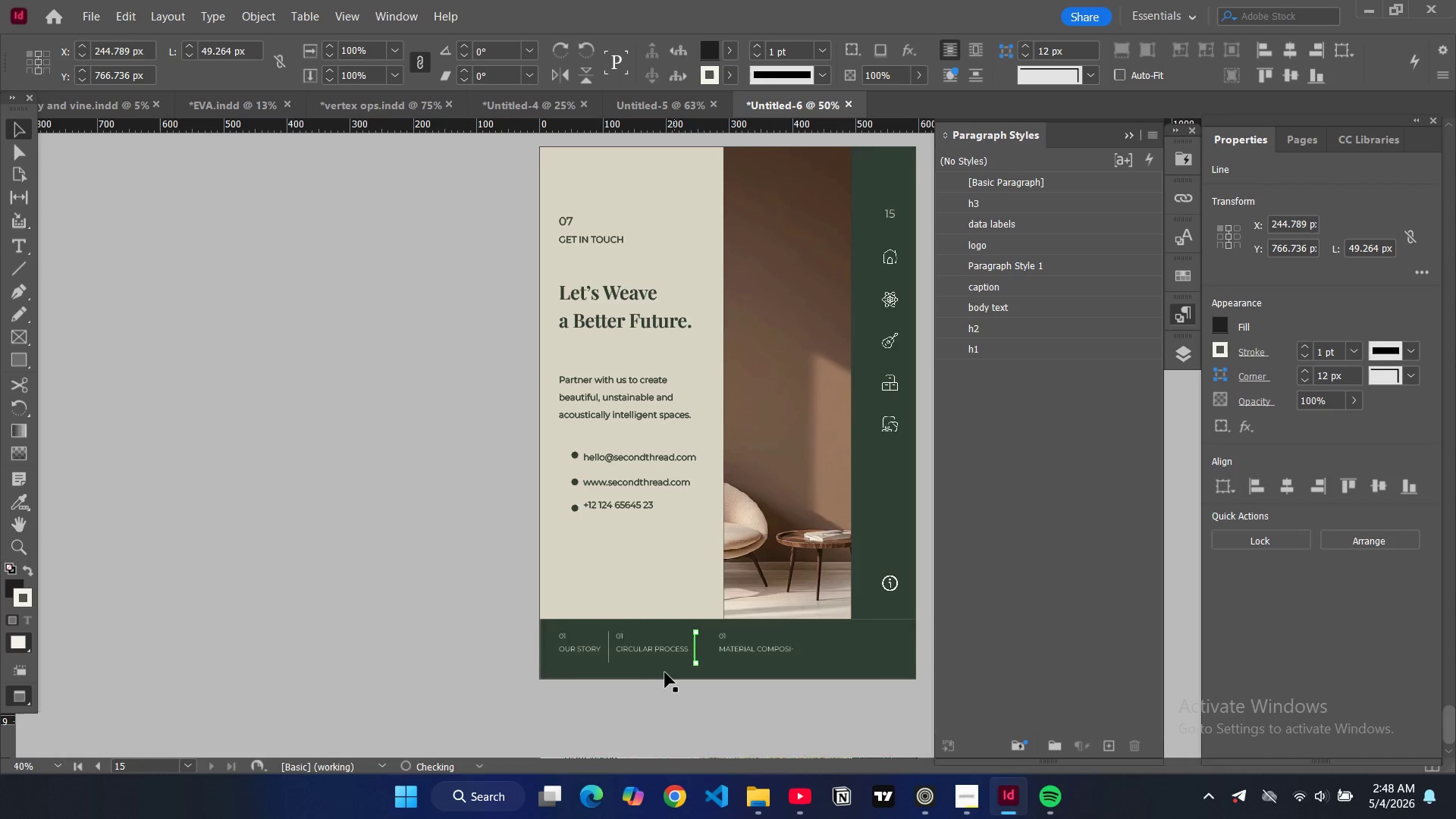 
key(W)
 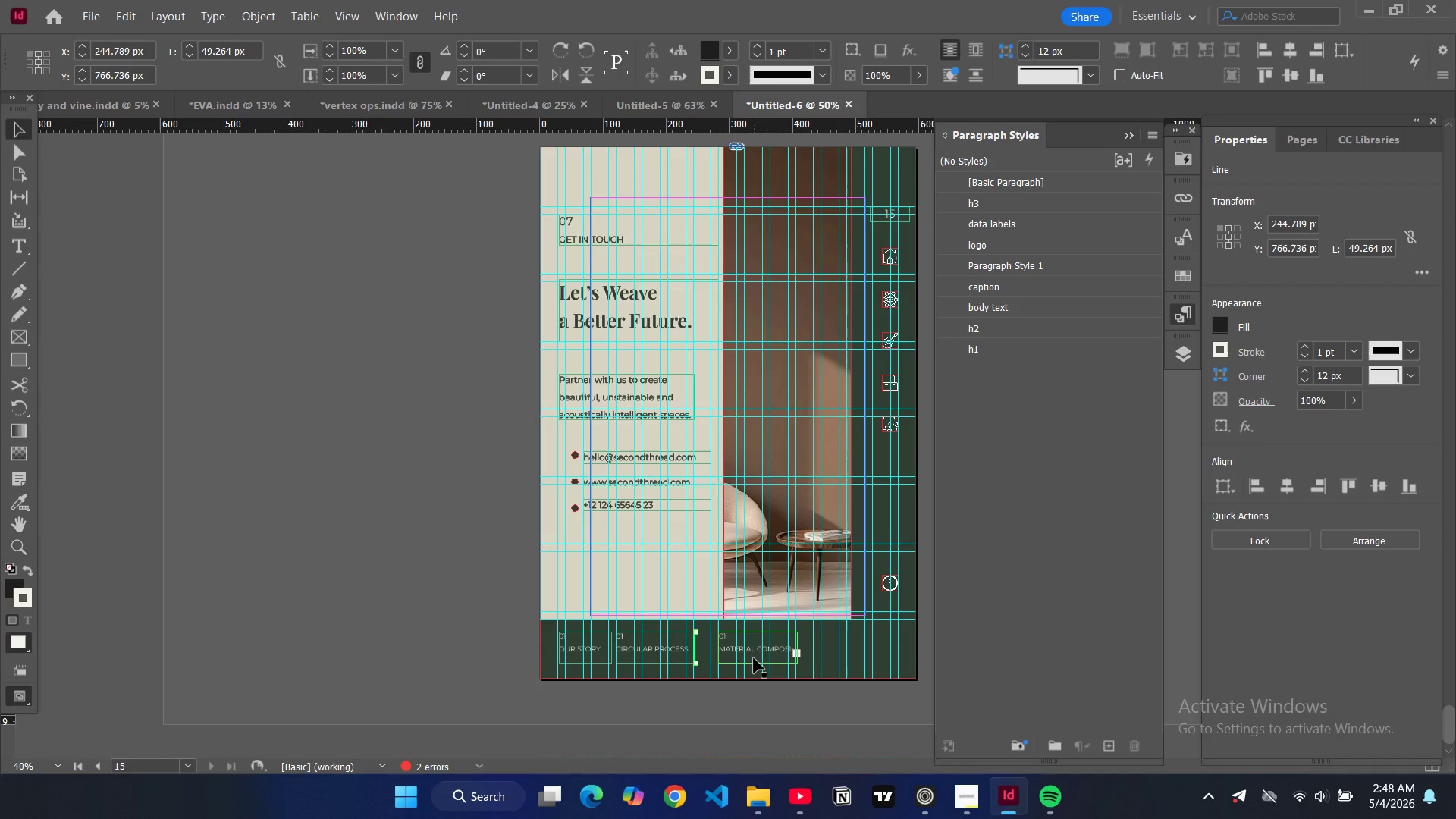 
left_click([754, 658])
 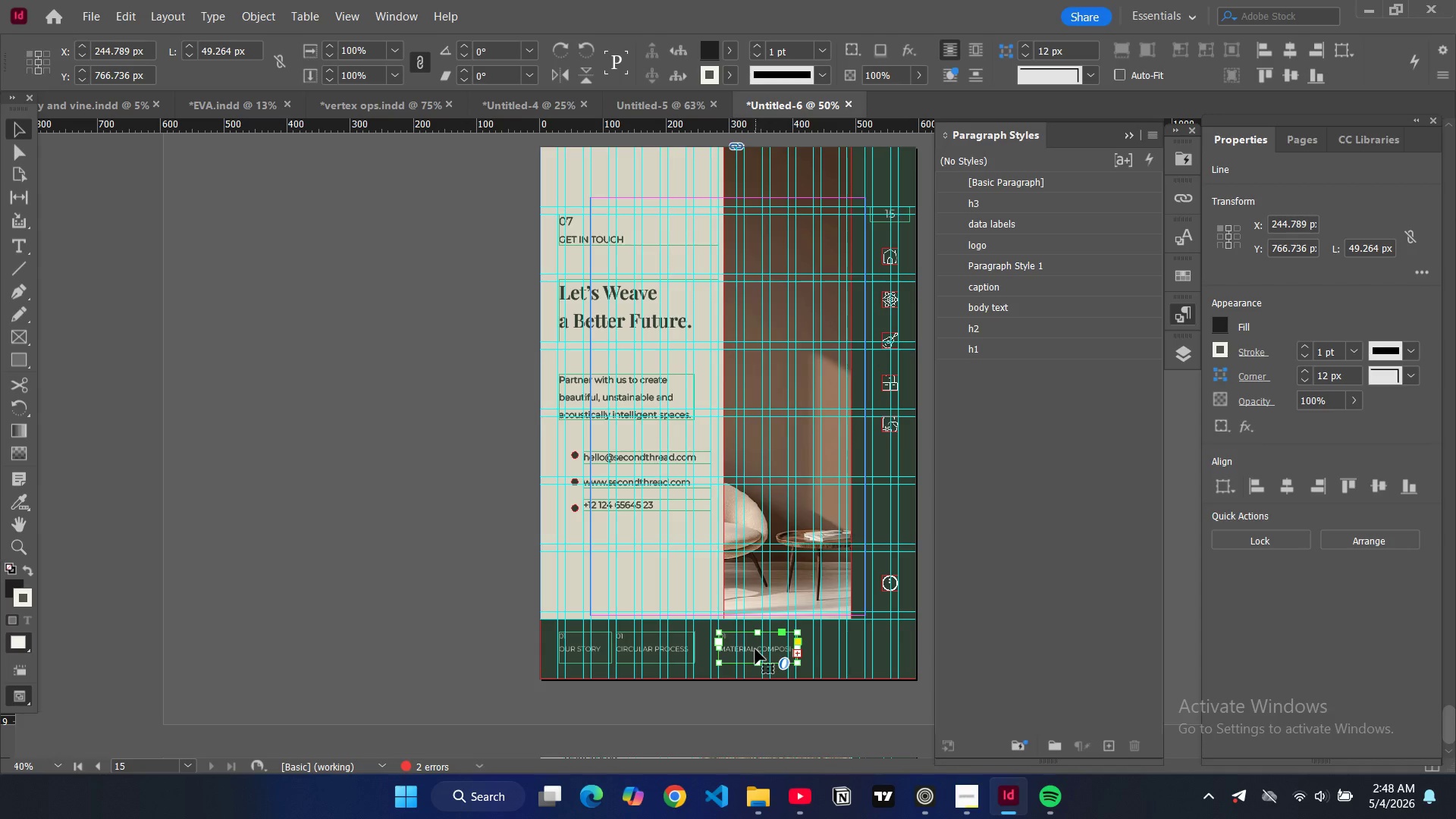 
left_click_drag(start_coordinate=[755, 649], to_coordinate=[739, 650])
 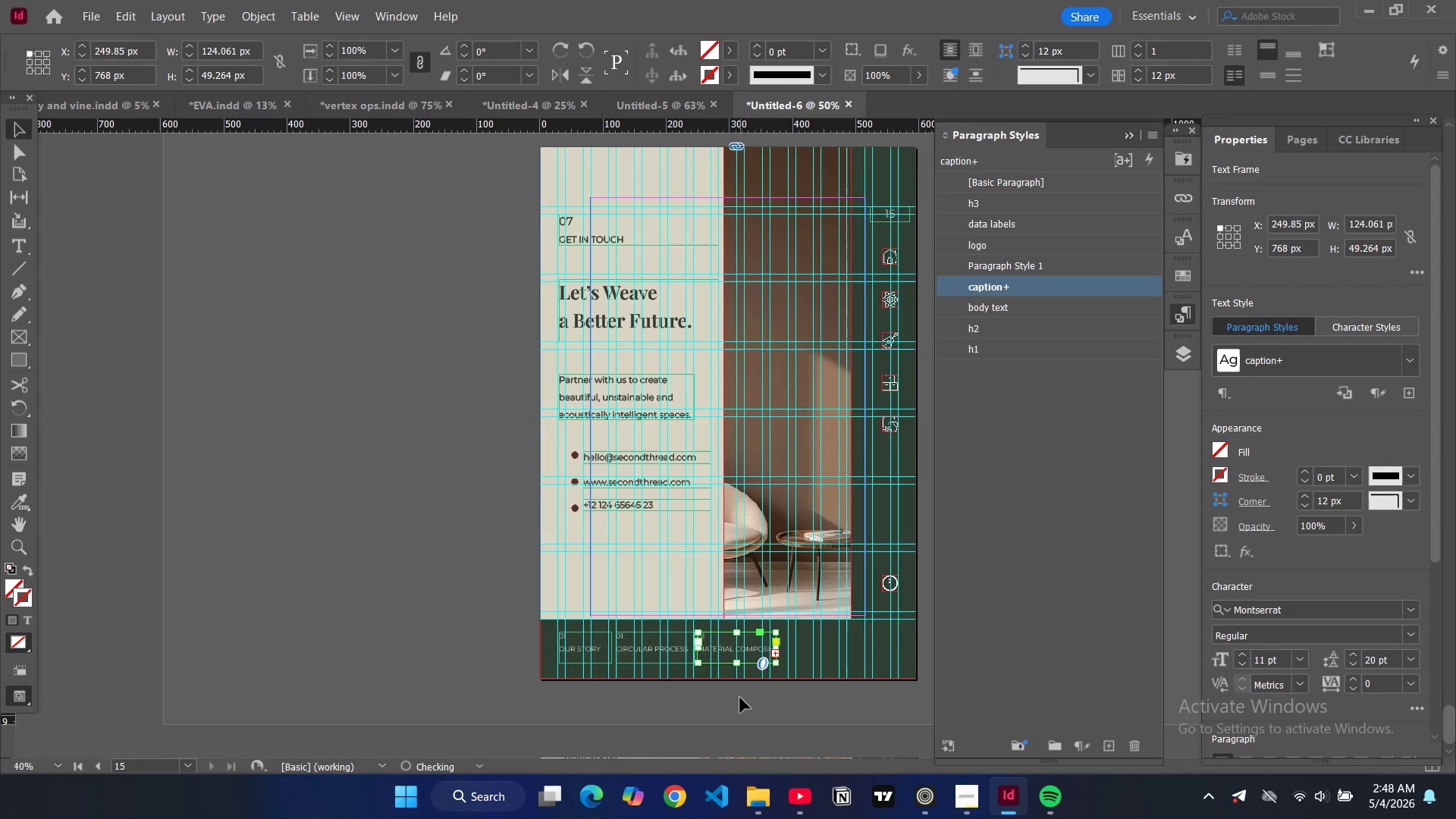 
left_click([740, 698])
 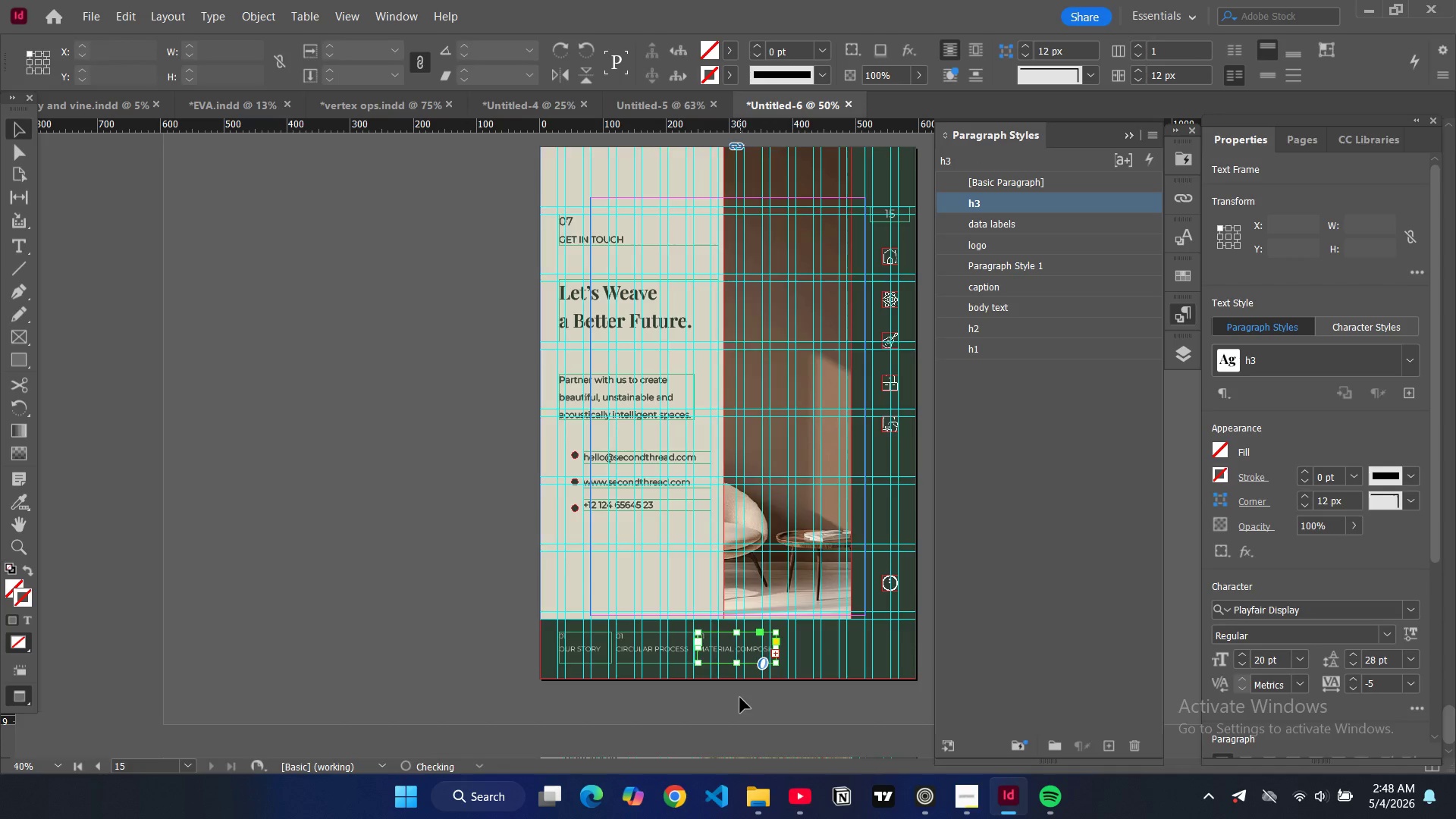 
type(ww)
 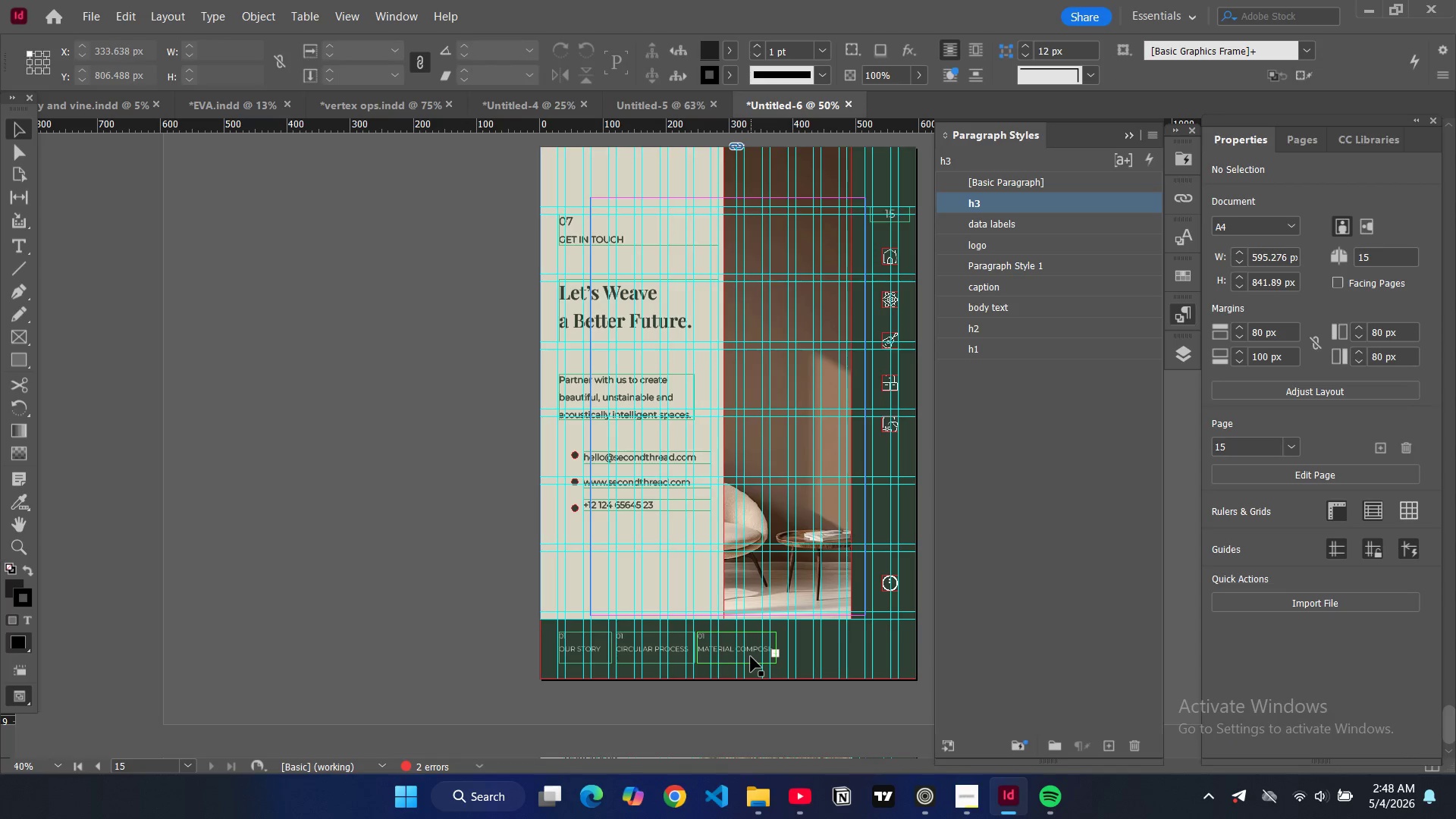 
left_click([751, 657])
 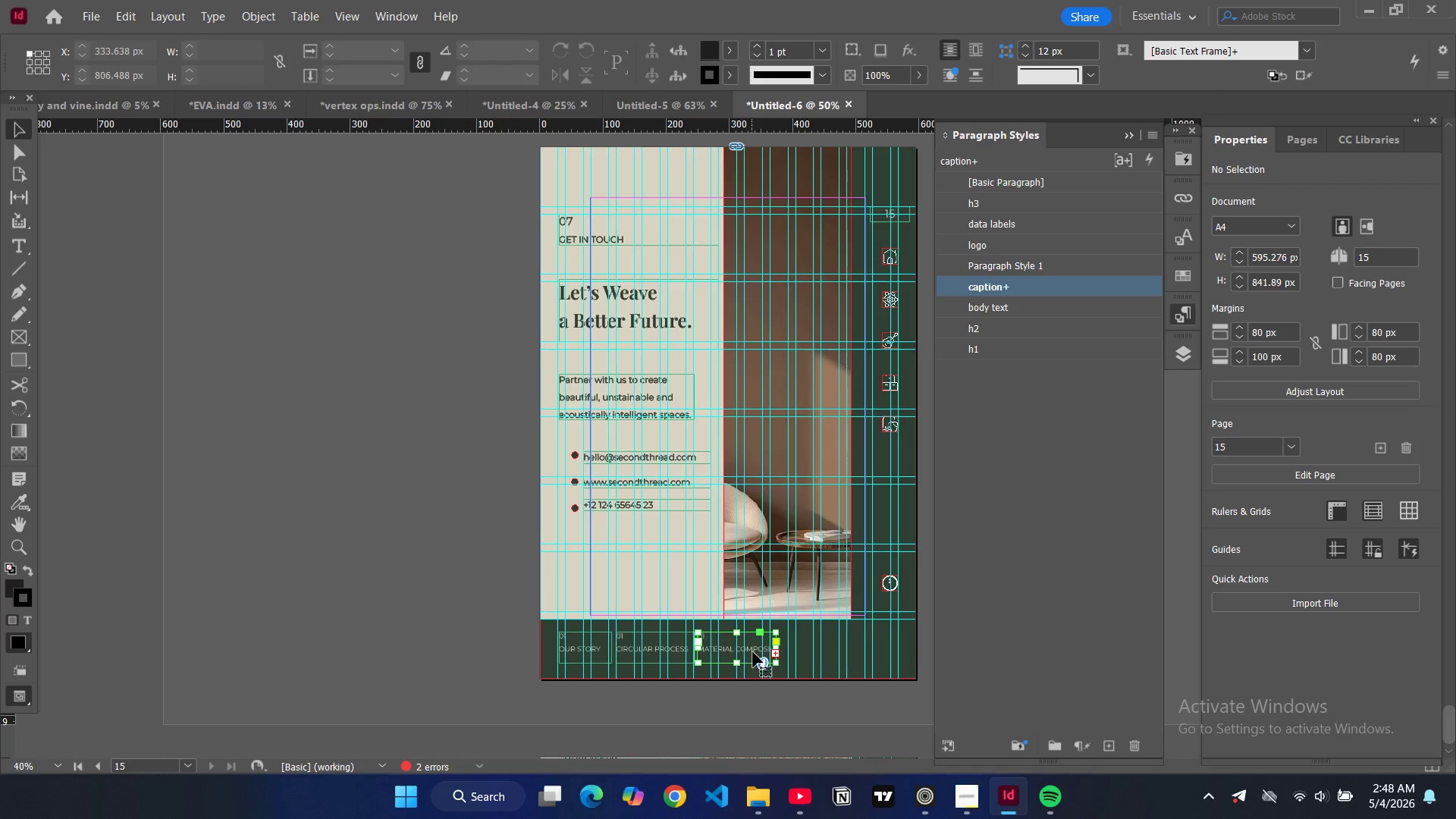 
left_click_drag(start_coordinate=[751, 652], to_coordinate=[758, 654])
 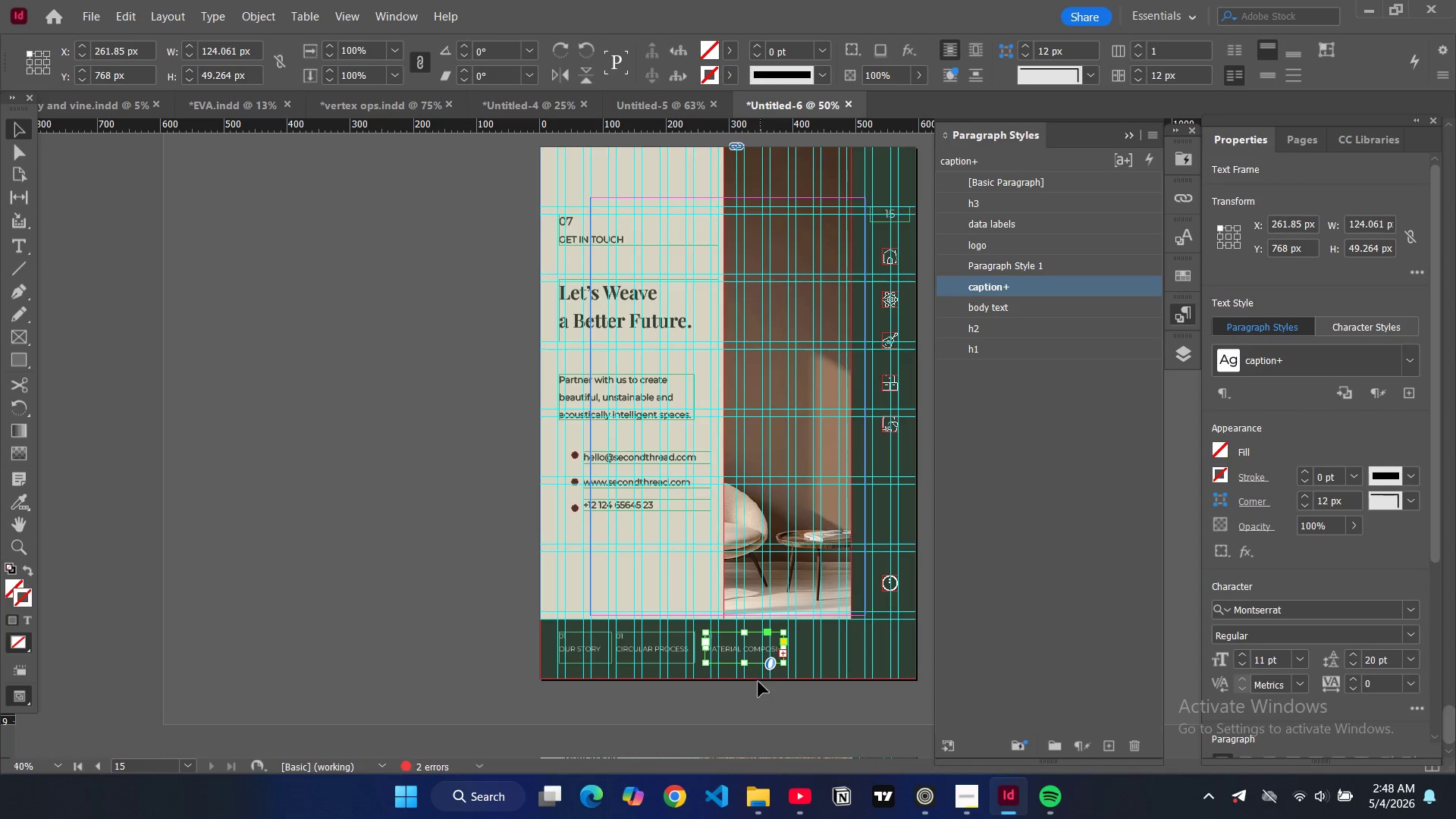 
left_click([758, 682])
 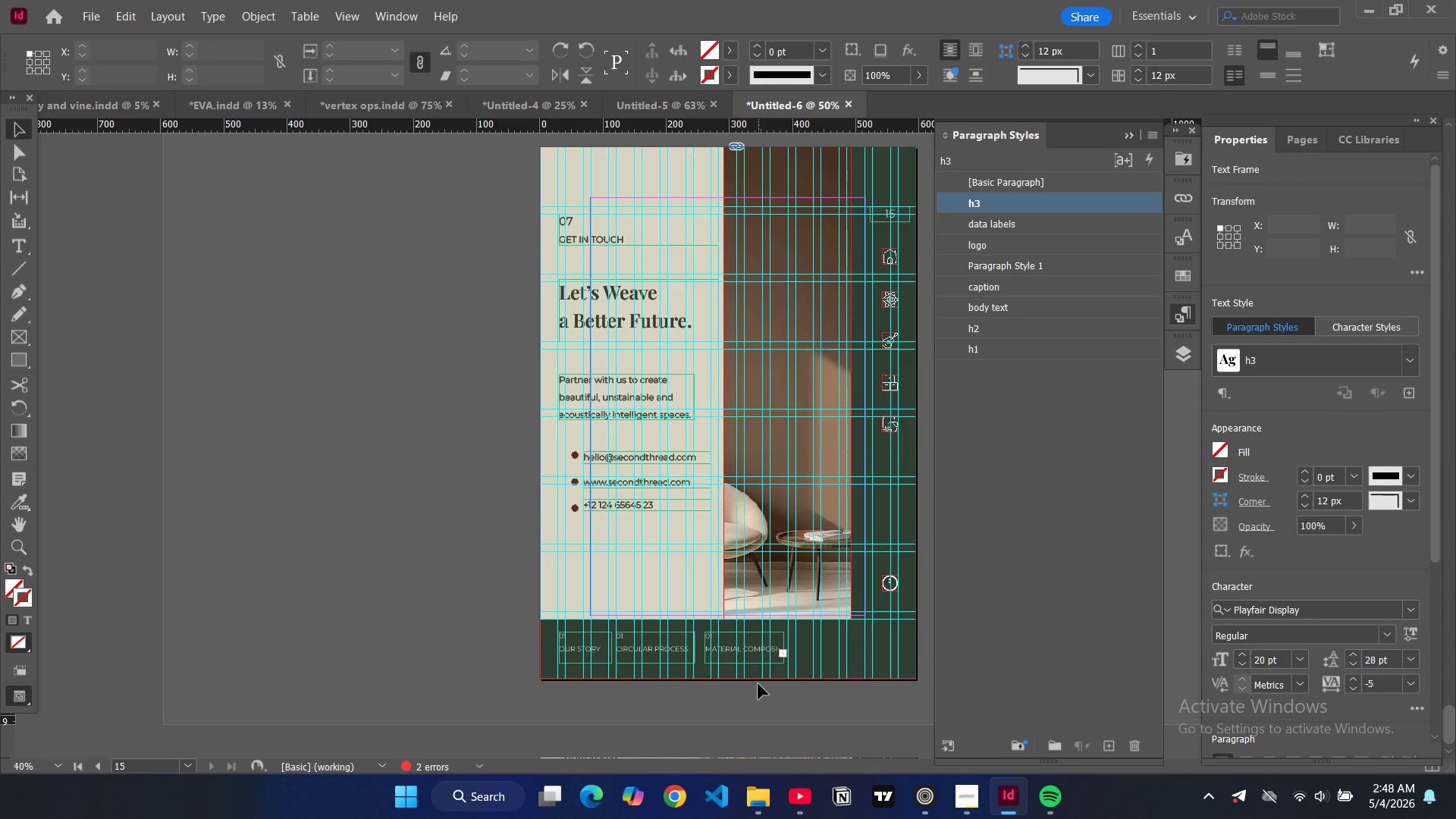 
key(W)
 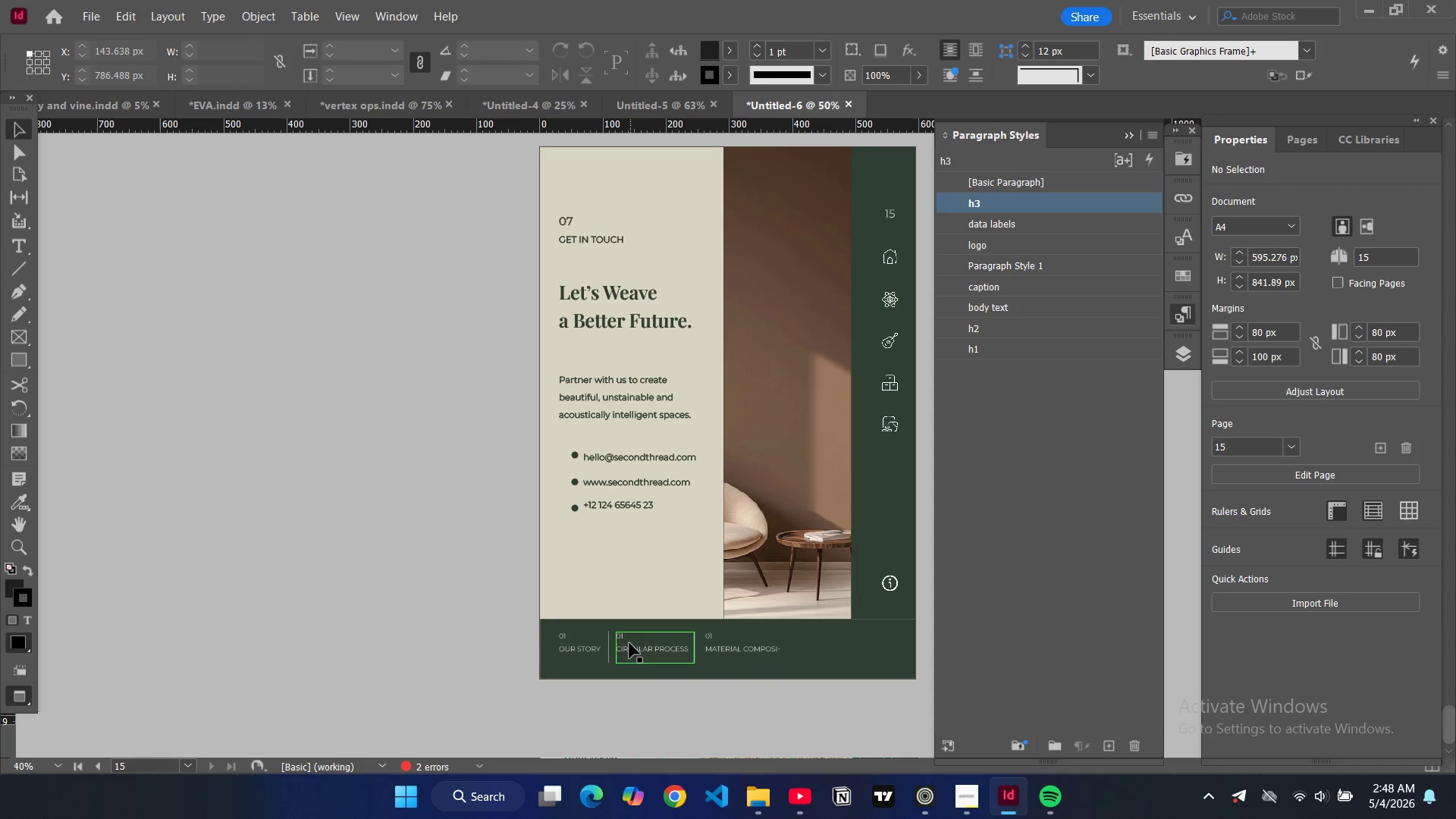 
double_click([628, 637])
 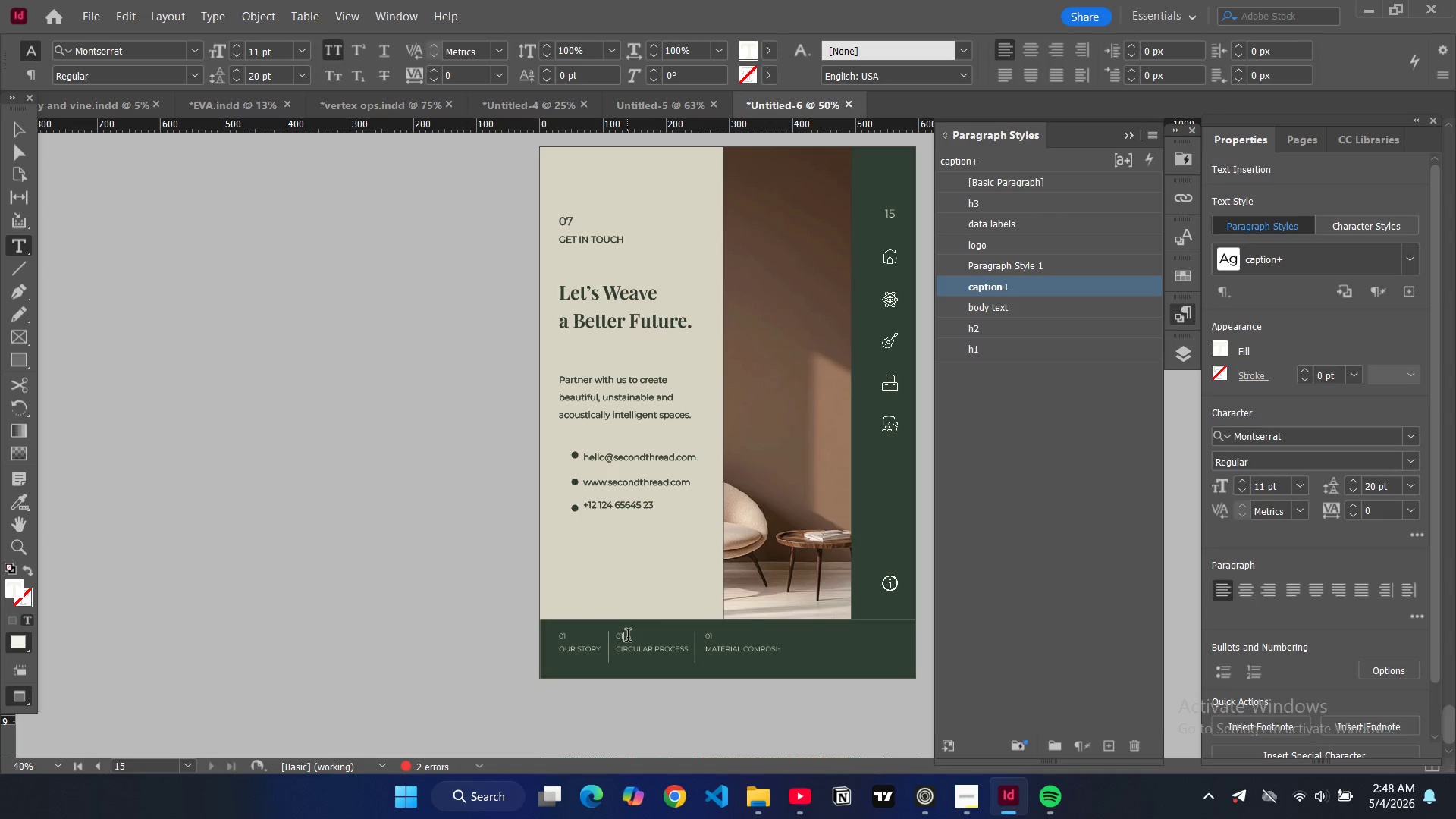 
key(Backspace)
 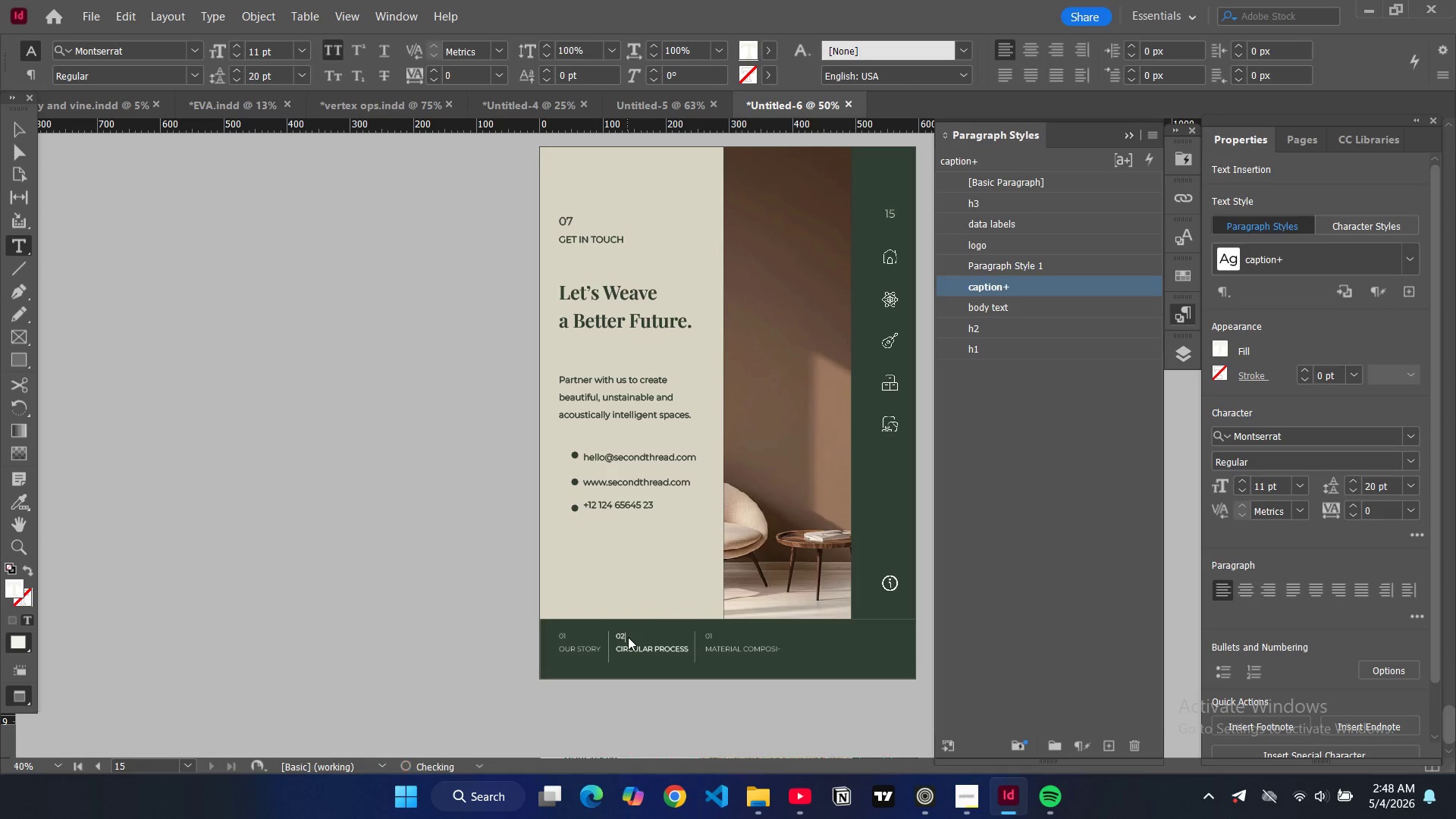 
key(2)
 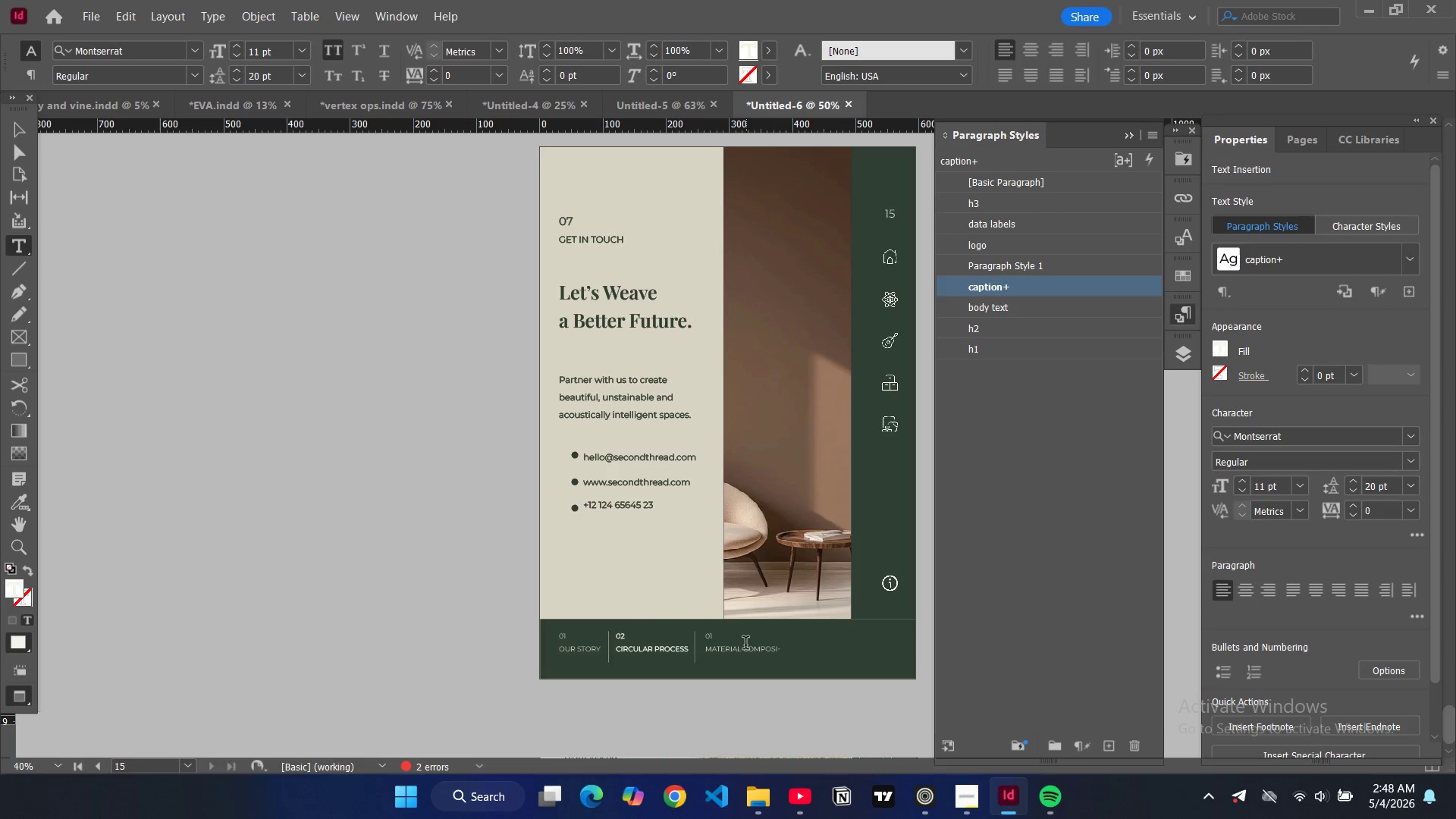 
left_click([739, 638])
 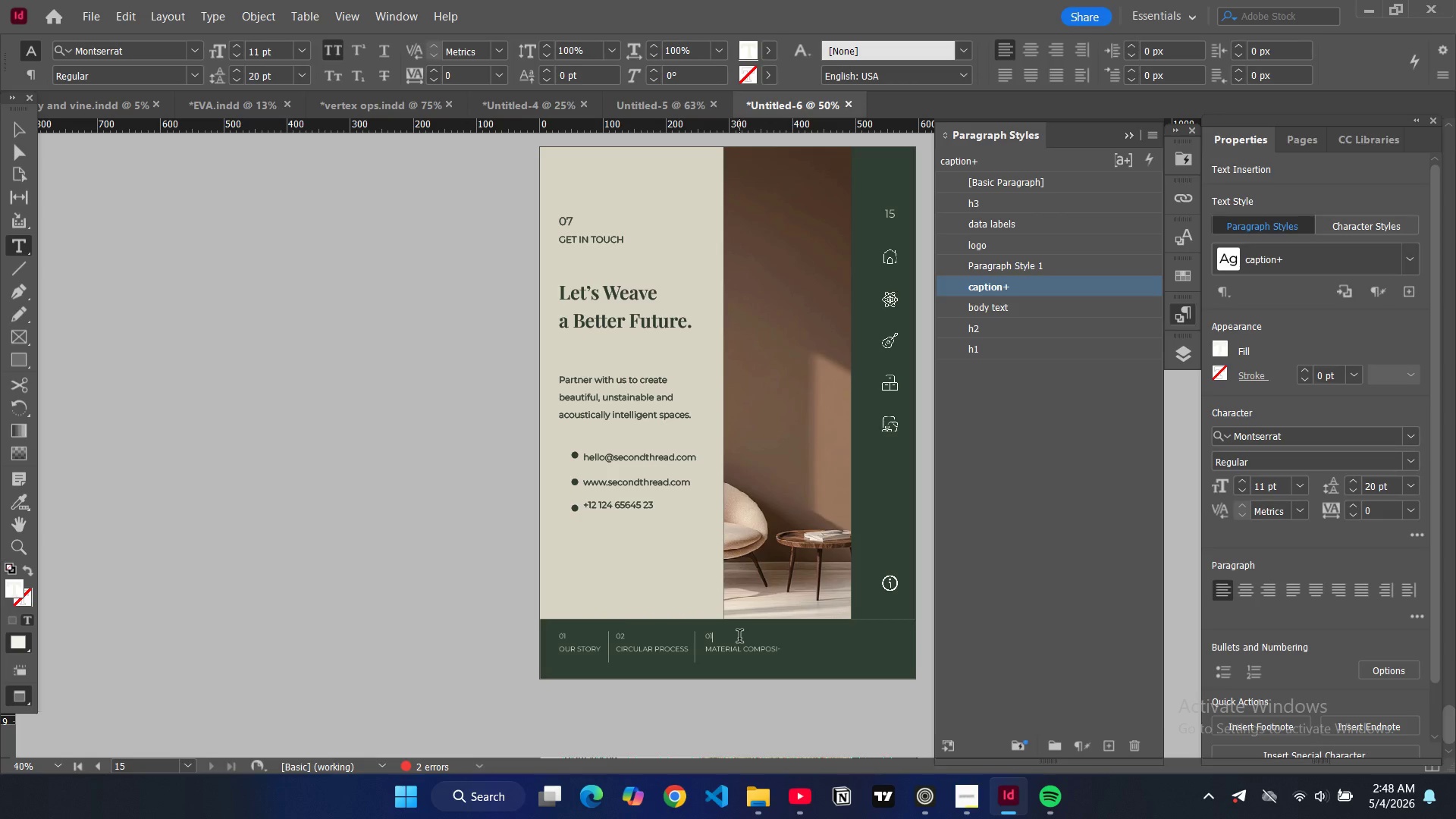 
key(Backspace)
 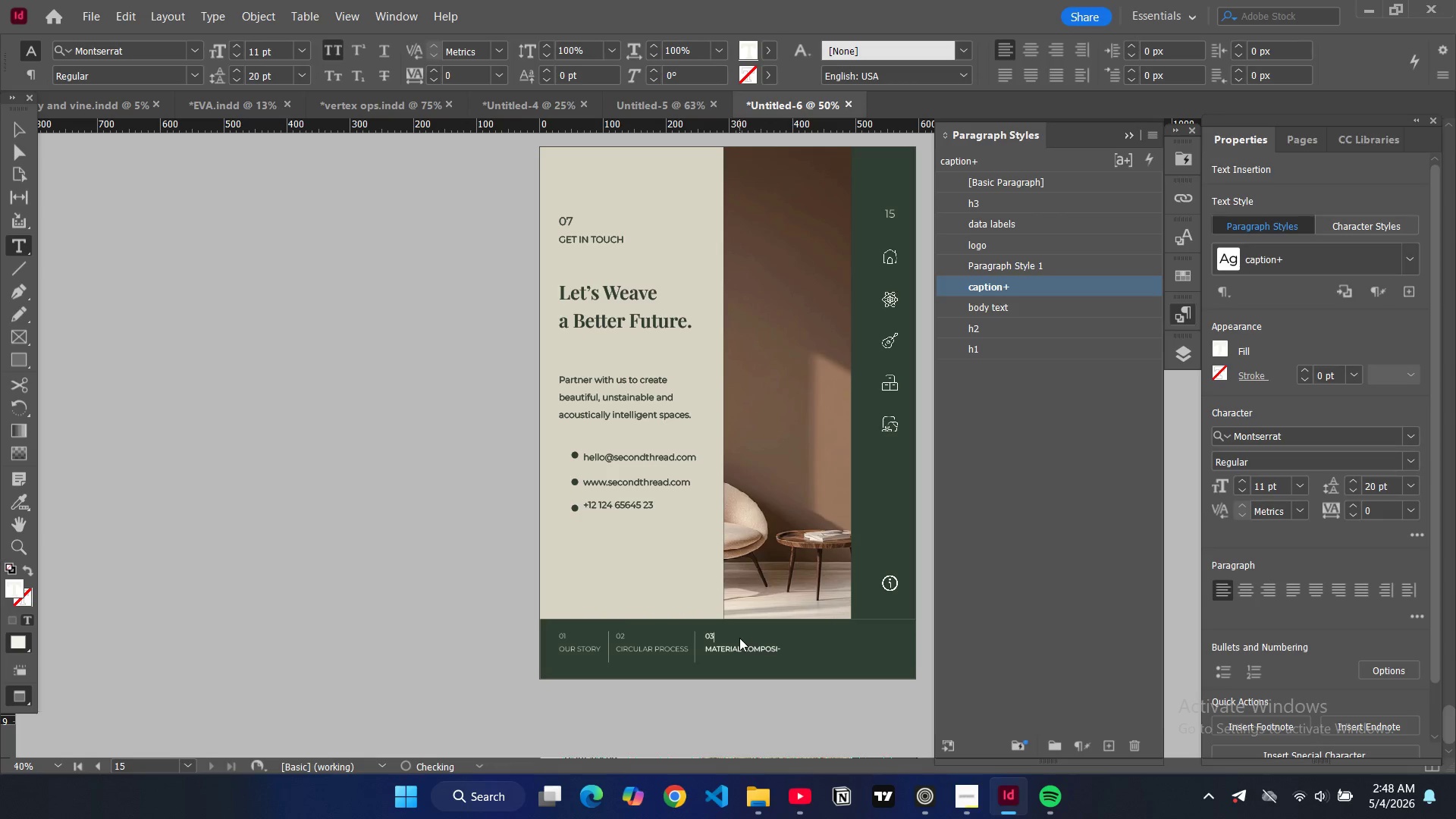 
key(3)
 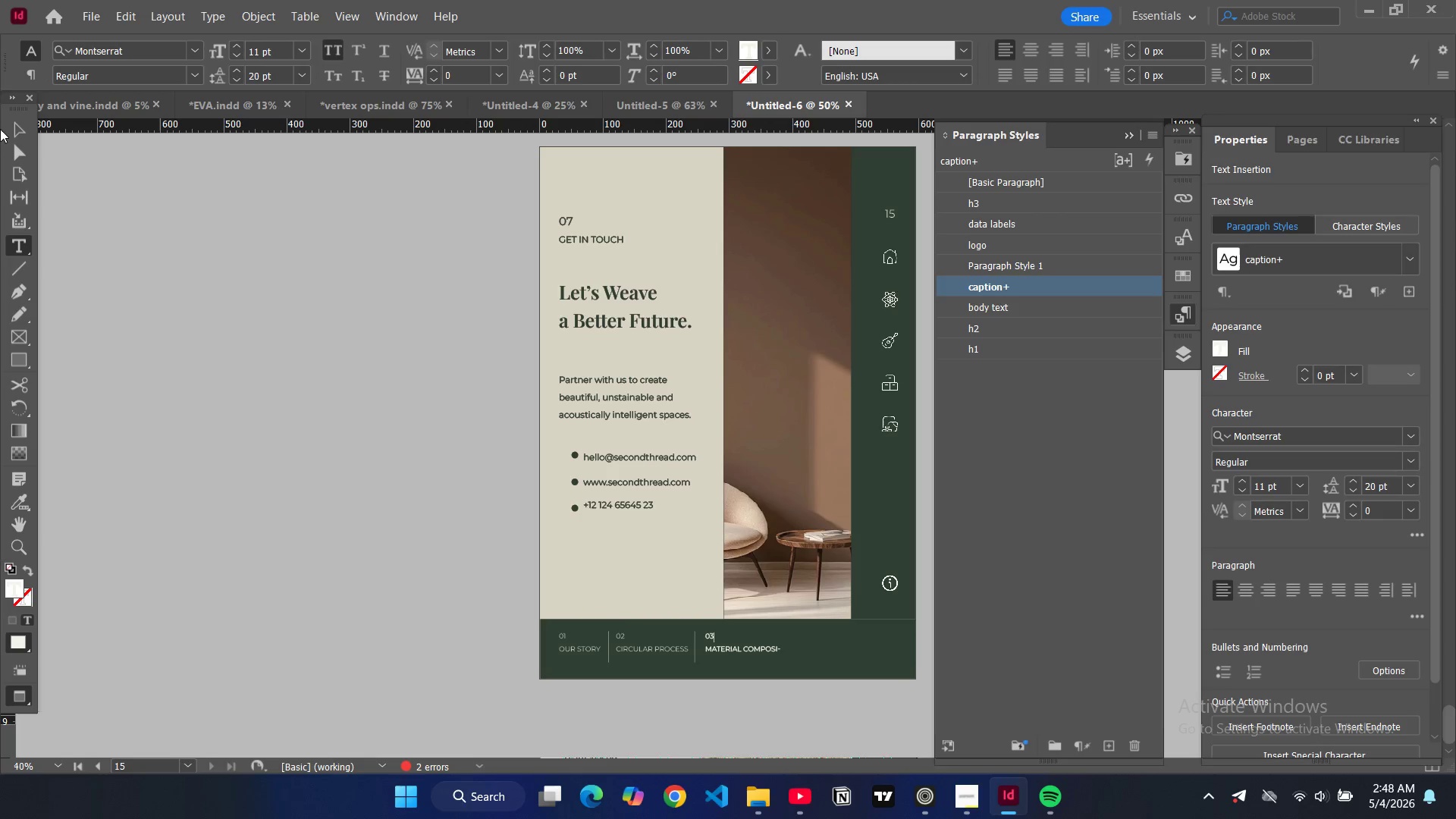 
left_click([17, 132])
 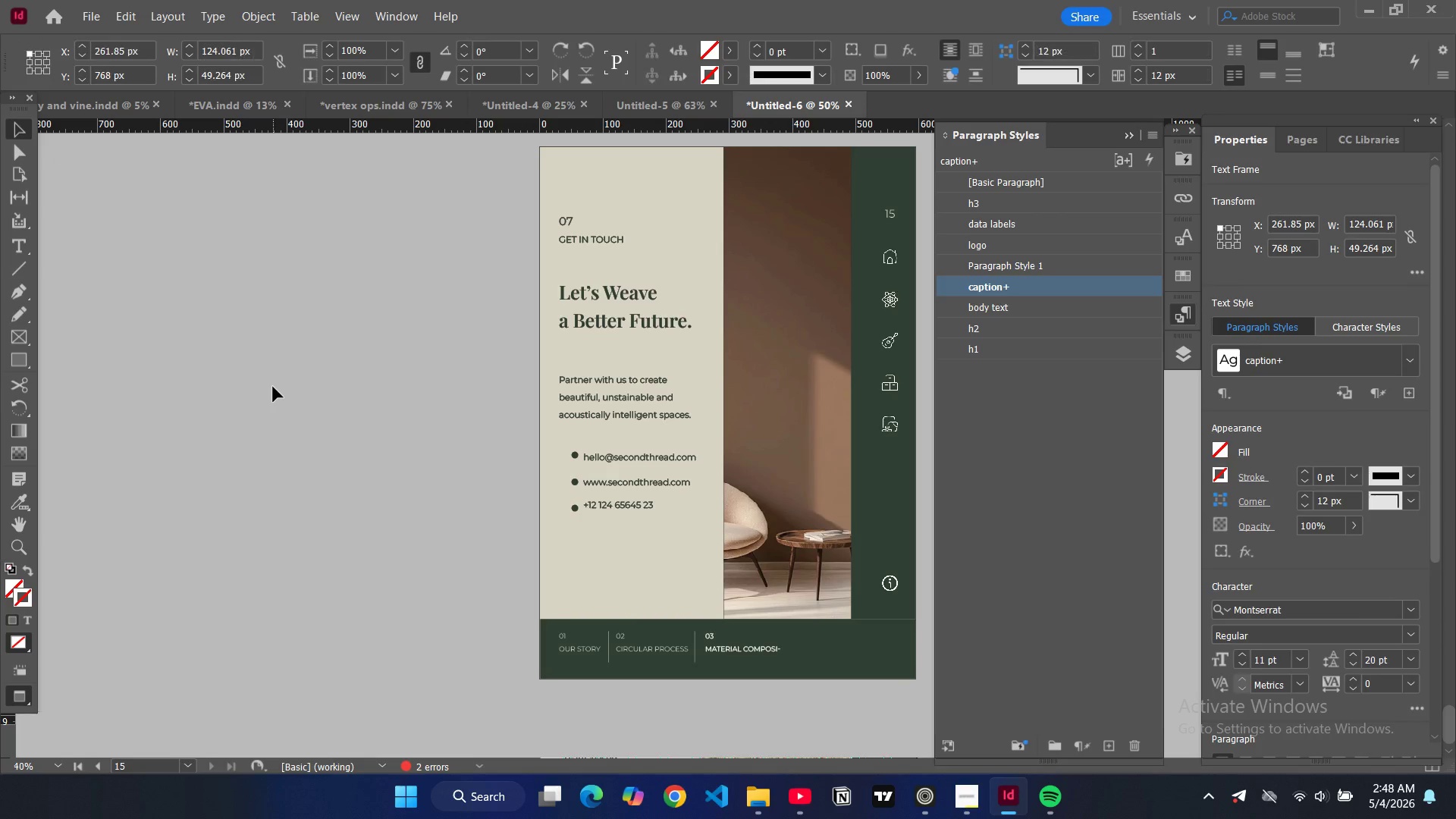 
left_click([273, 387])
 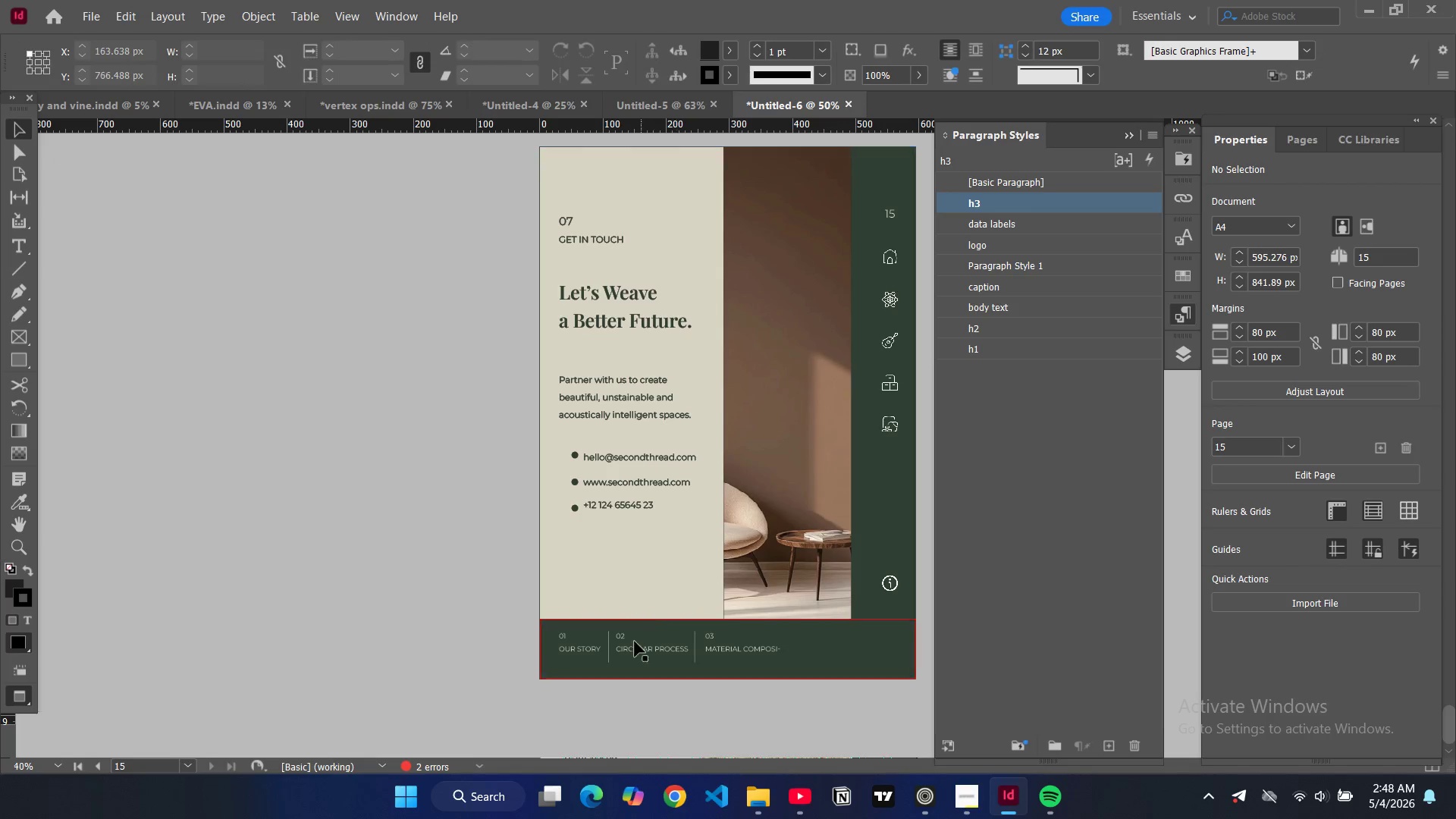 
left_click([589, 653])
 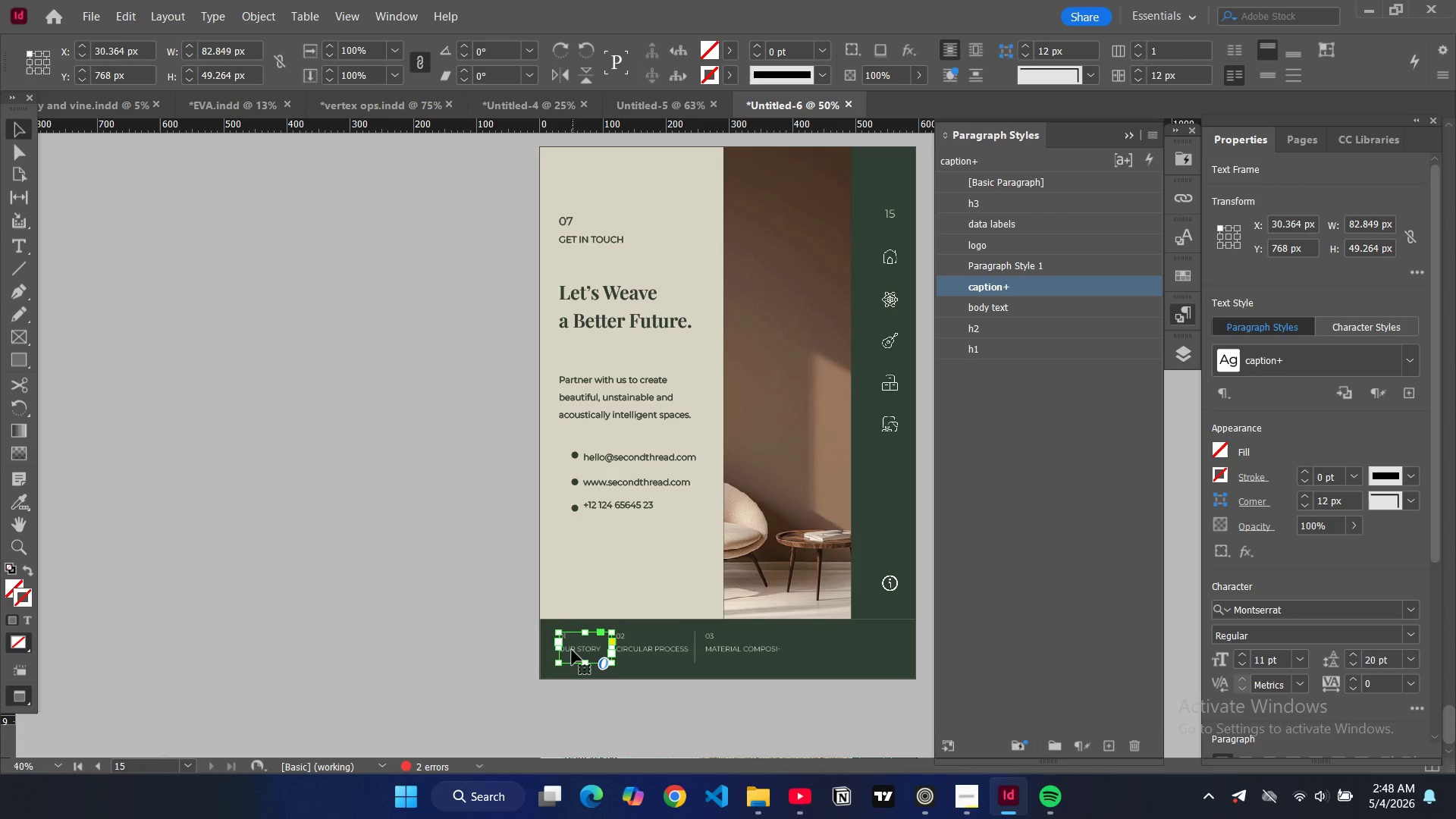 
double_click([569, 650])
 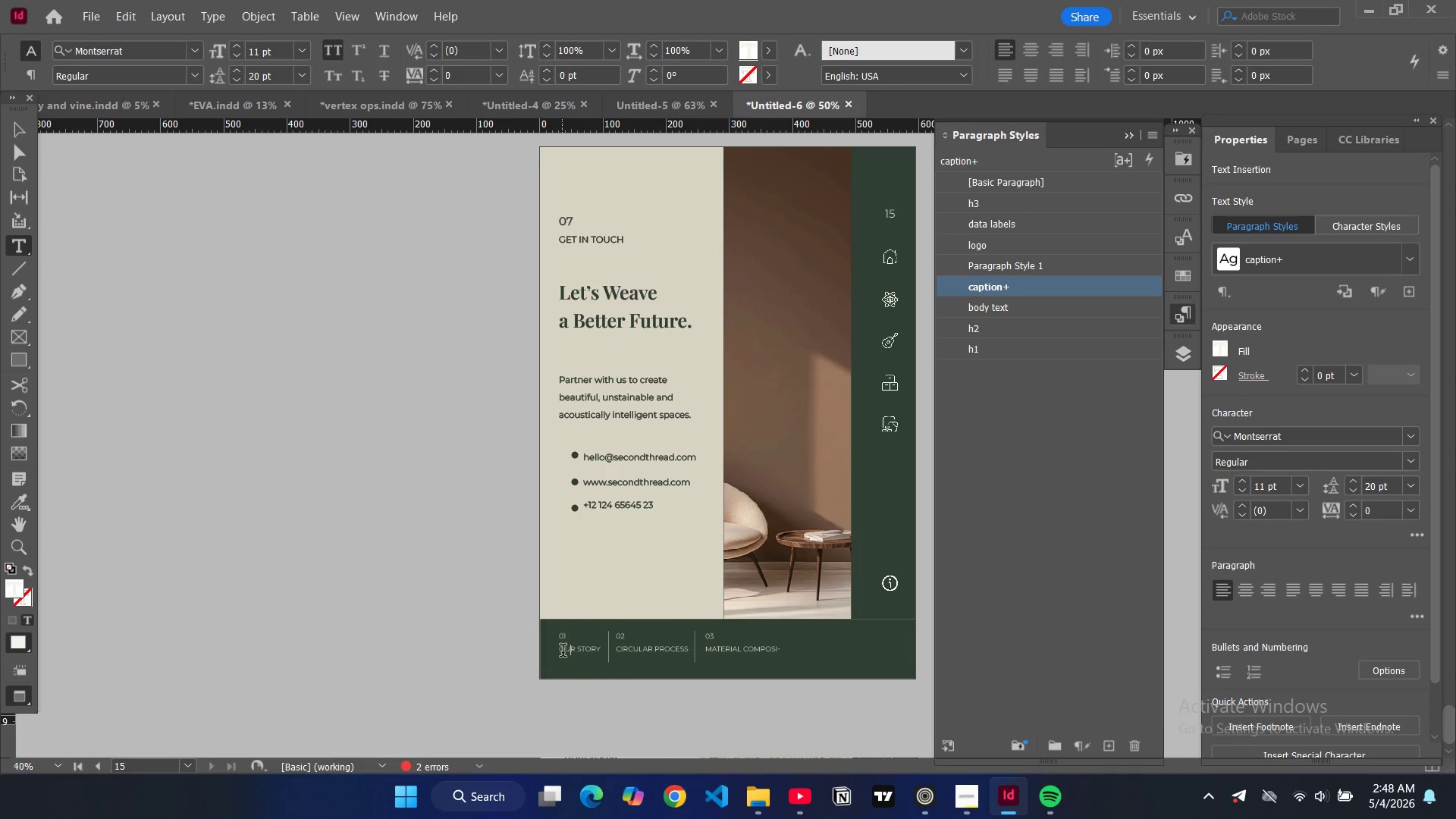 
left_click([561, 652])
 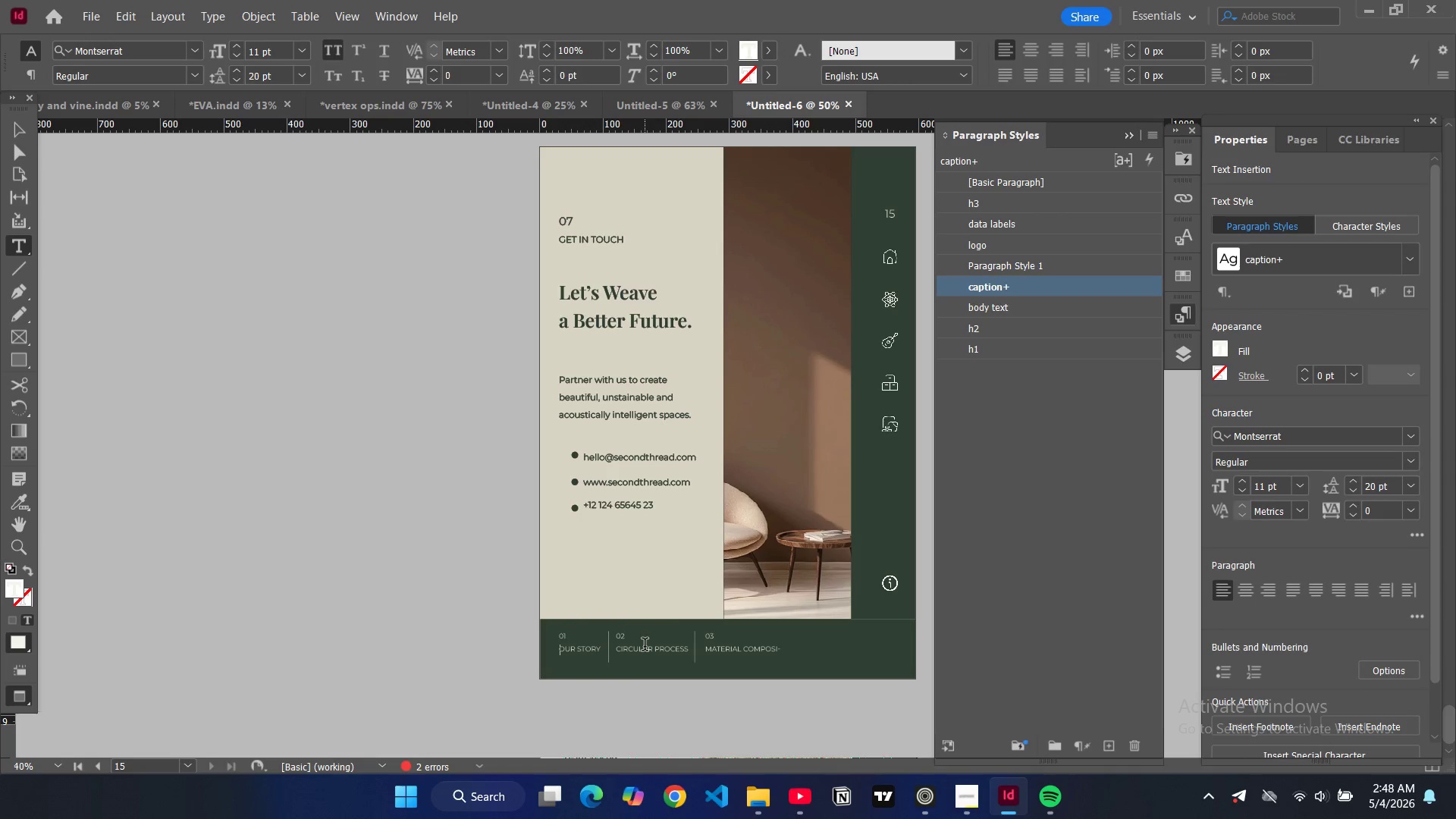 
key(Backspace)
 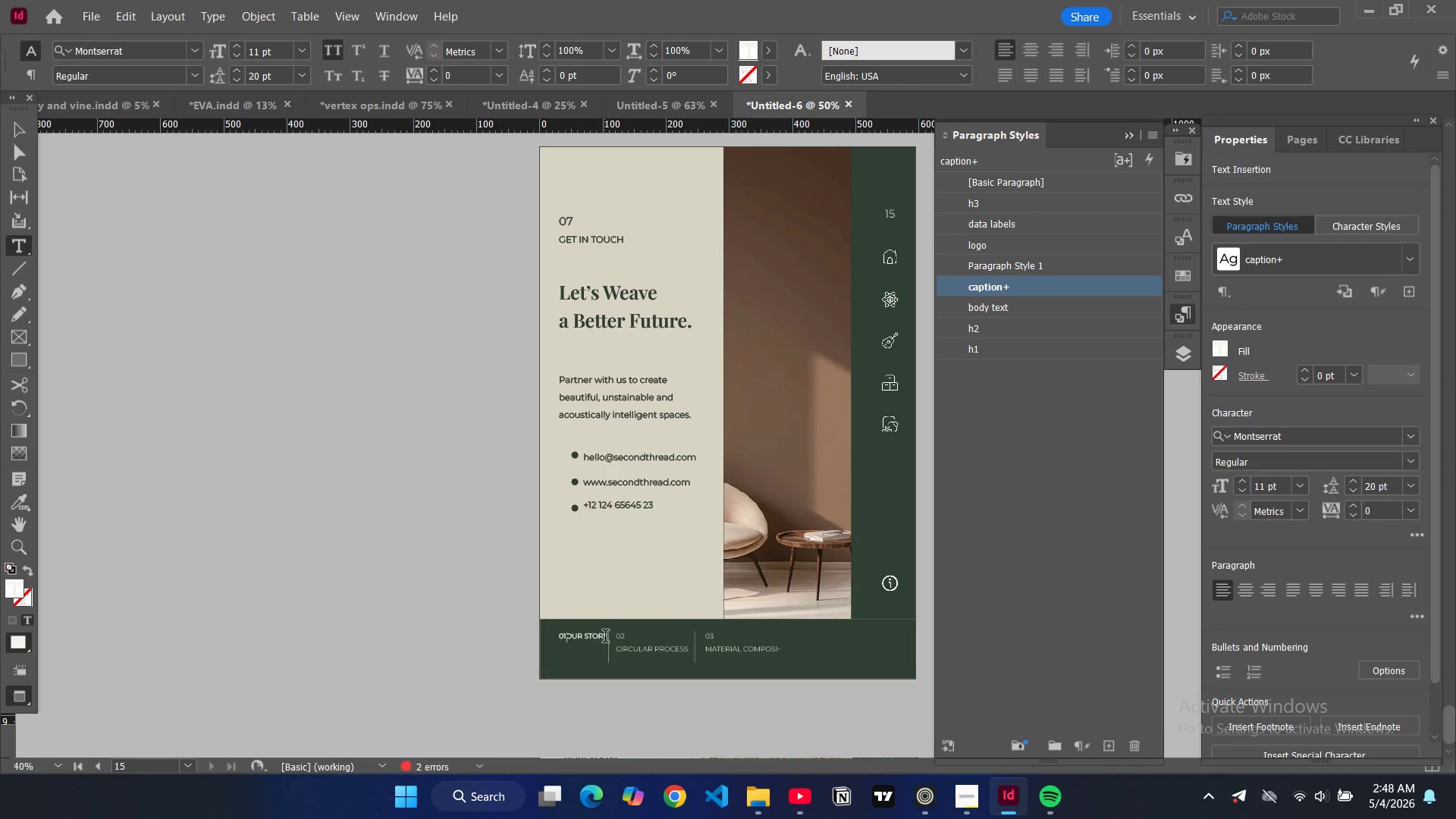 
key(Space)
 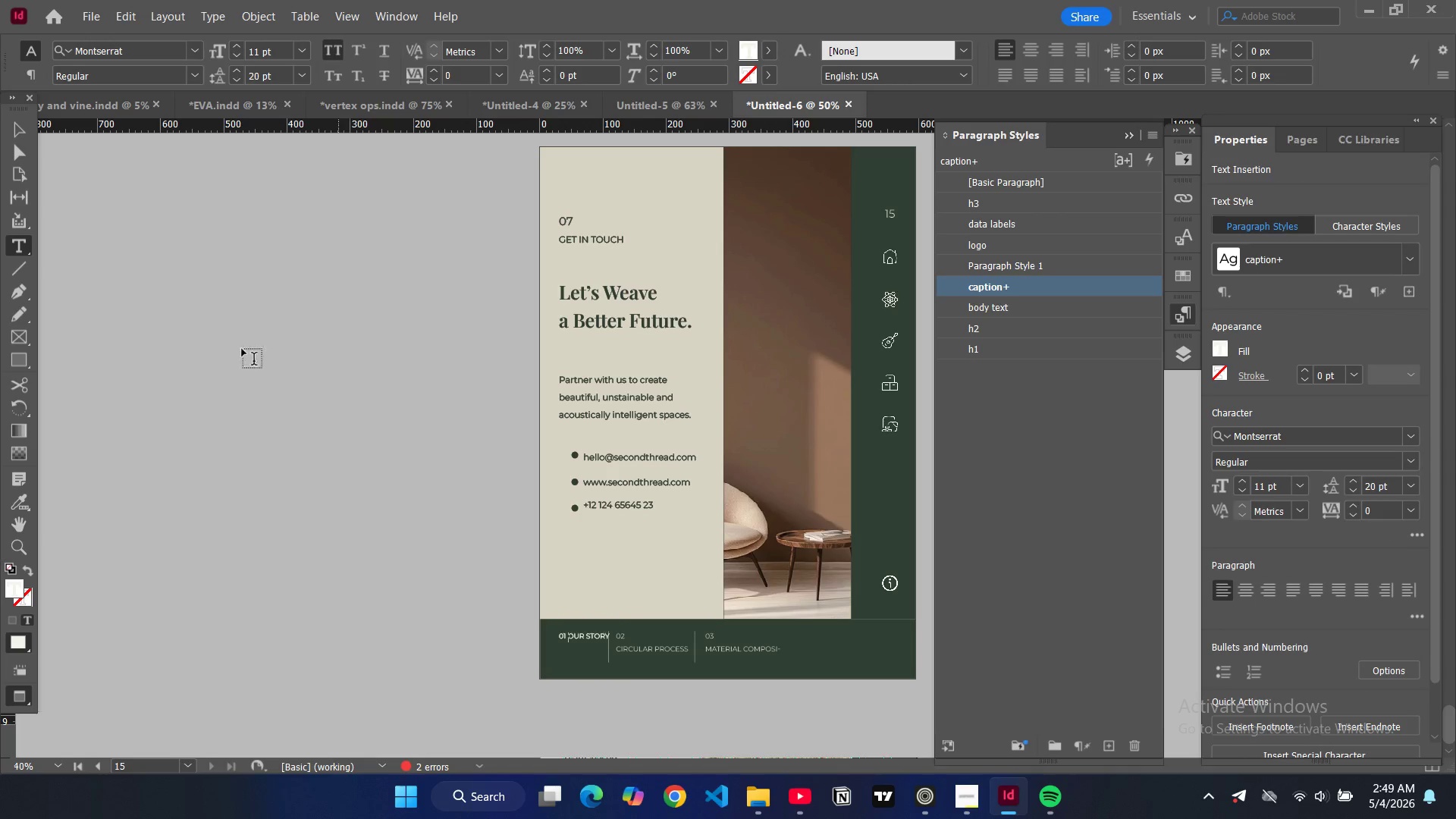 
left_click([9, 121])
 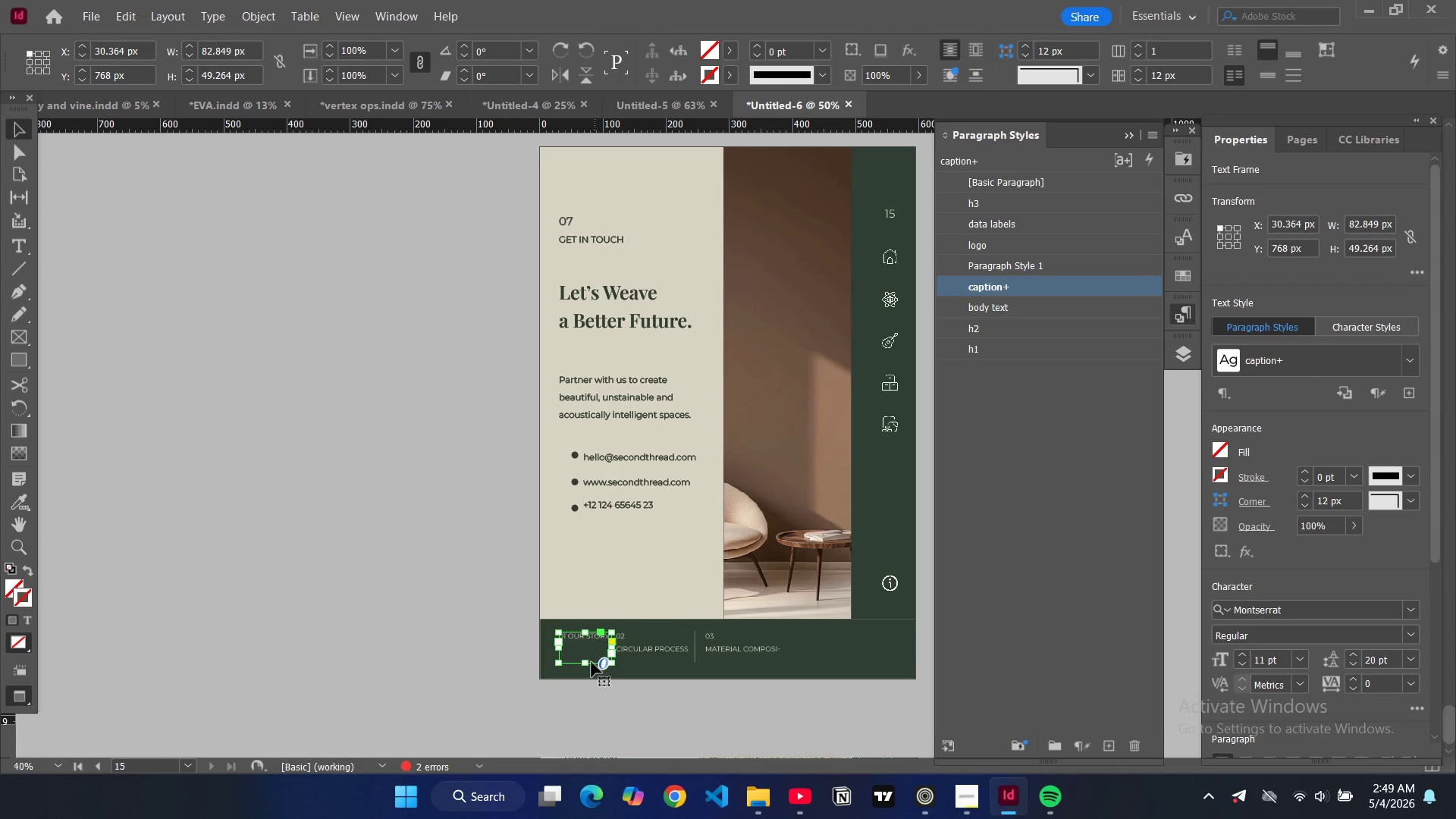 
left_click_drag(start_coordinate=[584, 663], to_coordinate=[582, 647])
 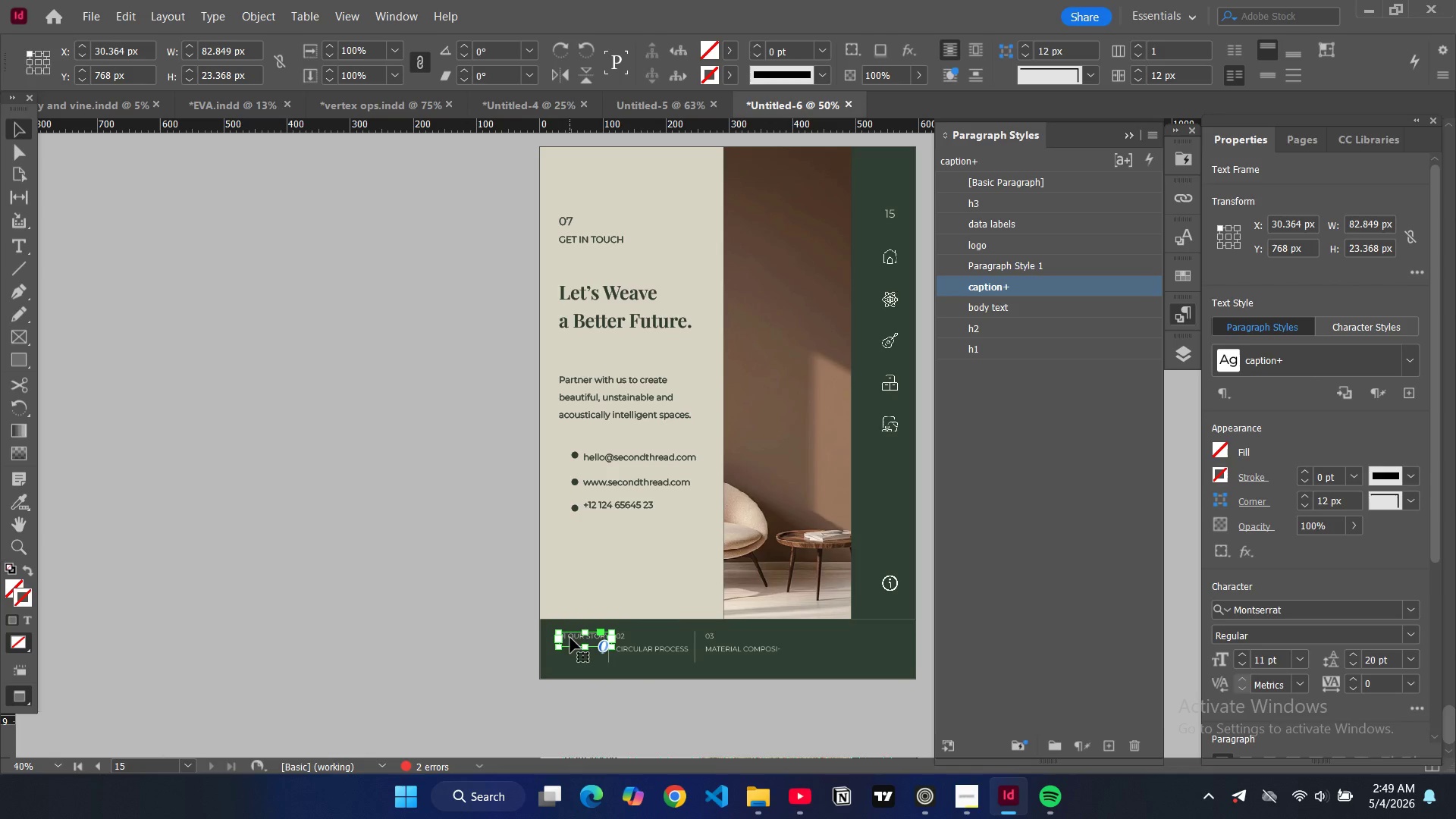 
double_click([570, 638])
 